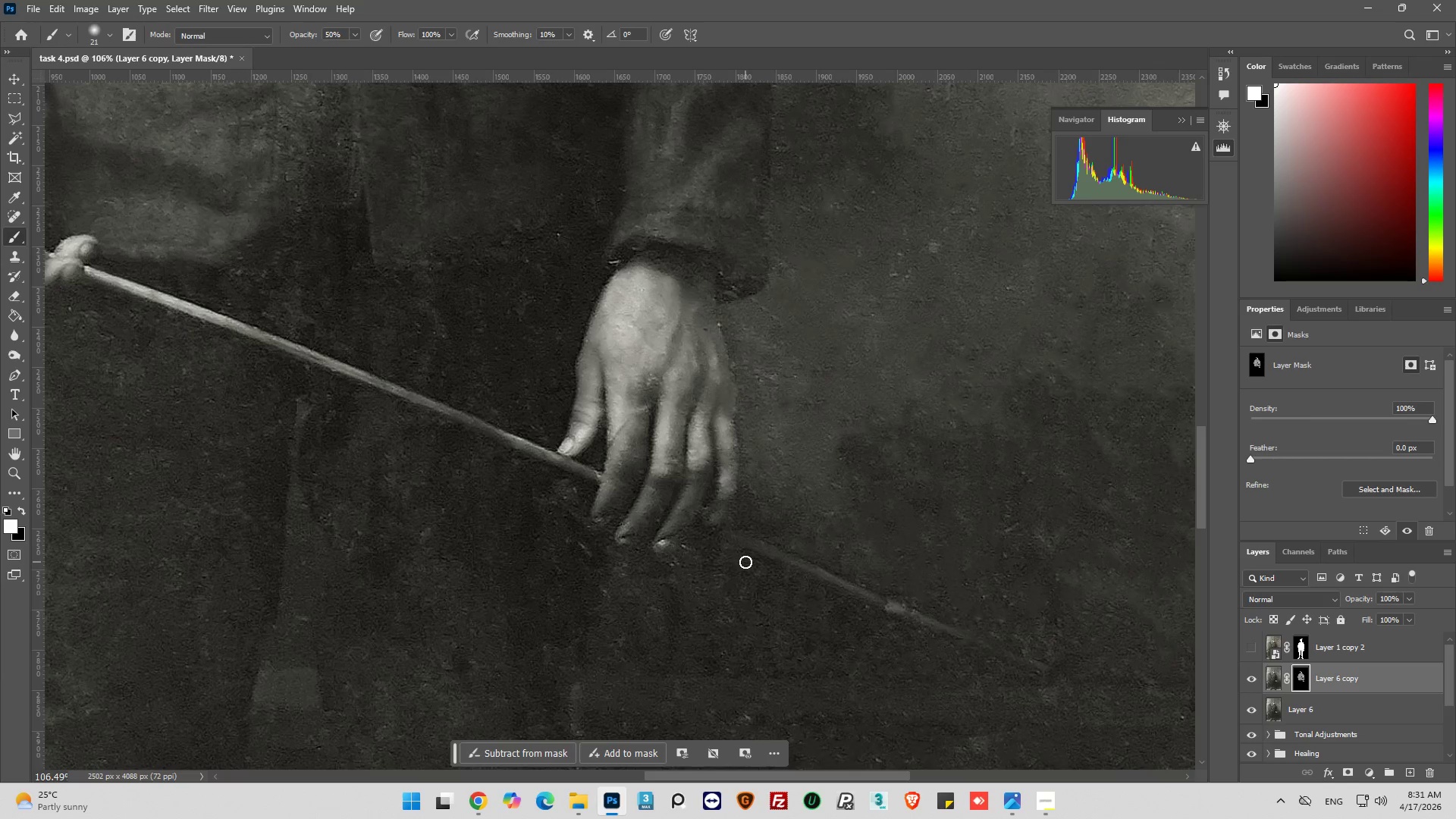 
key(Alt+AltLeft)
 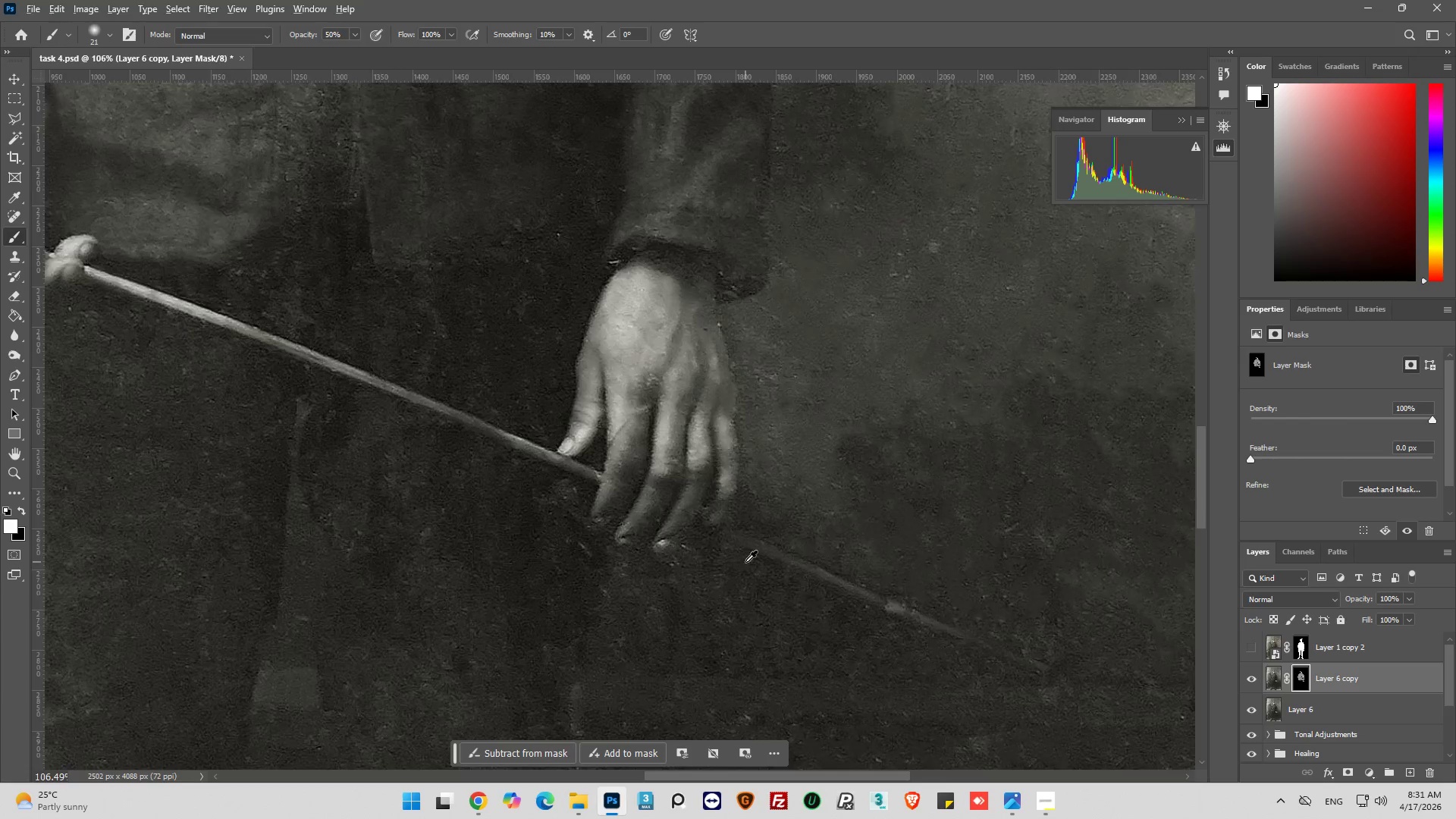 
scroll: coordinate [653, 562], scroll_direction: down, amount: 8.0
 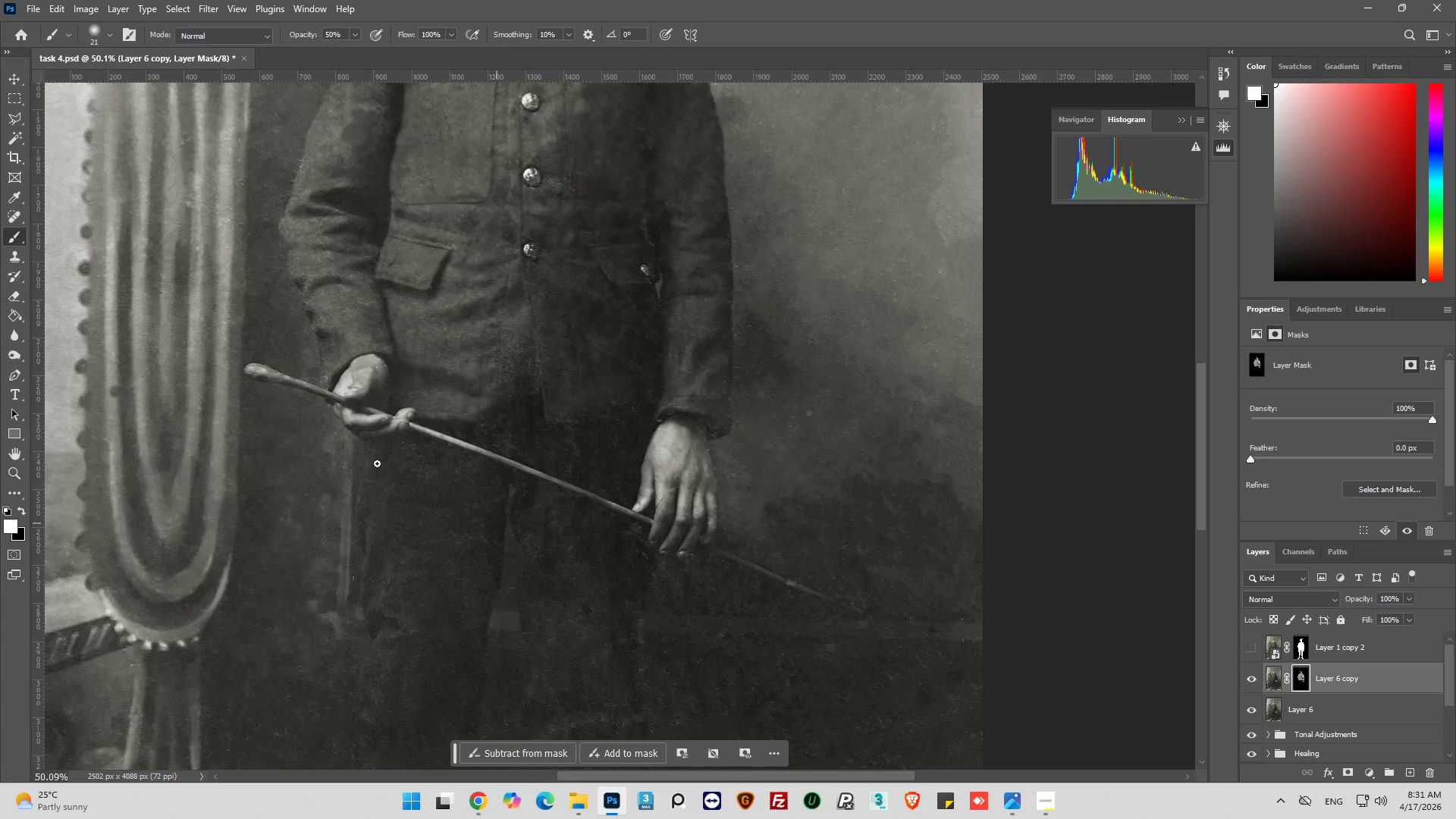 
hold_key(key=AltLeft, duration=0.72)
scroll: coordinate [355, 462], scroll_direction: up, amount: 8.0
 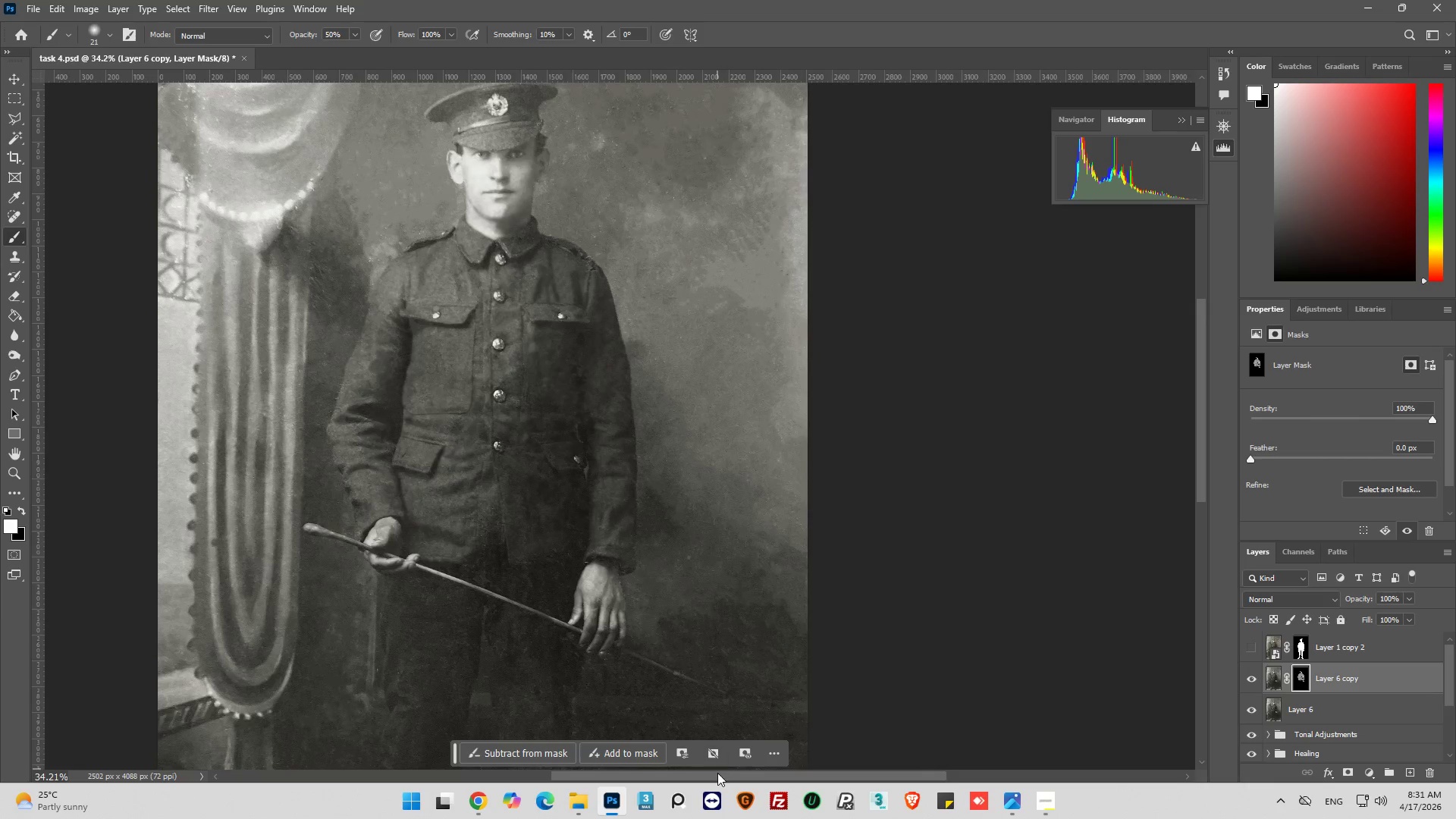 
left_click_drag(start_coordinate=[717, 776], to_coordinate=[675, 775])
 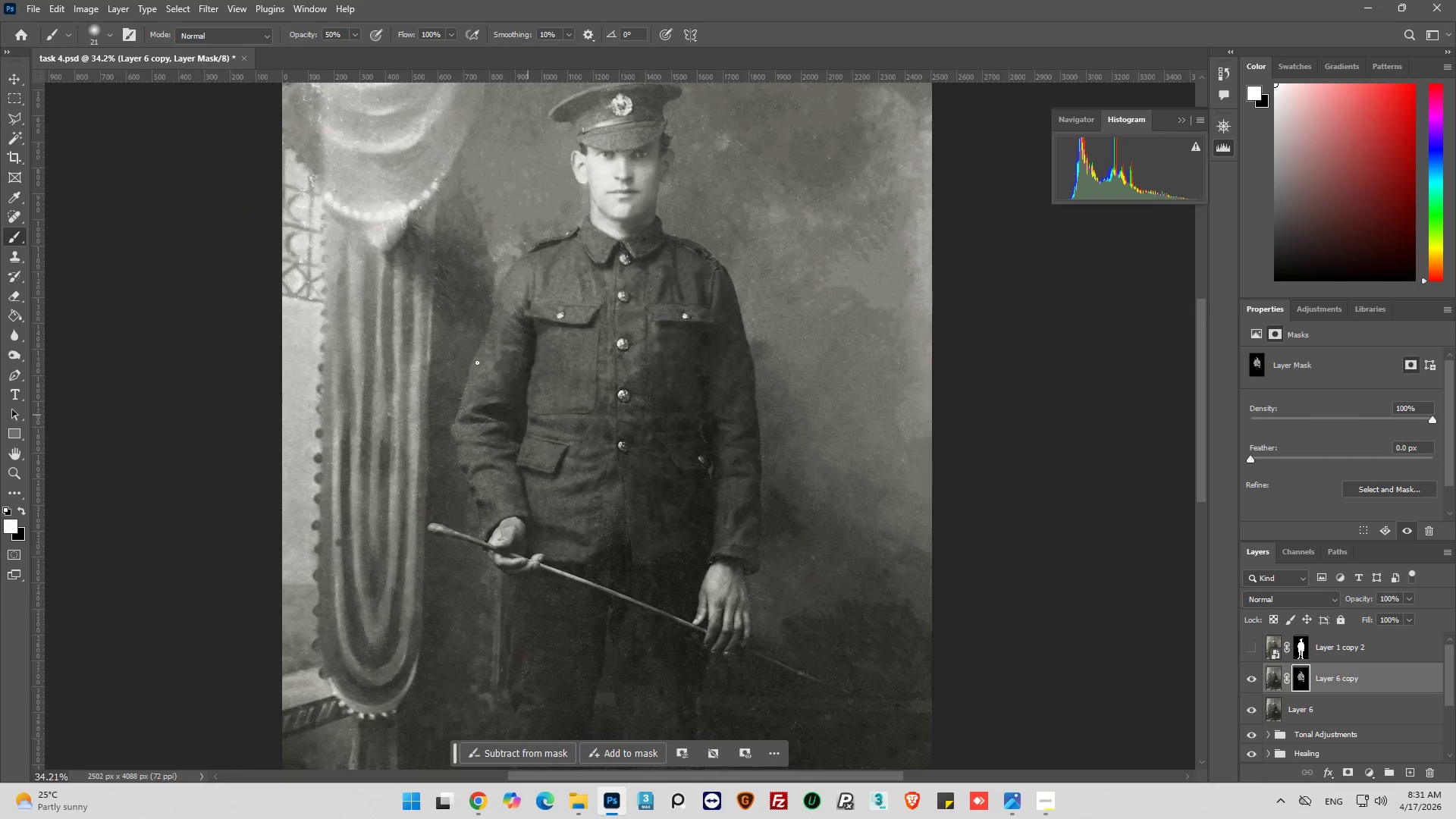 
key(Alt+AltLeft)
 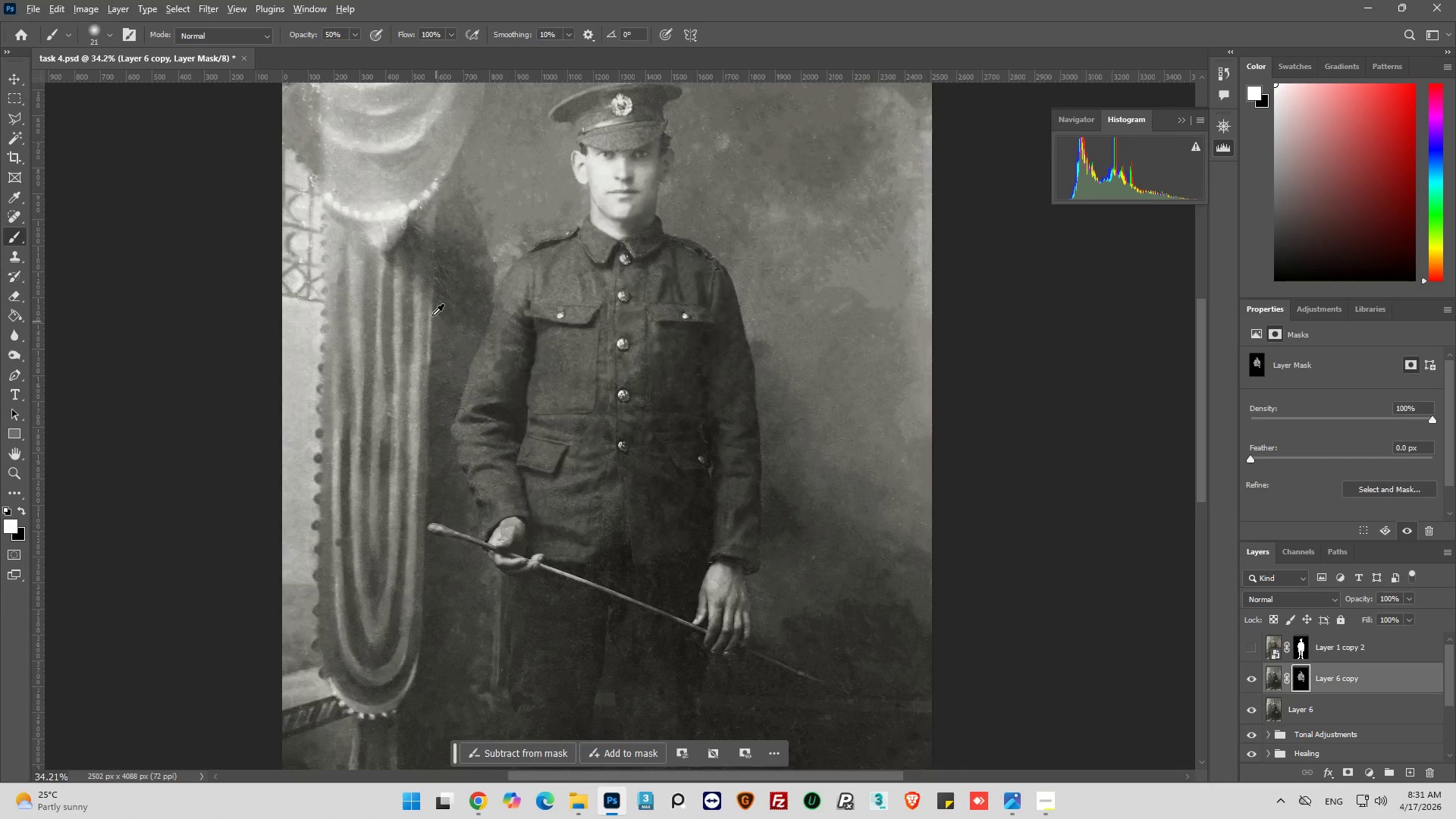 
key(Alt+AltLeft)
 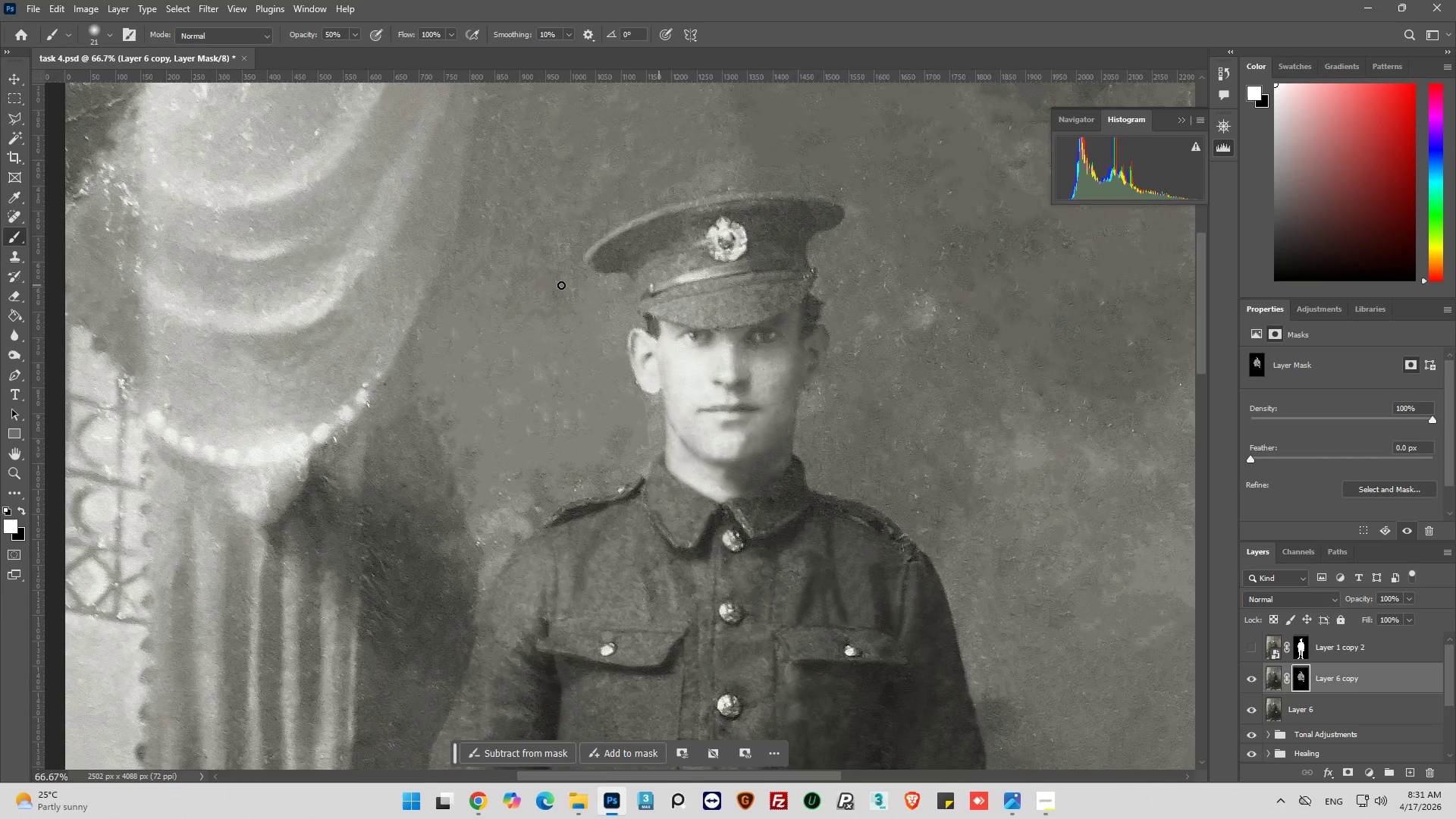 
hold_key(key=AltLeft, duration=0.33)
hold_key(key=AltLeft, duration=0.31)
scroll: coordinate [582, 413], scroll_direction: up, amount: 26.0
 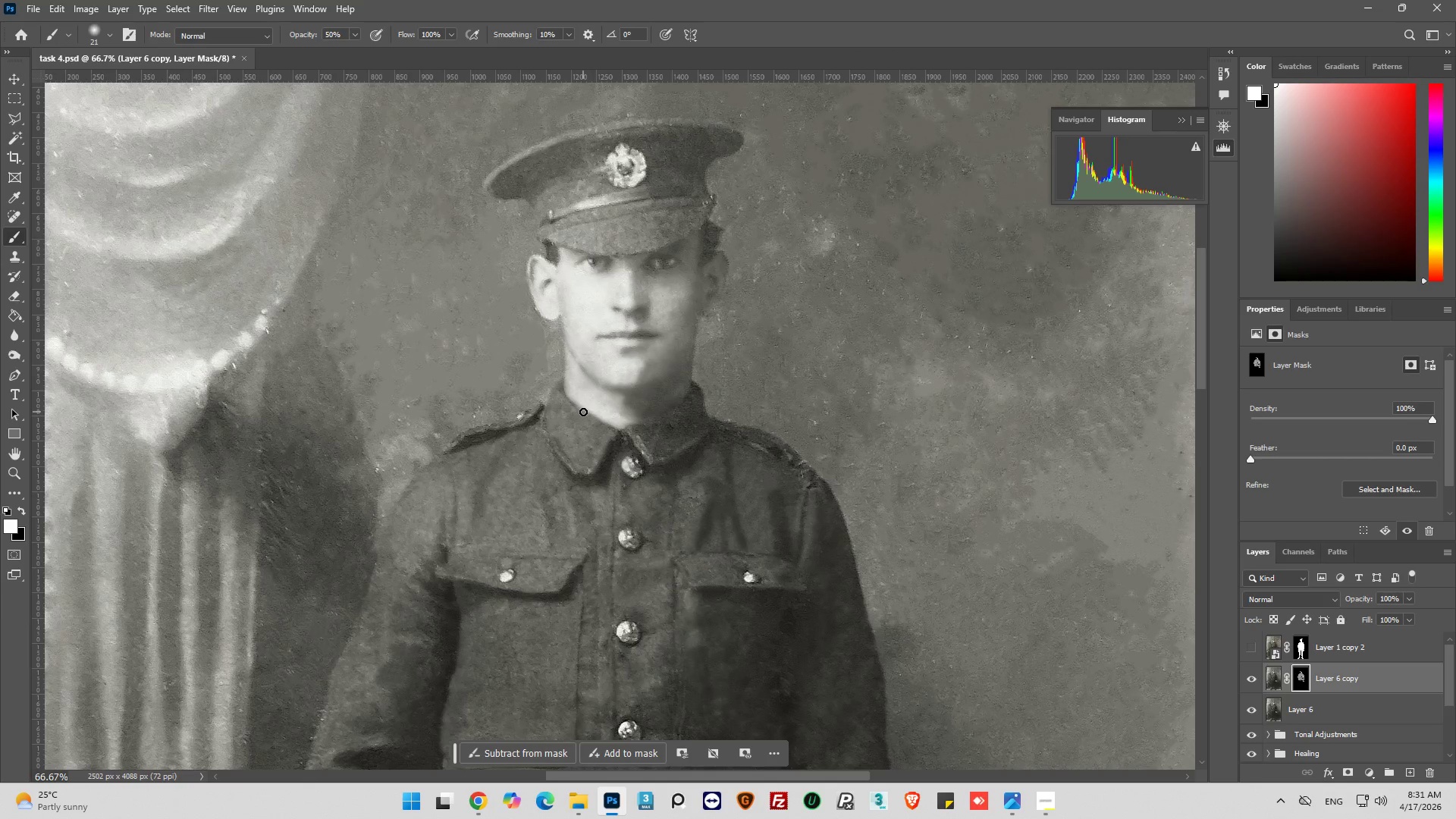 
key(Alt+AltLeft)
 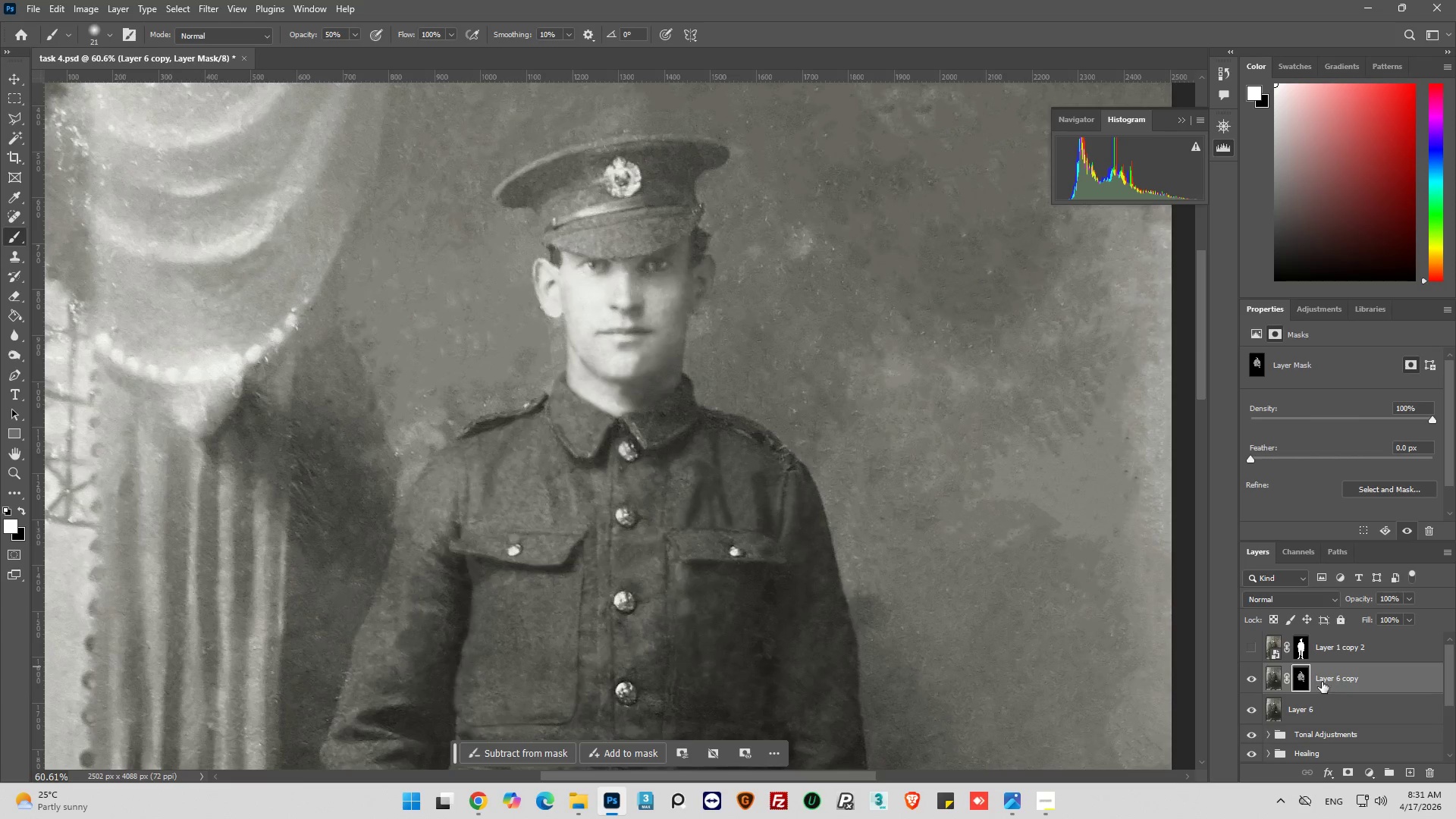 
scroll: coordinate [583, 412], scroll_direction: down, amount: 2.0
 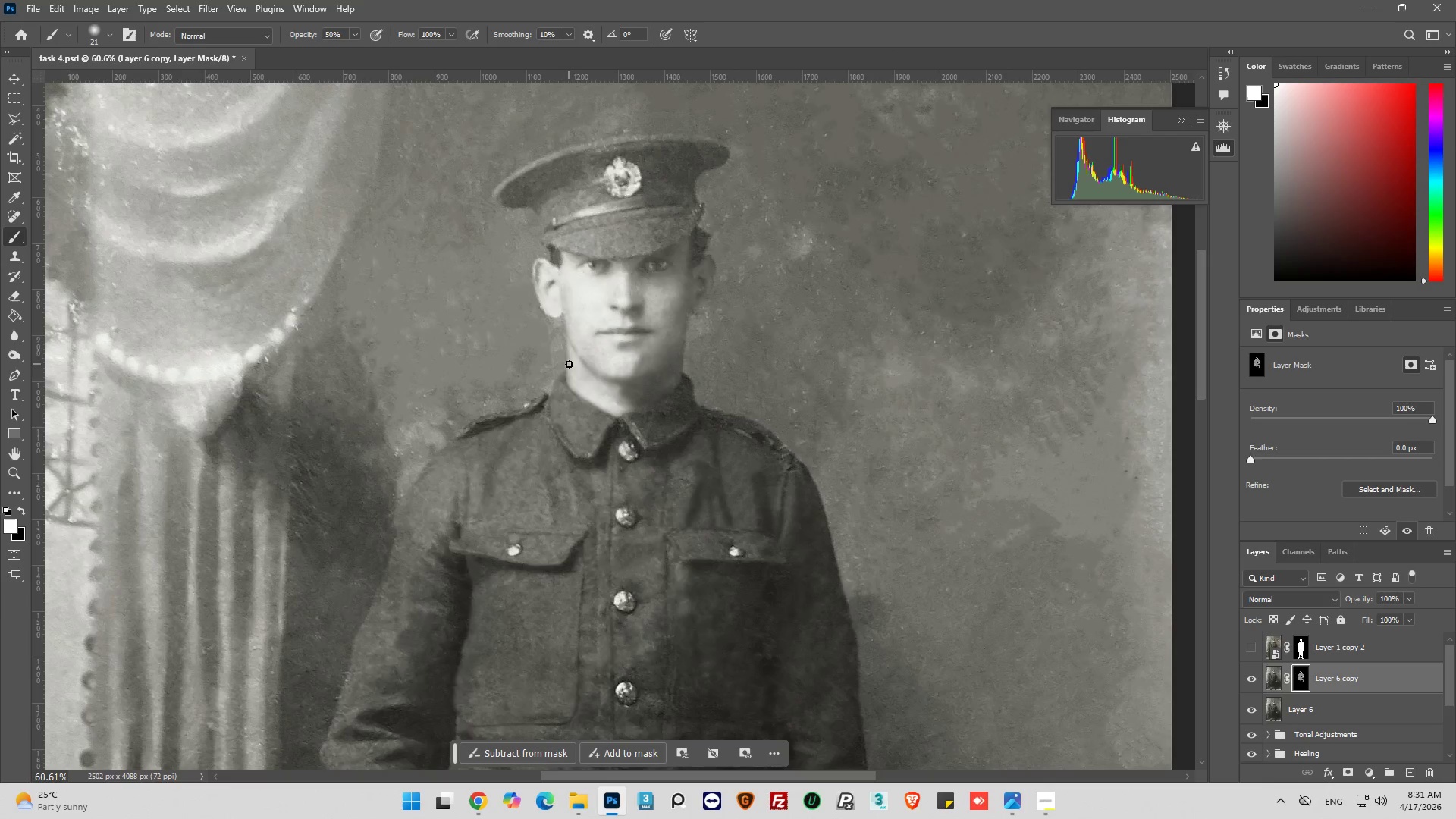 
key(Alt+AltLeft)
 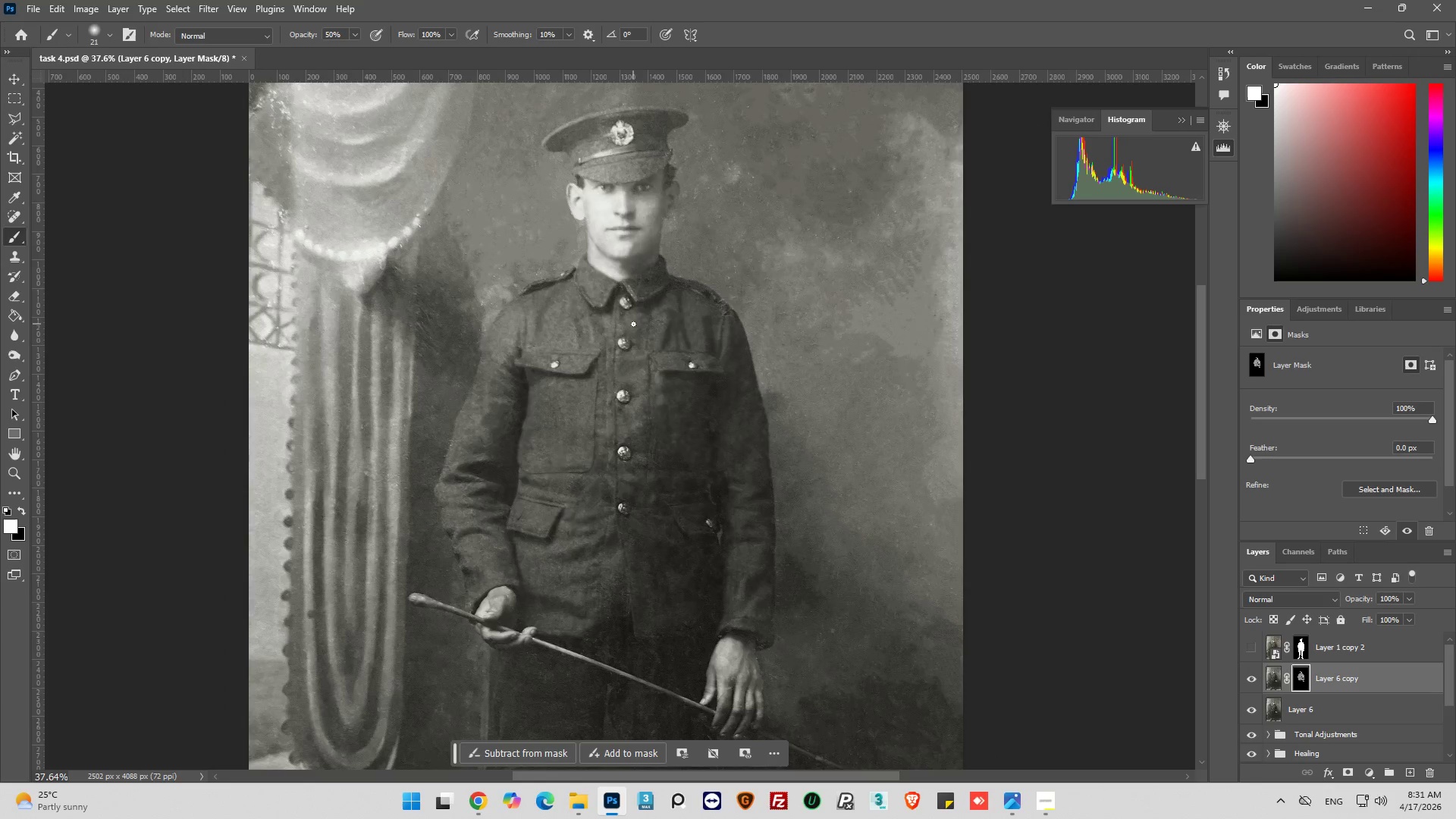 
hold_key(key=AltLeft, duration=0.36)
scroll: coordinate [633, 325], scroll_direction: down, amount: 2.0
 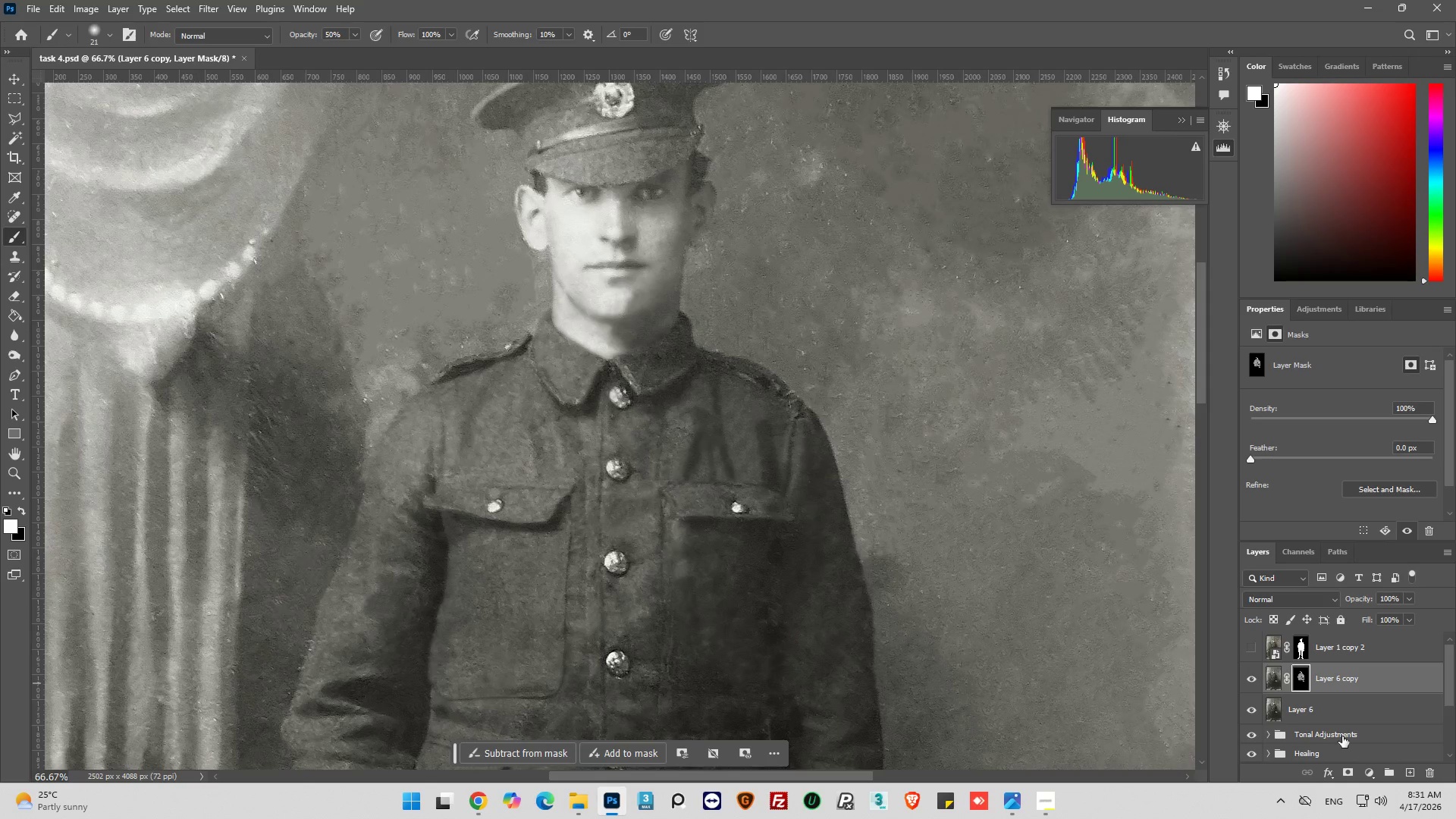 
left_click([1270, 676])
 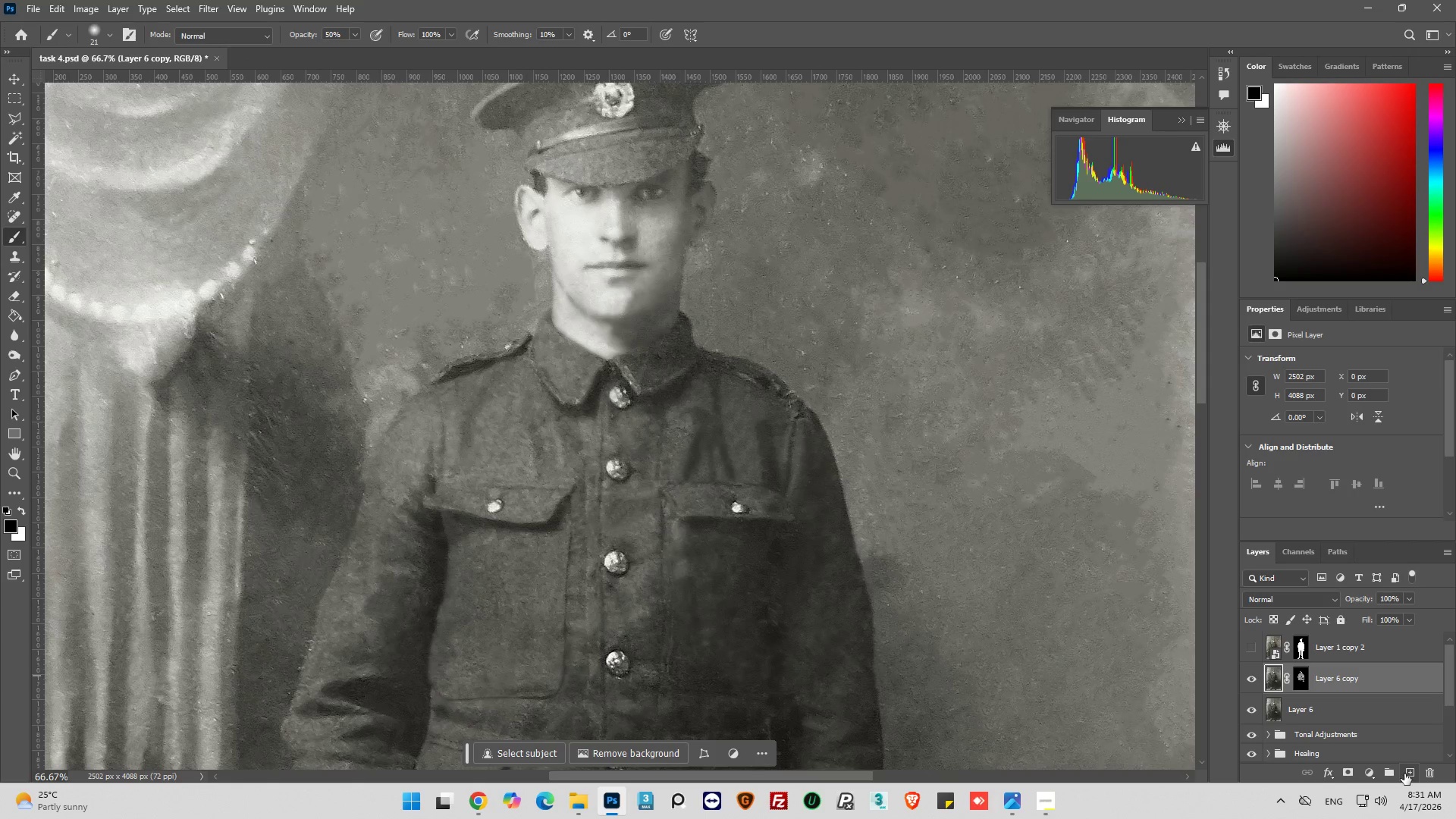 
left_click([1368, 774])
 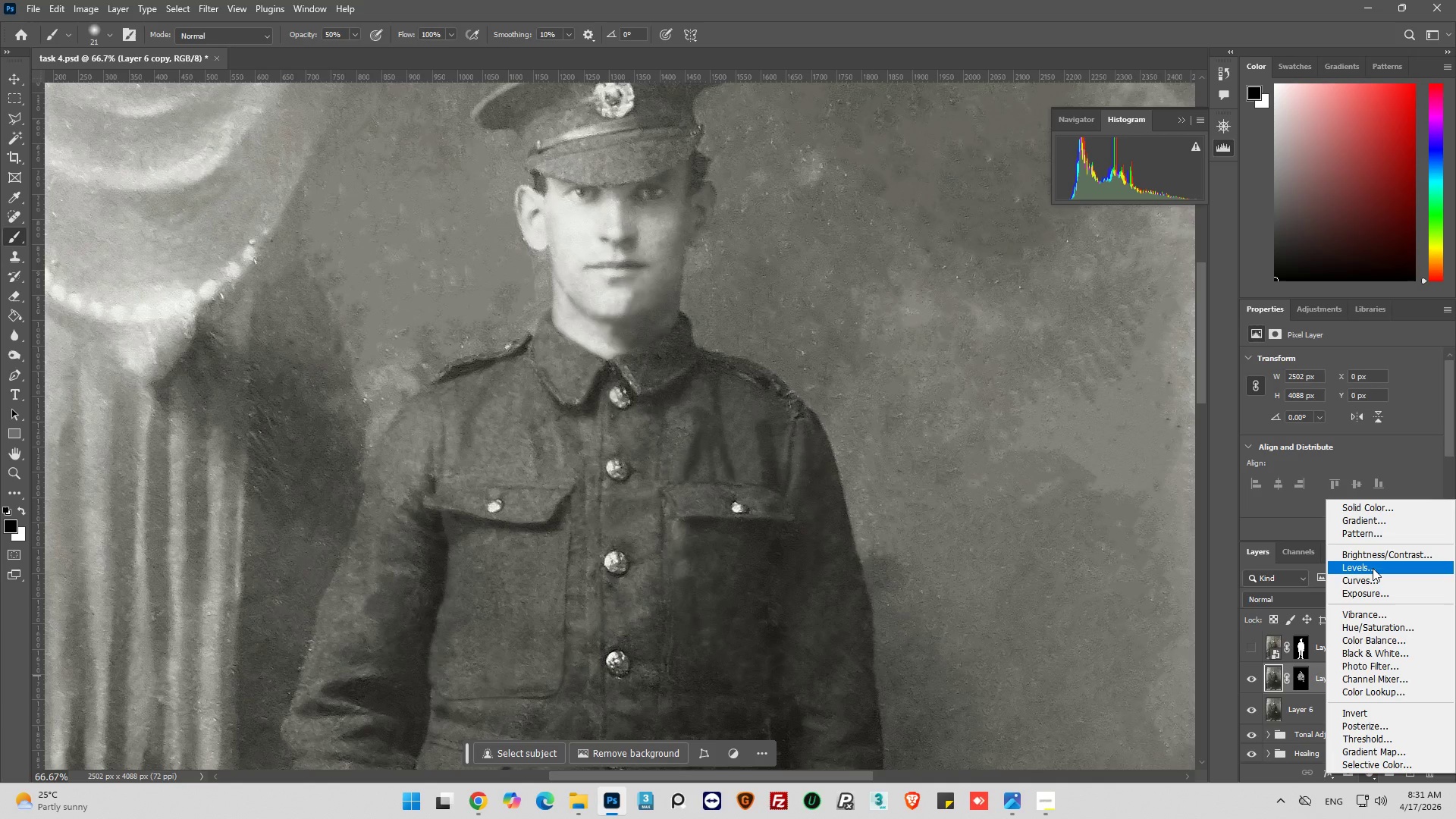 
left_click([1379, 578])
 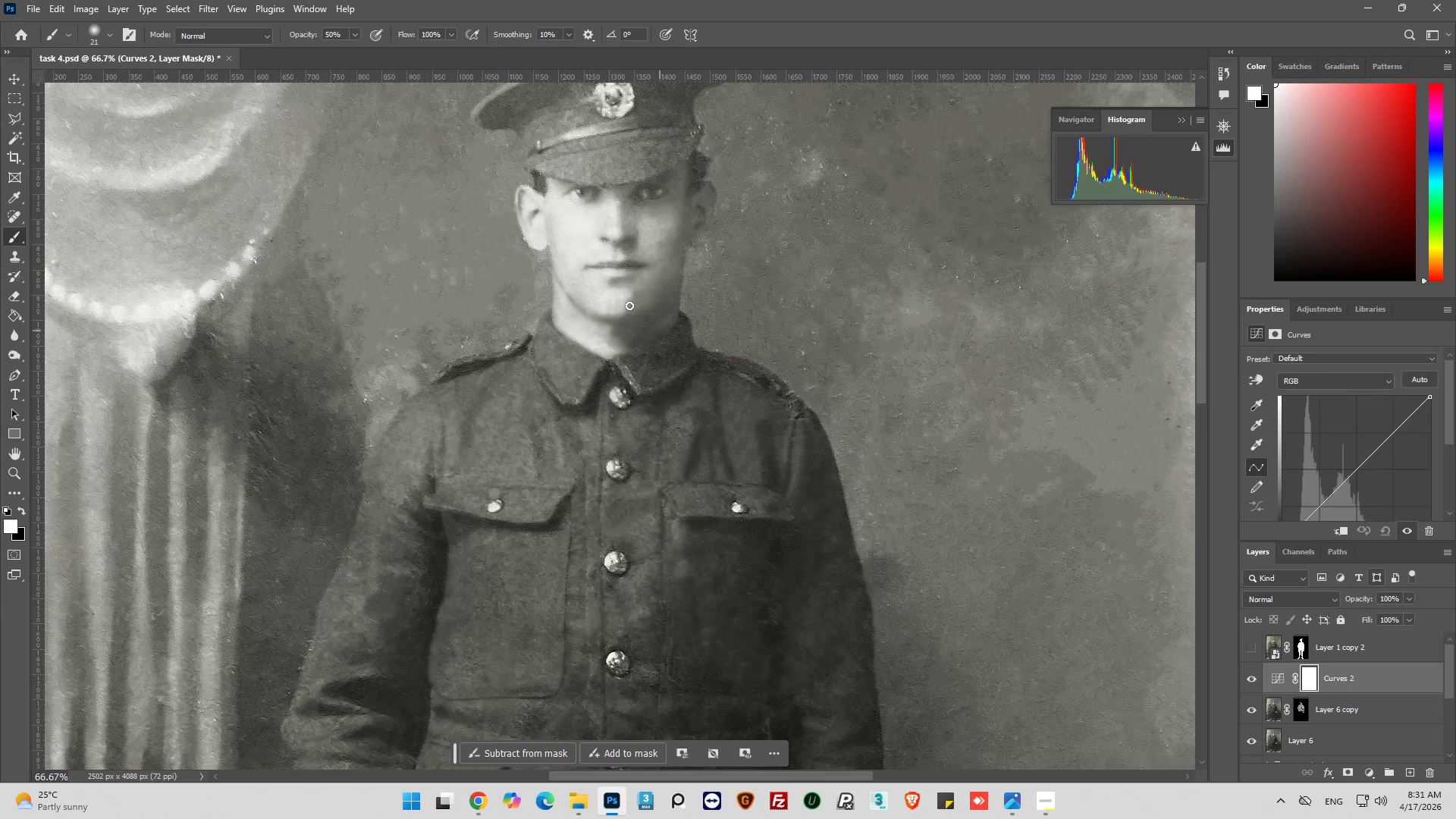 
key(Alt+AltLeft)
 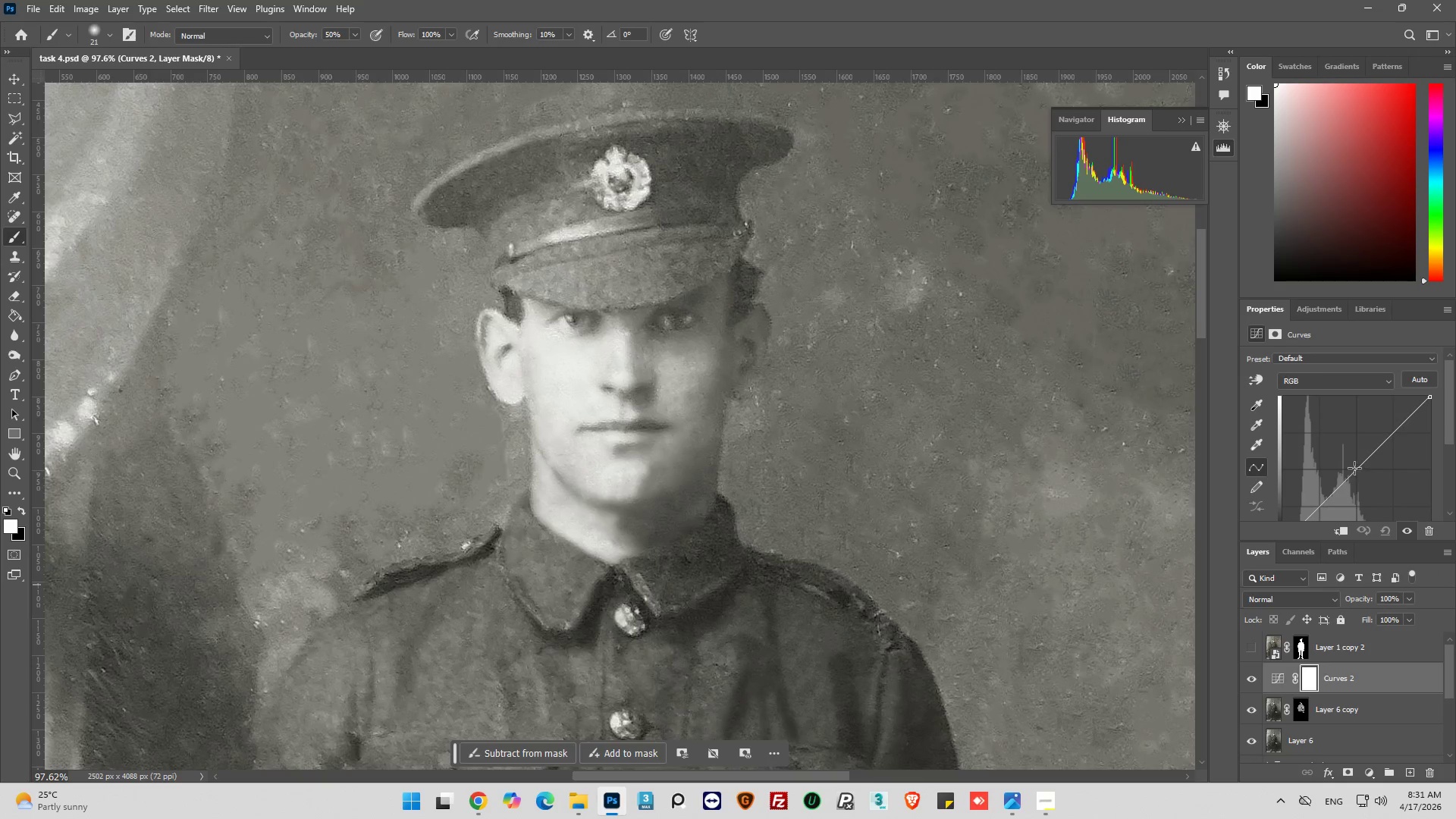 
scroll: coordinate [607, 311], scroll_direction: up, amount: 14.0
 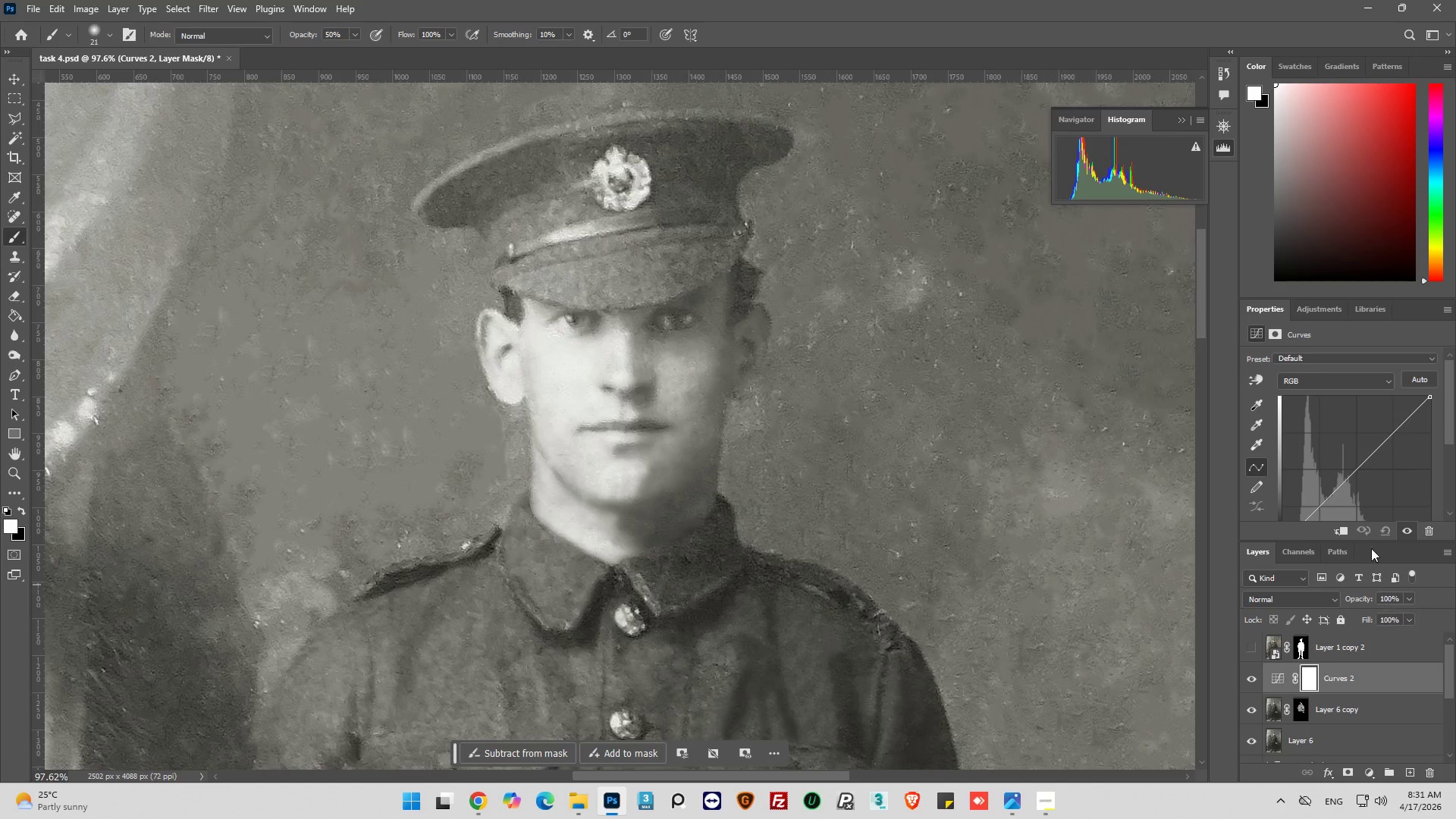 
left_click([1357, 468])
 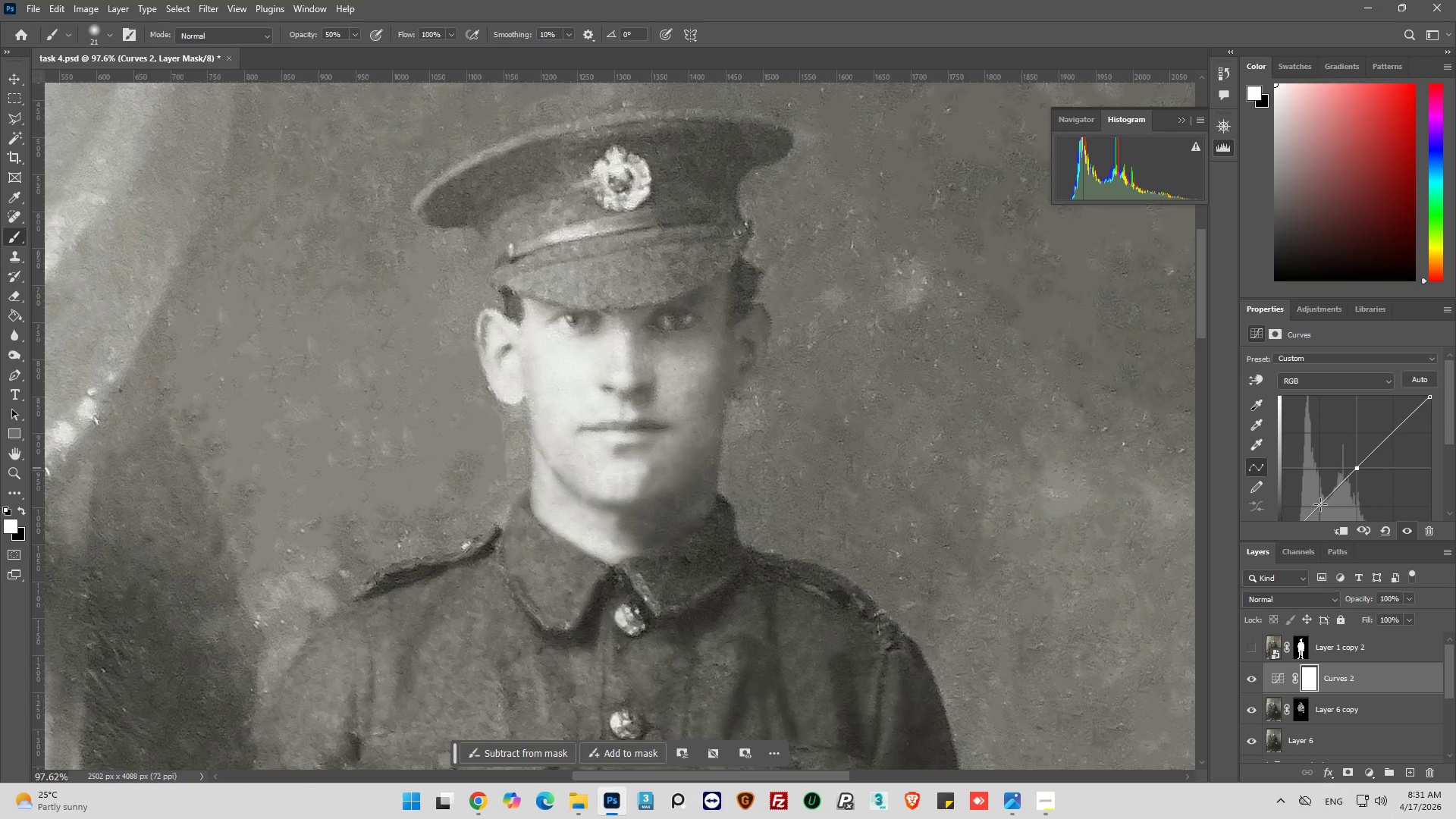 
left_click([1320, 504])
 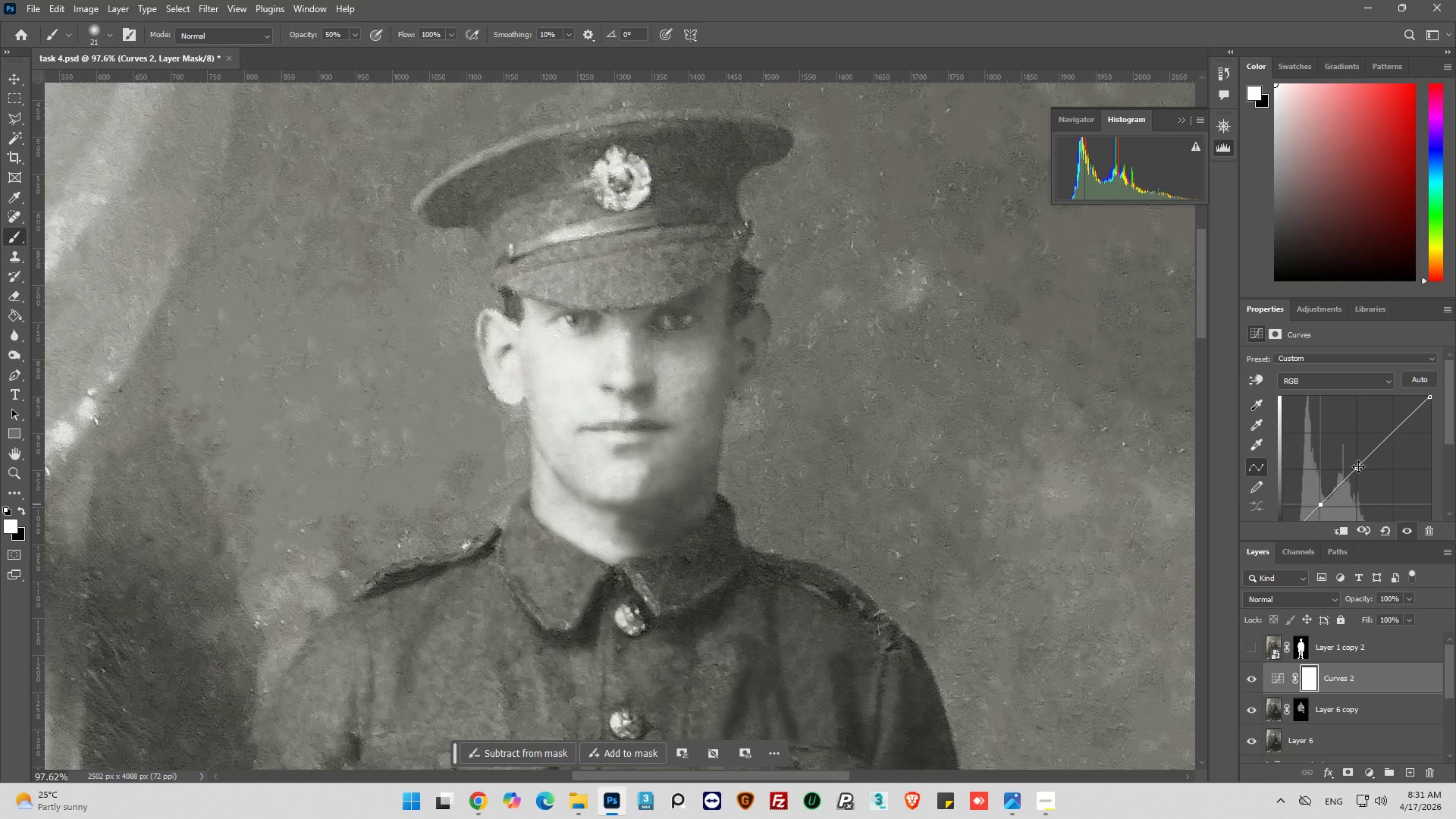 
left_click_drag(start_coordinate=[1358, 466], to_coordinate=[1364, 469])
 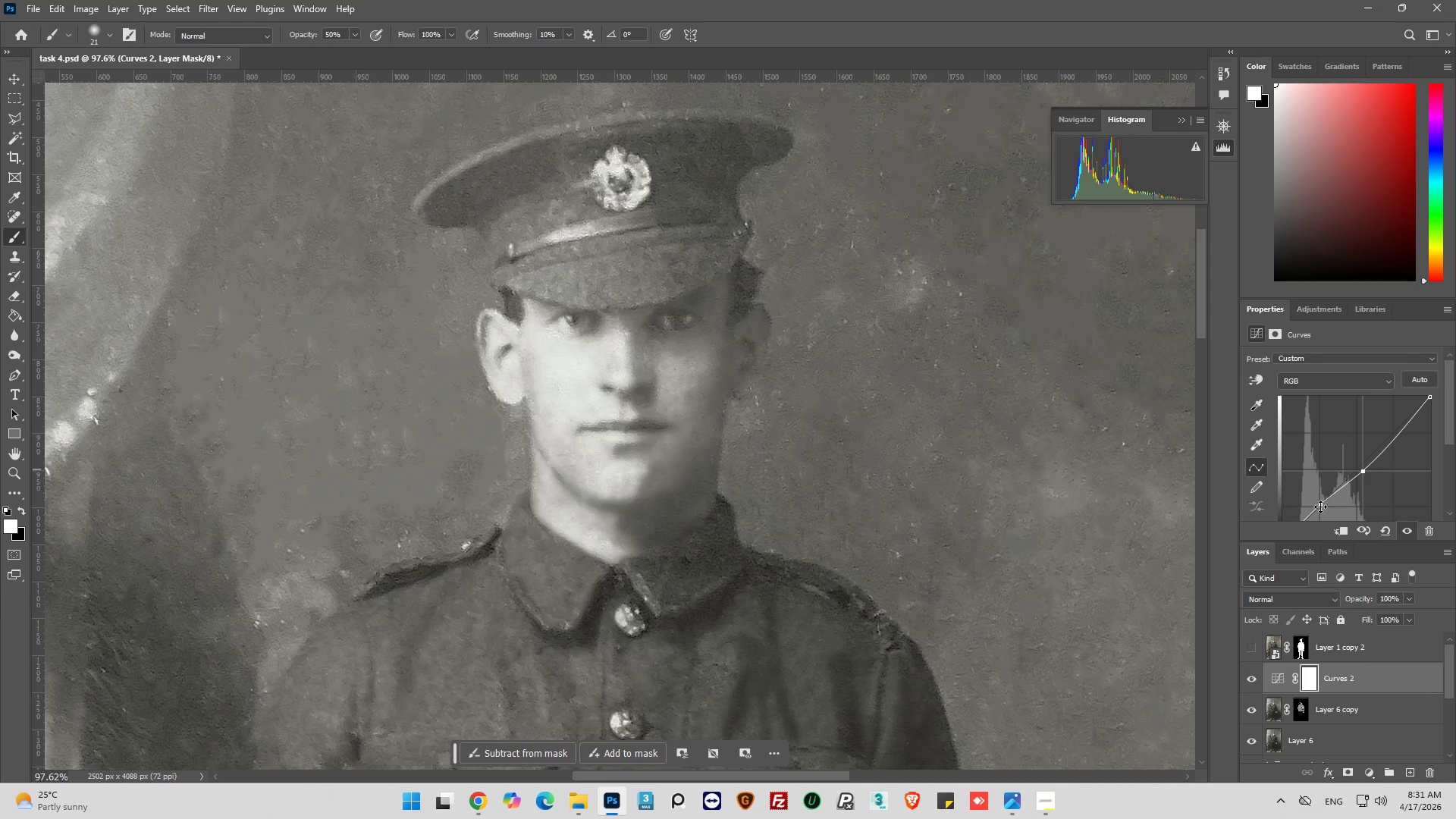 
left_click_drag(start_coordinate=[1320, 507], to_coordinate=[1334, 507])
 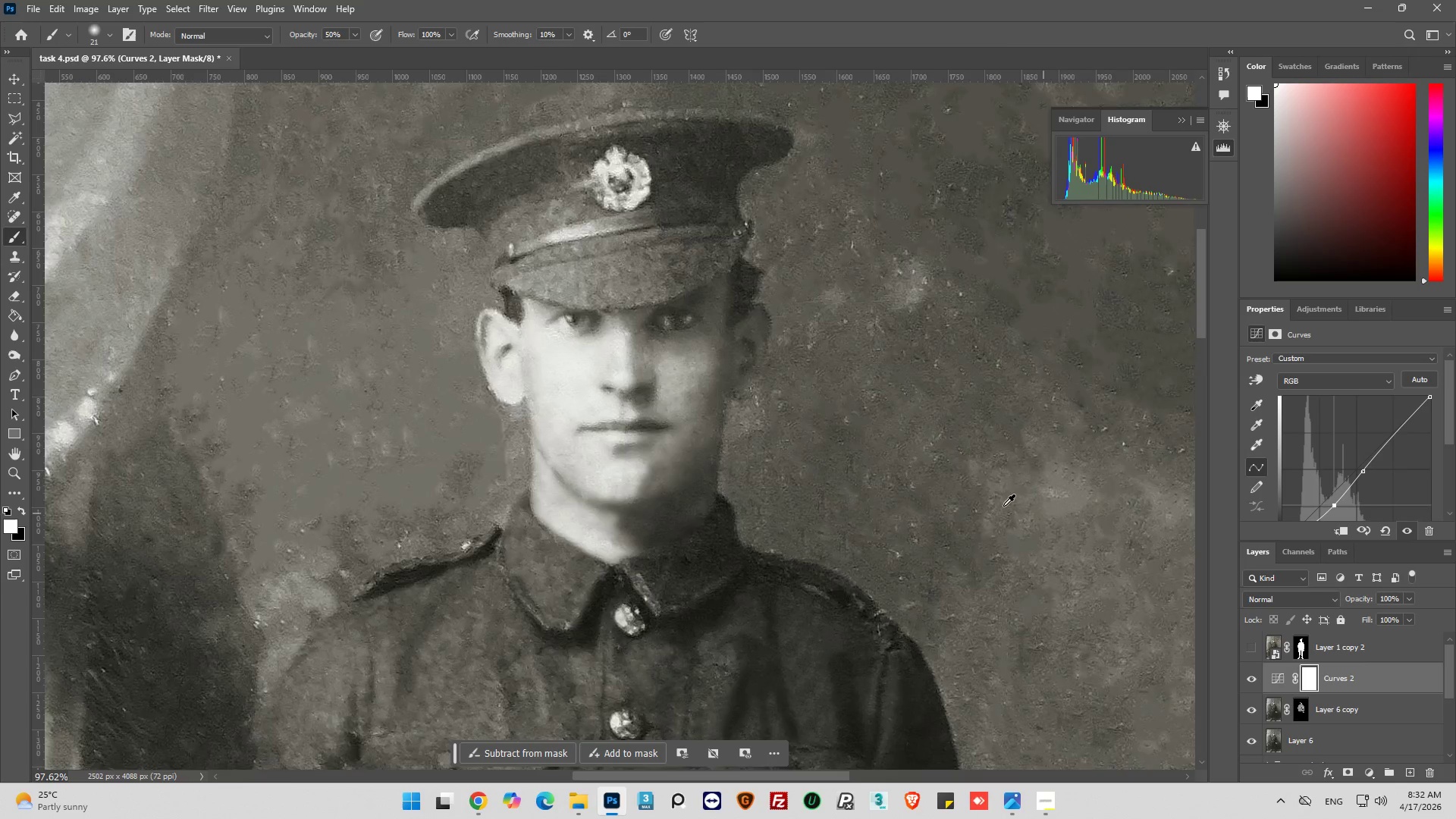 
key(Alt+AltLeft)
 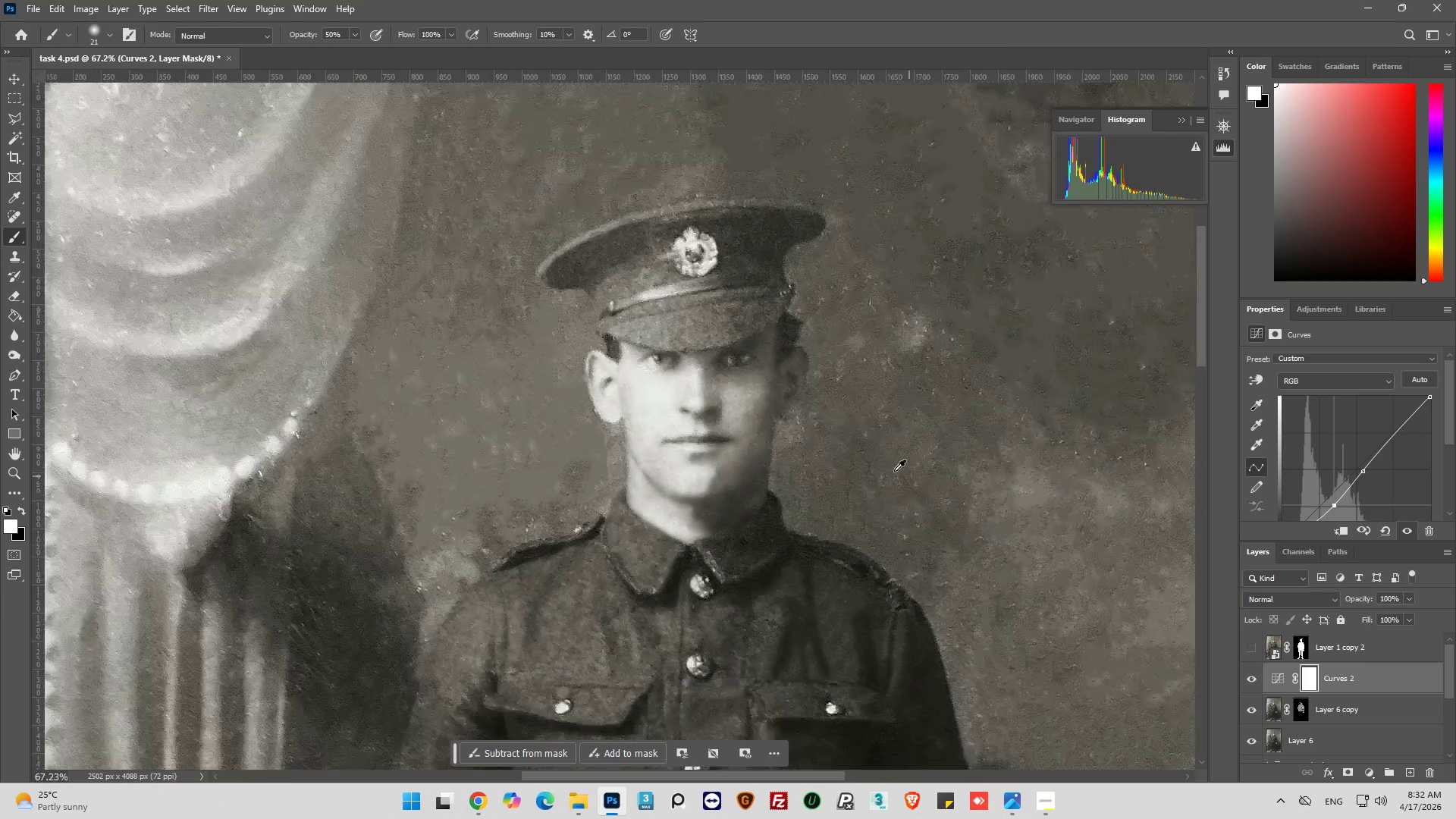 
key(Alt+AltLeft)
 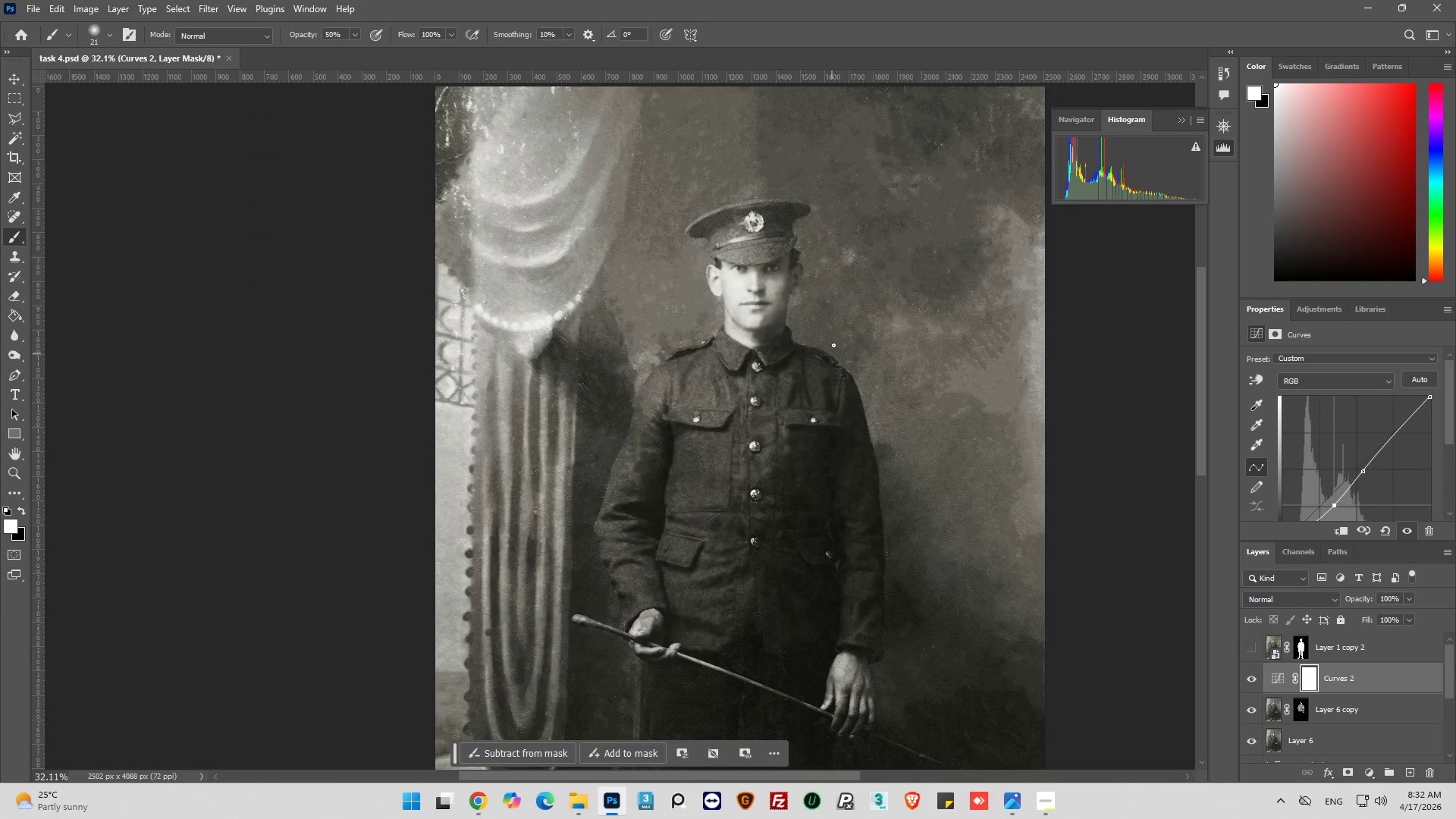 
scroll: coordinate [747, 412], scroll_direction: down, amount: 28.0
 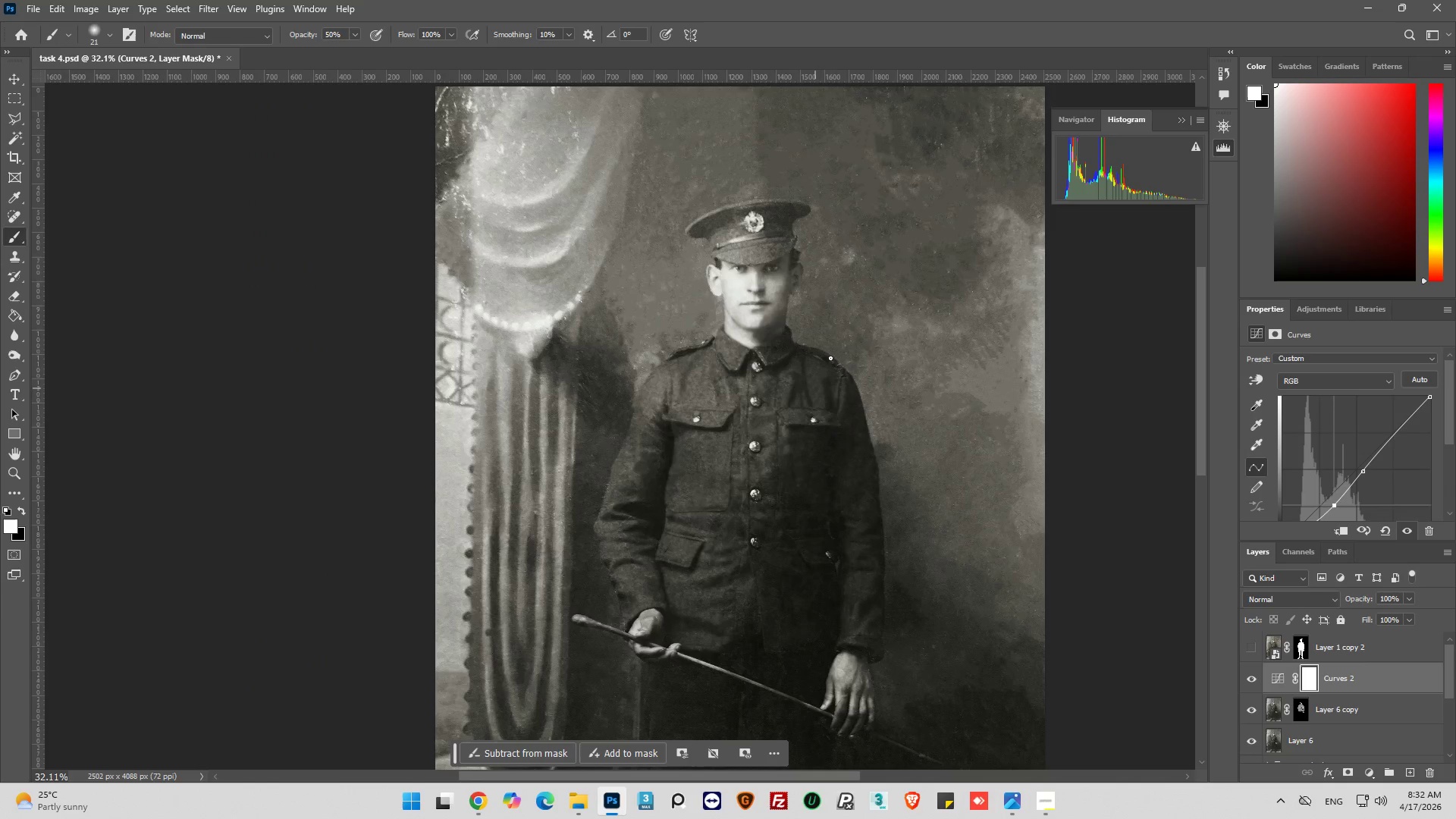 
hold_key(key=AltLeft, duration=0.39)
scroll: coordinate [752, 240], scroll_direction: up, amount: 12.0
 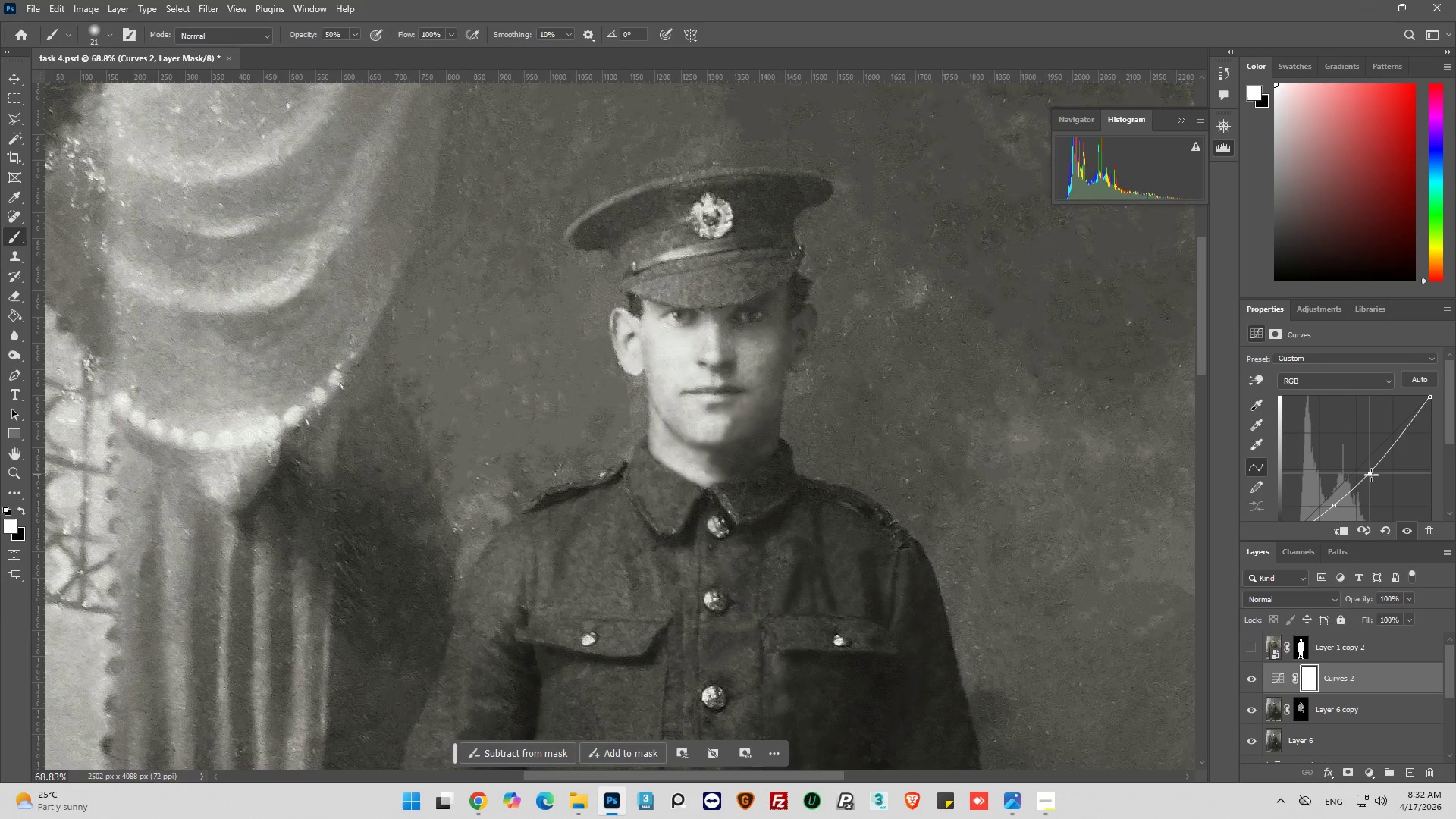 
wait(6.43)
 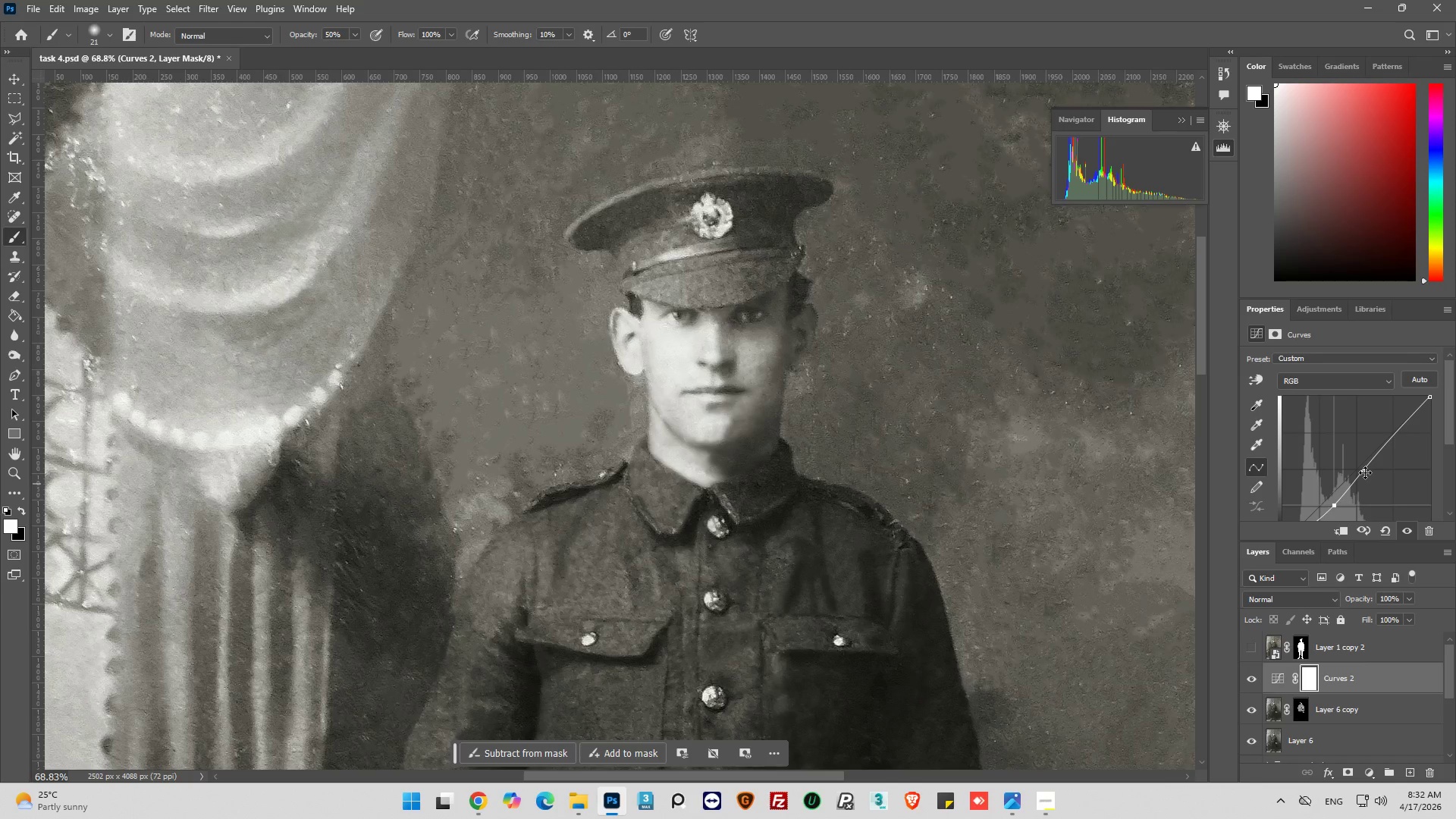 
left_click([1400, 431])
 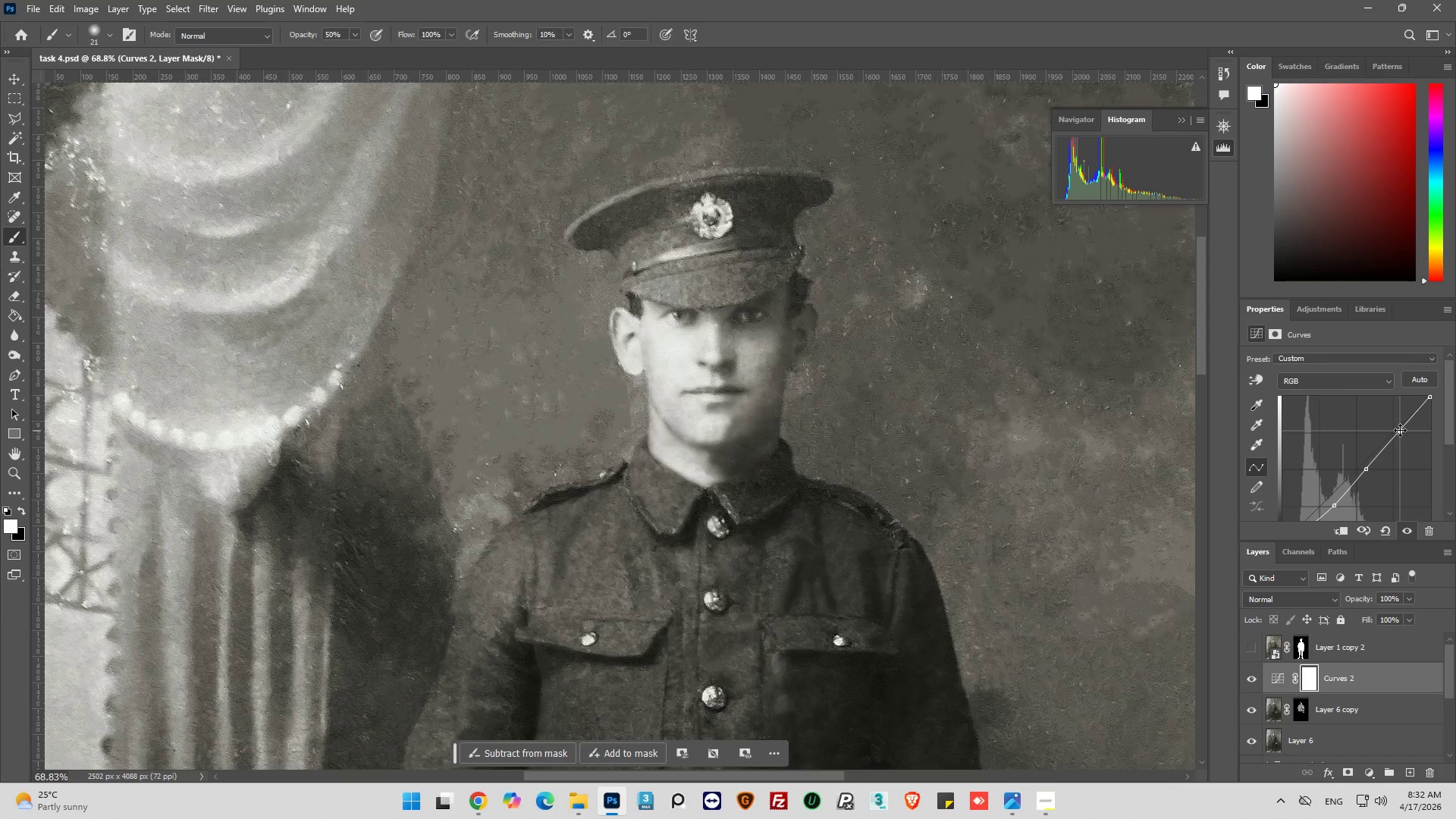 
left_click_drag(start_coordinate=[1400, 430], to_coordinate=[1401, 436])
 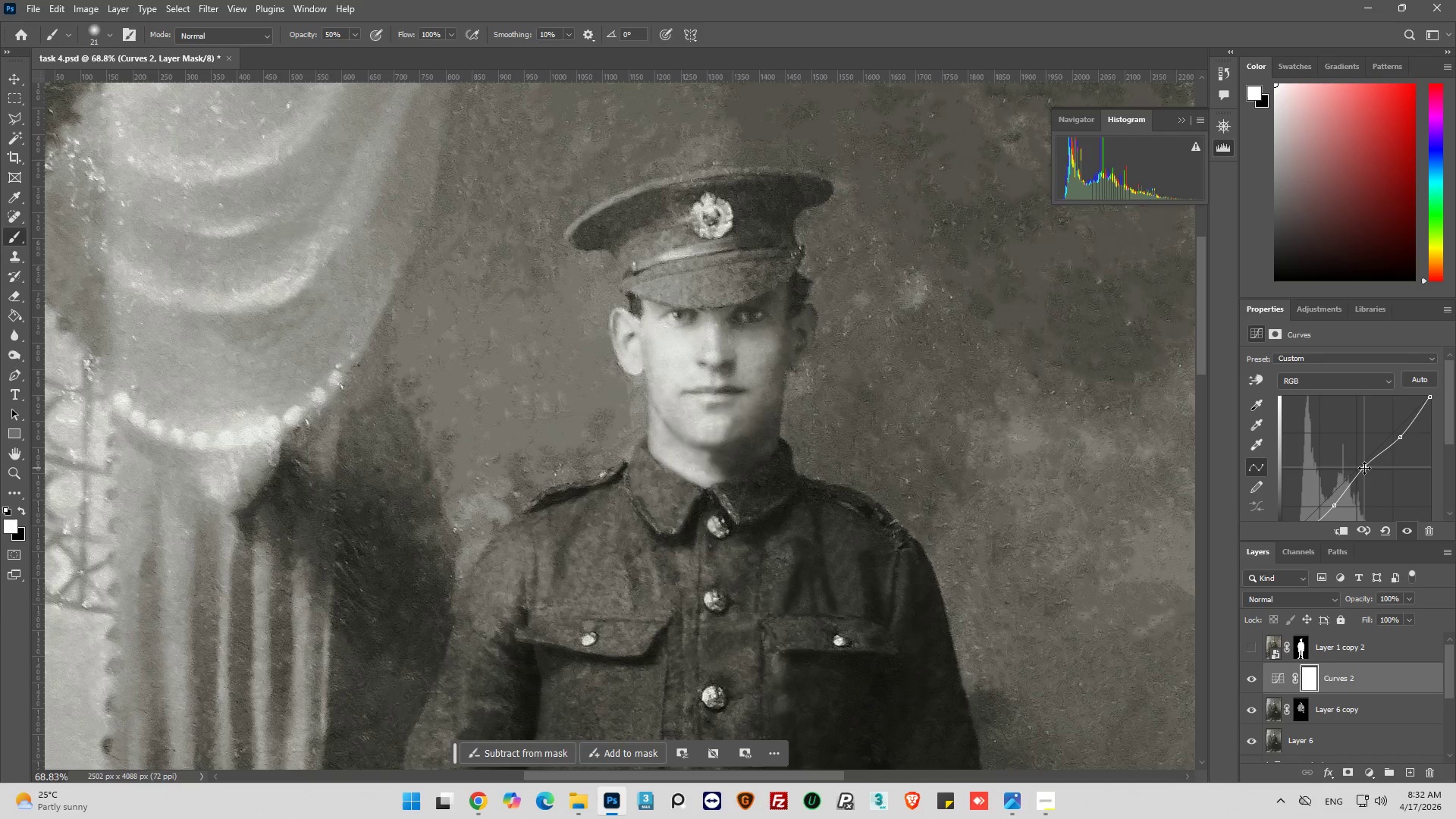 
wait(5.34)
 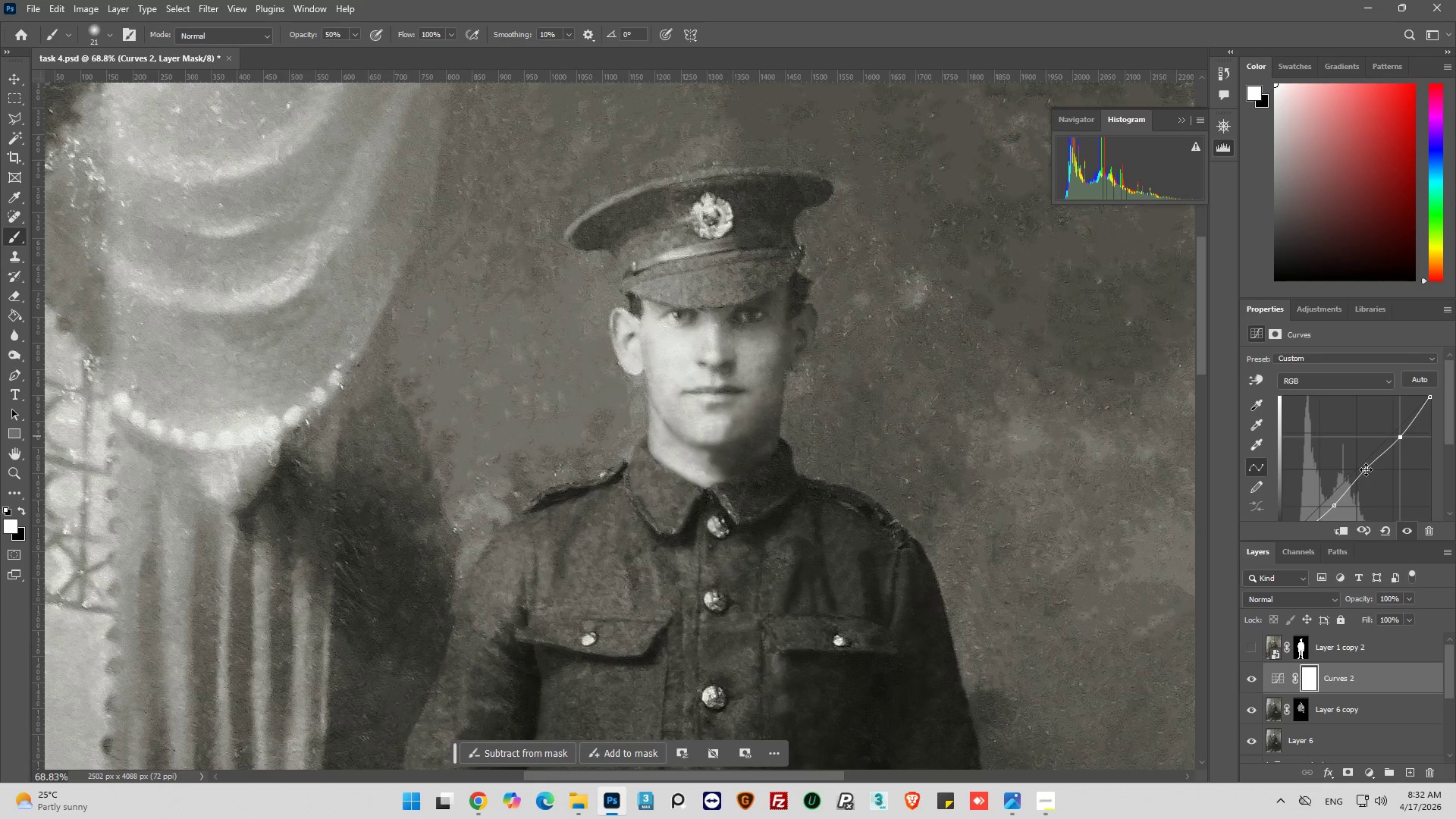 
left_click_drag(start_coordinate=[1335, 507], to_coordinate=[1335, 501])
 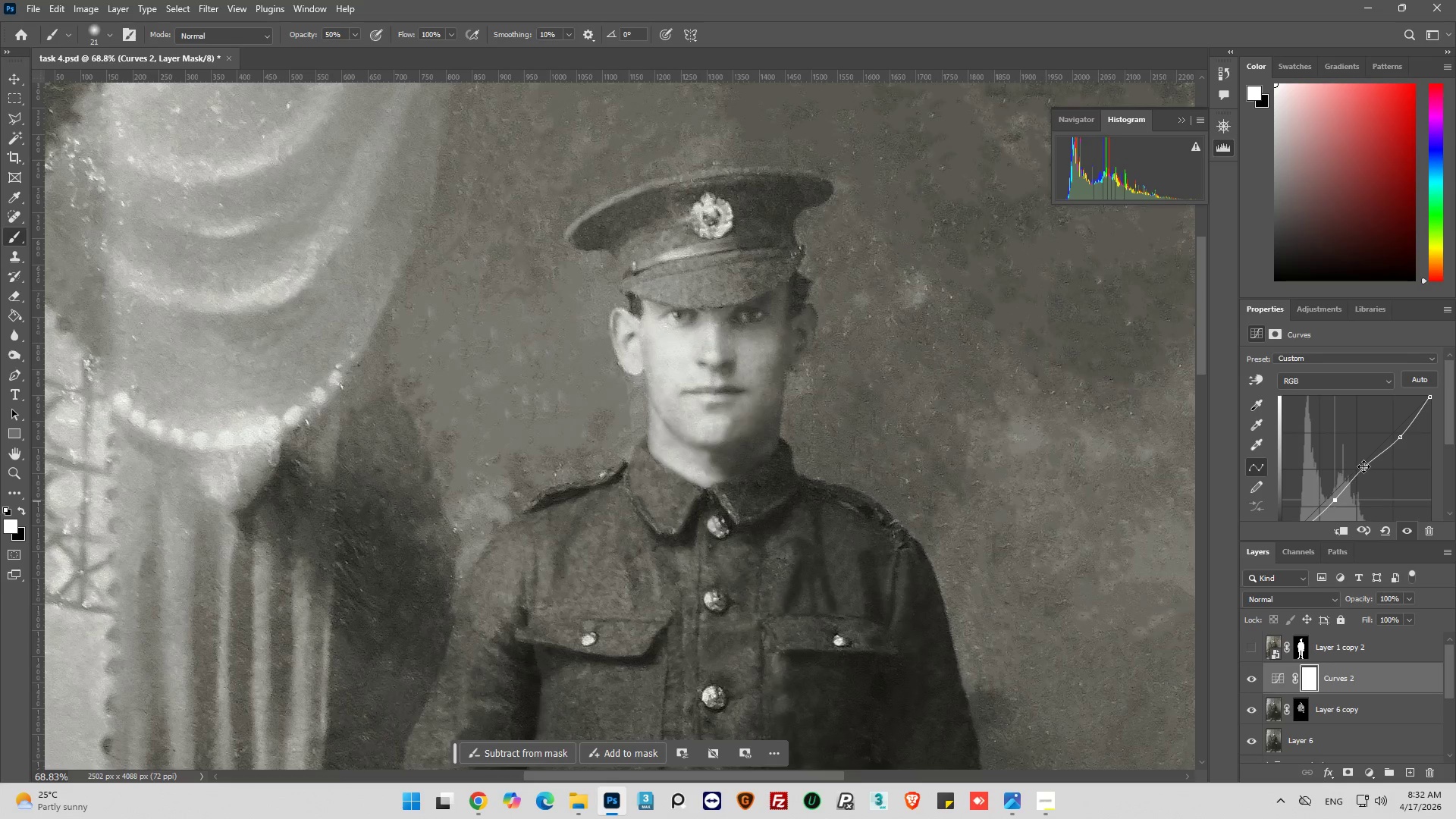 
left_click_drag(start_coordinate=[1363, 466], to_coordinate=[1358, 464])
 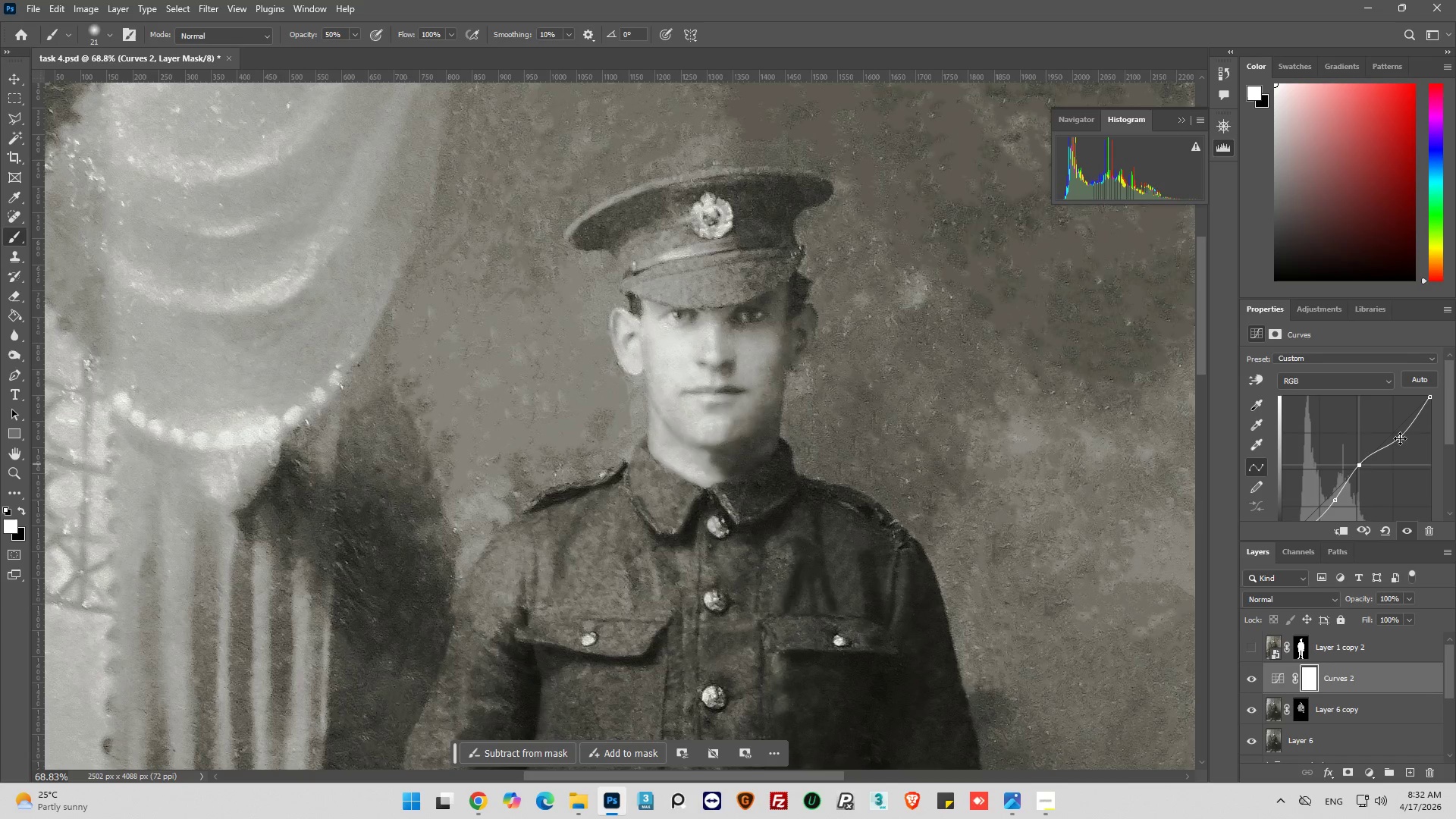 
left_click_drag(start_coordinate=[1400, 438], to_coordinate=[1404, 435])
 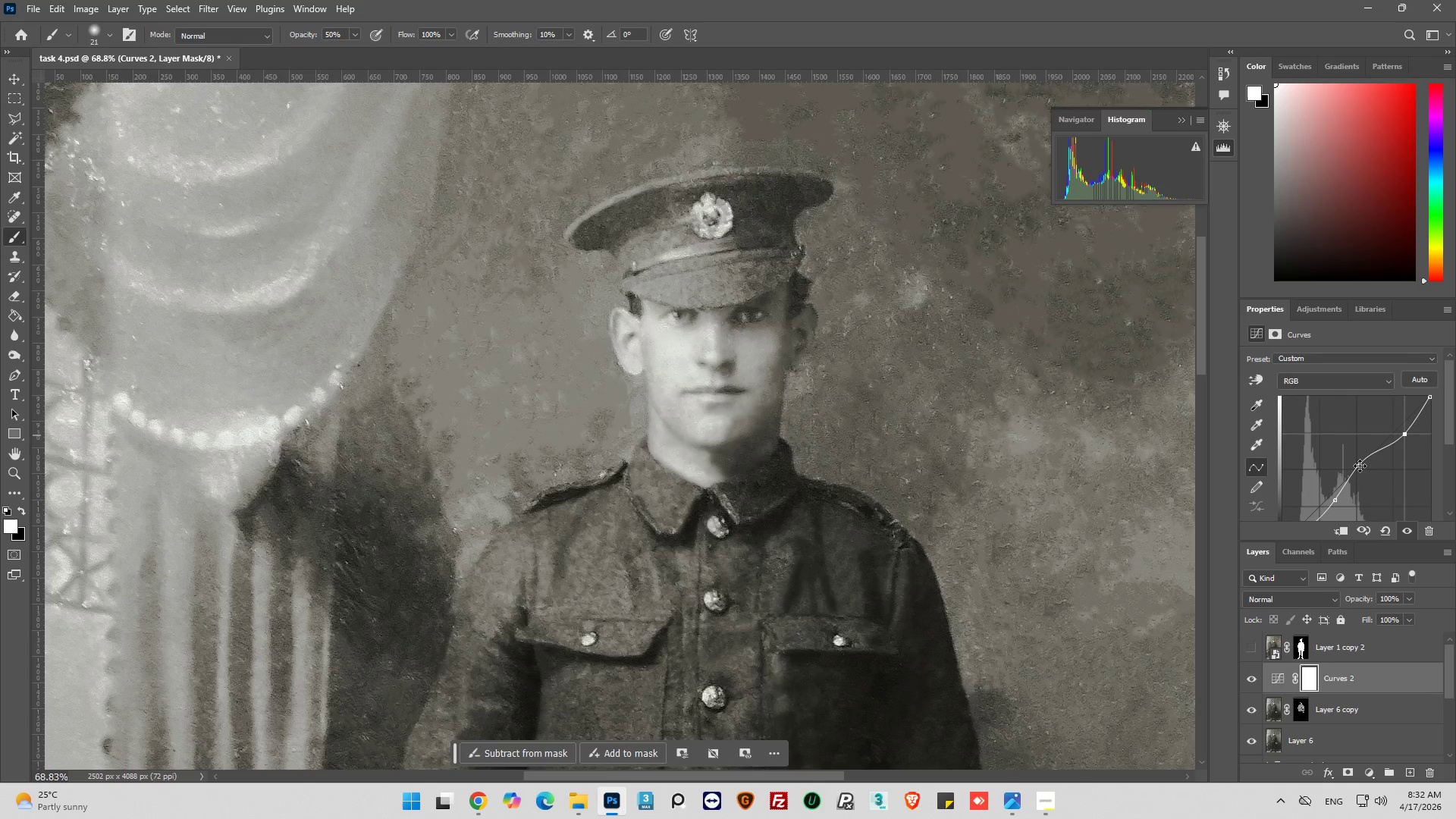 
left_click_drag(start_coordinate=[1360, 466], to_coordinate=[1366, 466])
 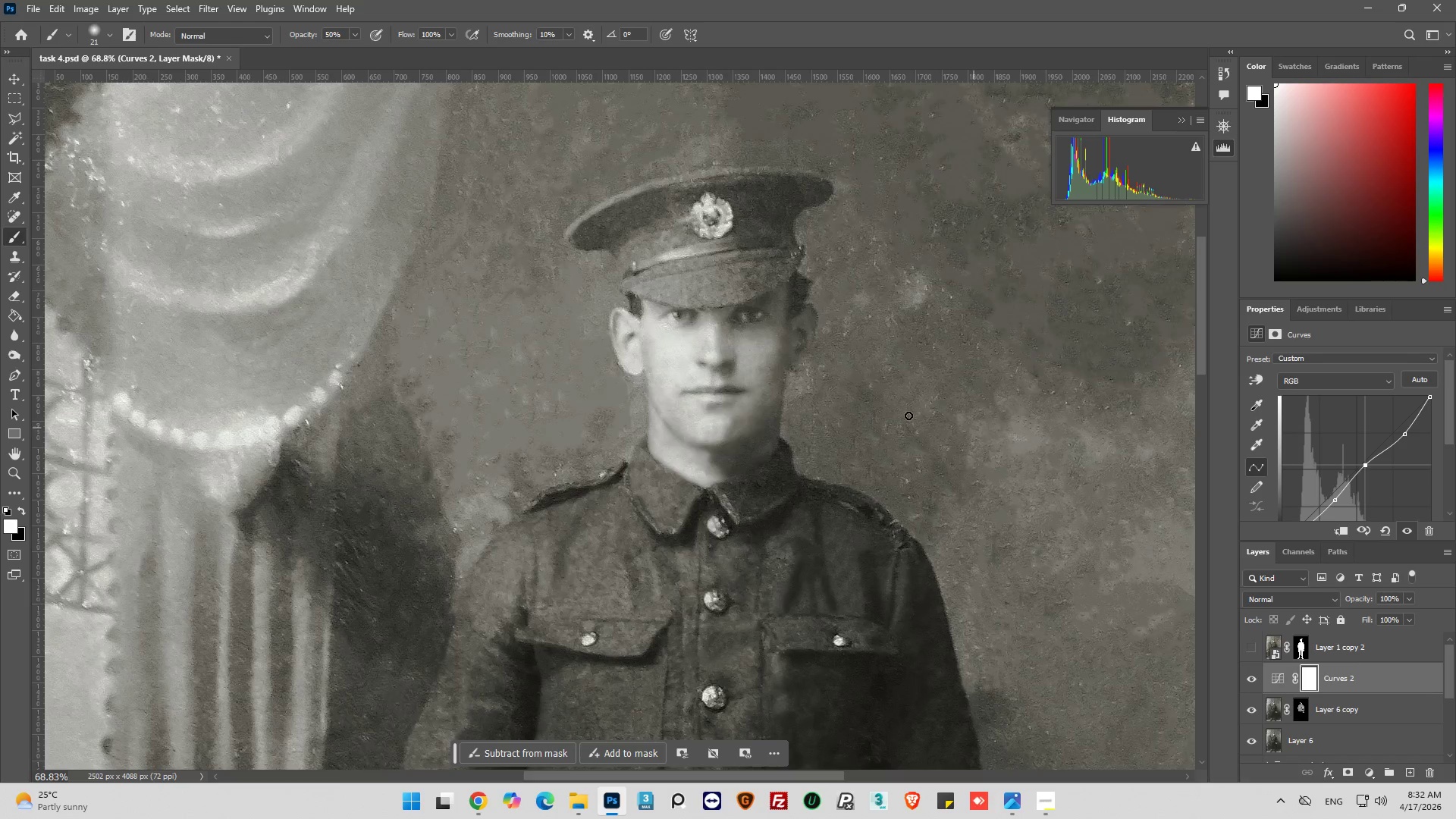 
key(Alt+AltLeft)
 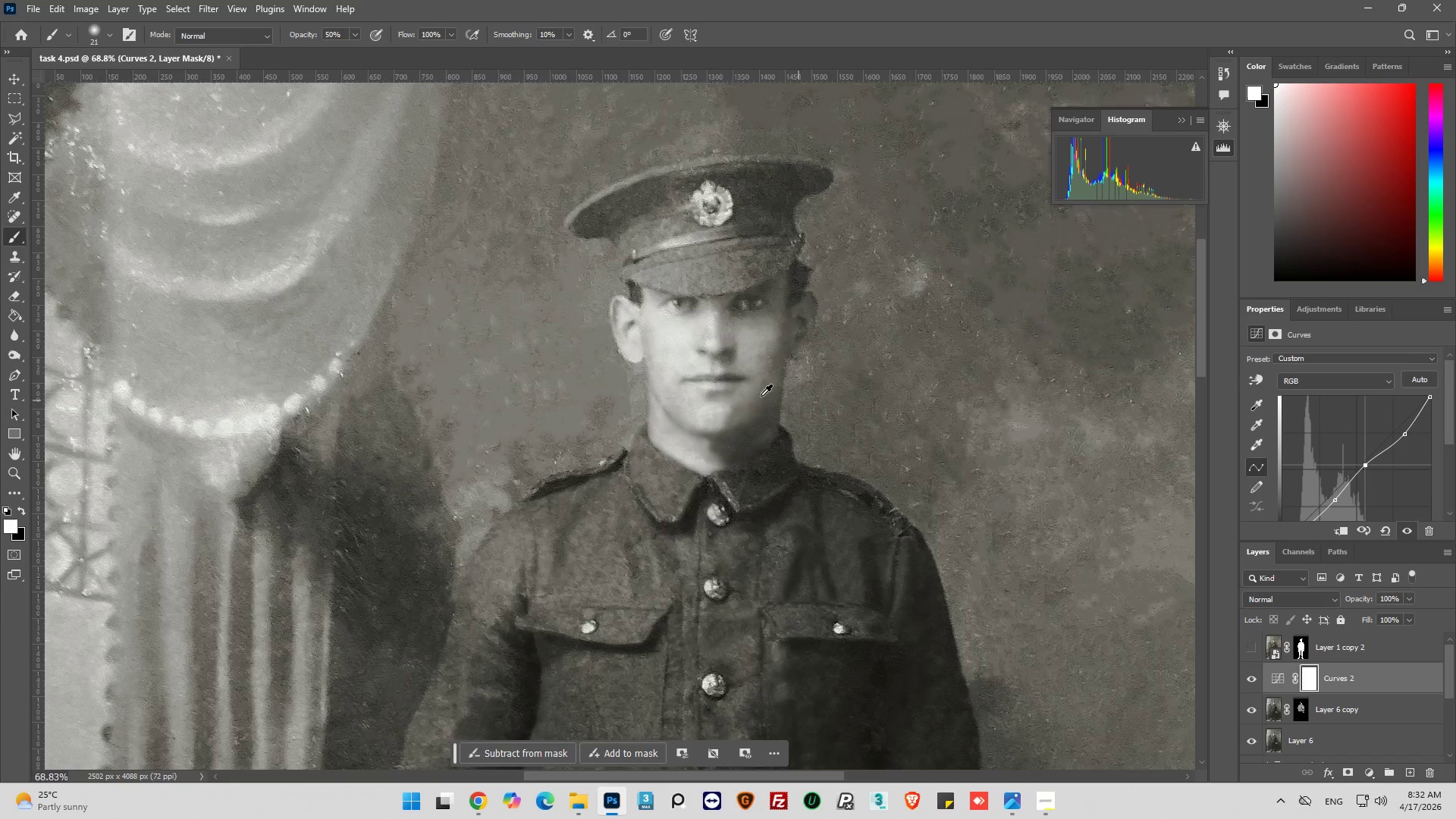 
scroll: coordinate [717, 377], scroll_direction: down, amount: 22.0
 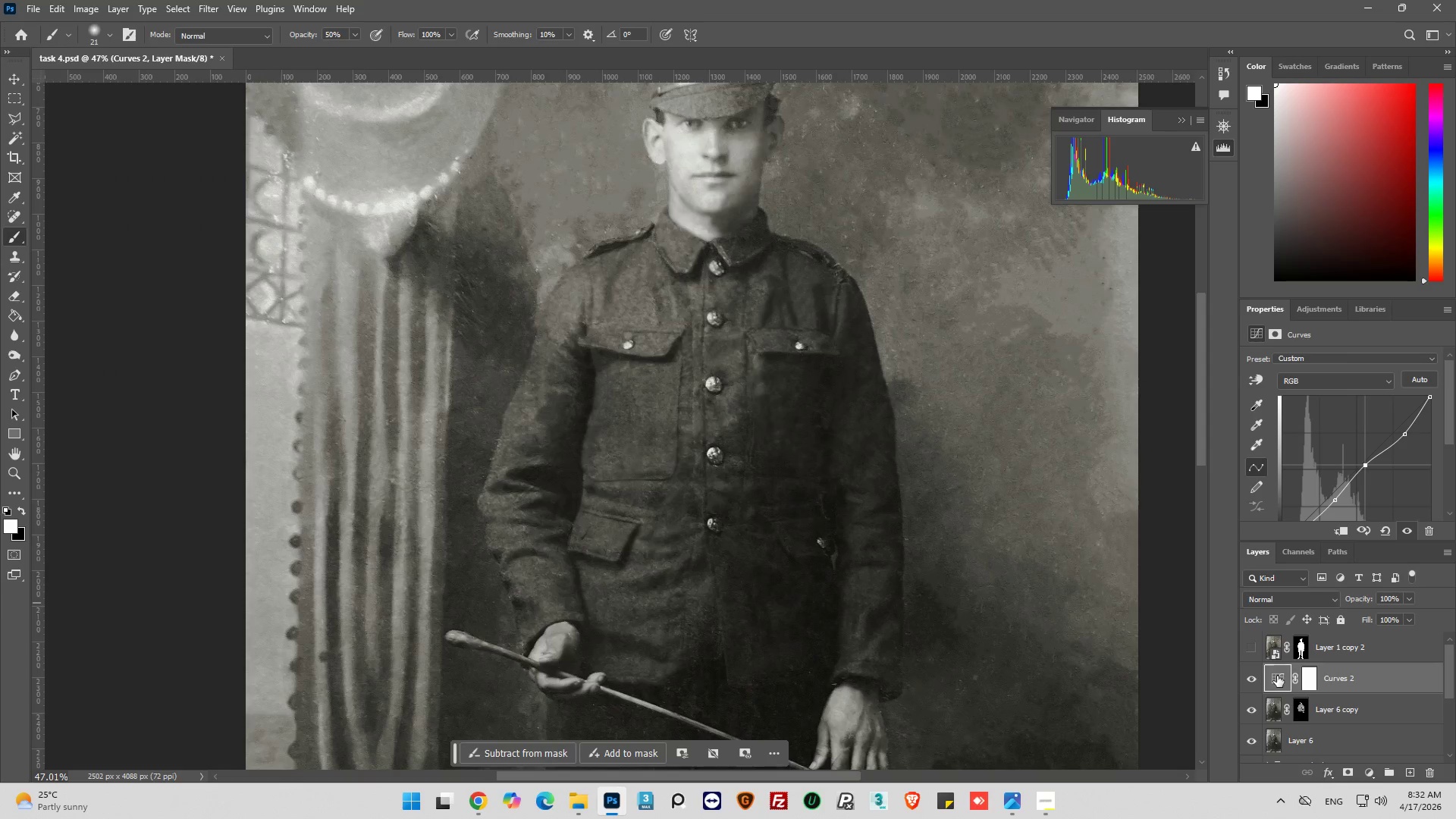 
hold_key(key=AltLeft, duration=0.33)
 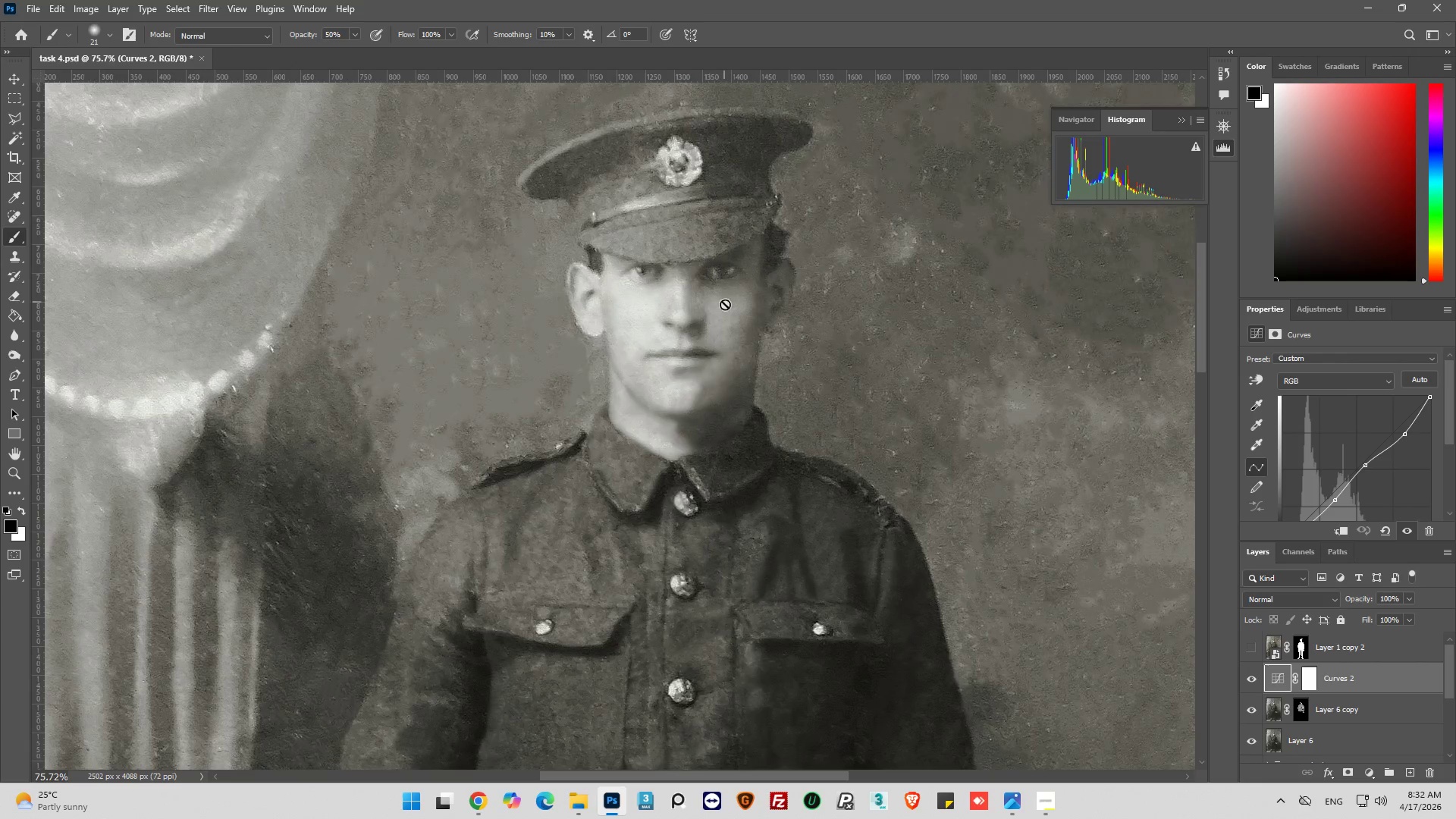 
key(Alt+AltLeft)
 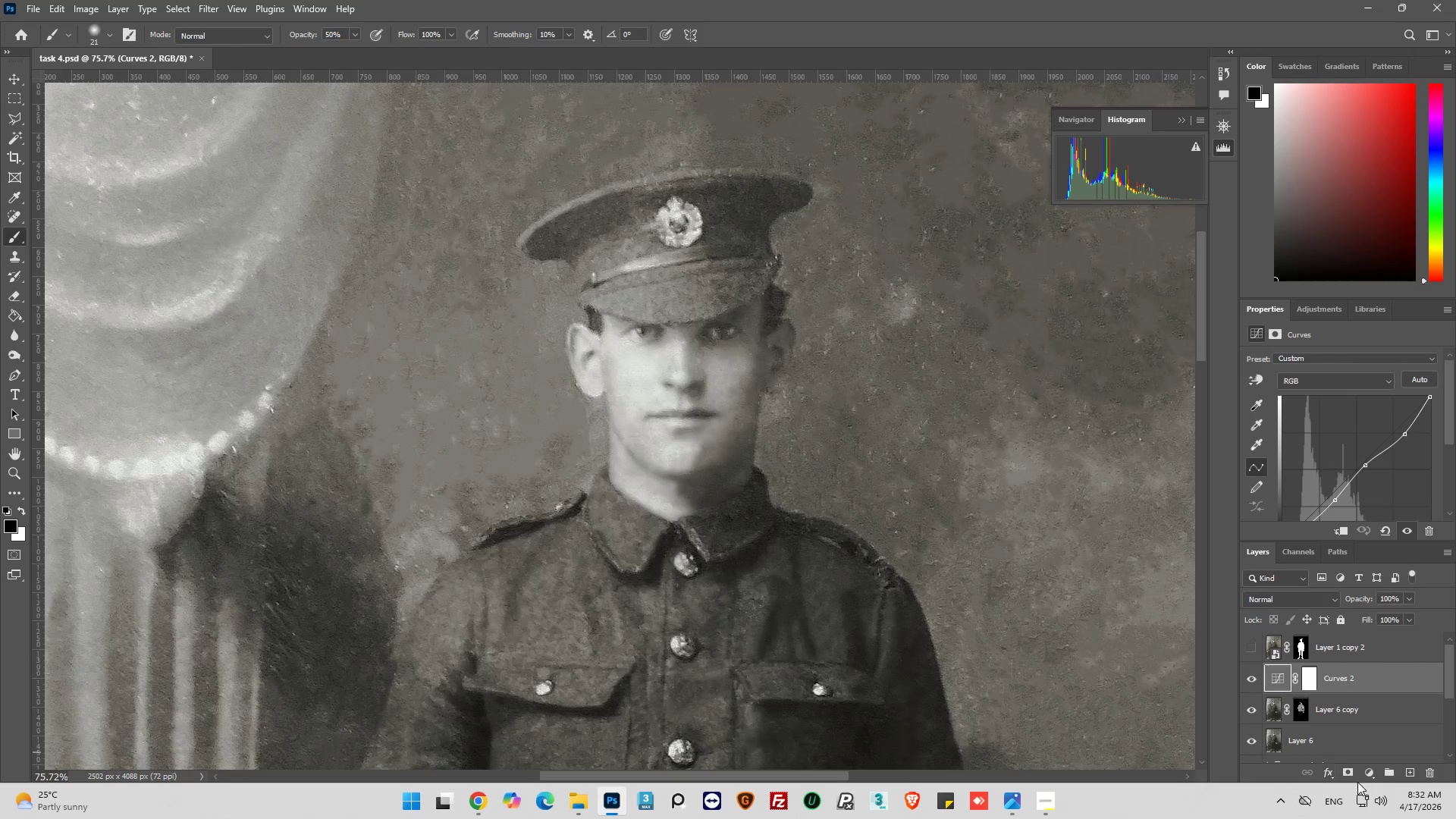 
scroll: coordinate [729, 372], scroll_direction: up, amount: 21.0
 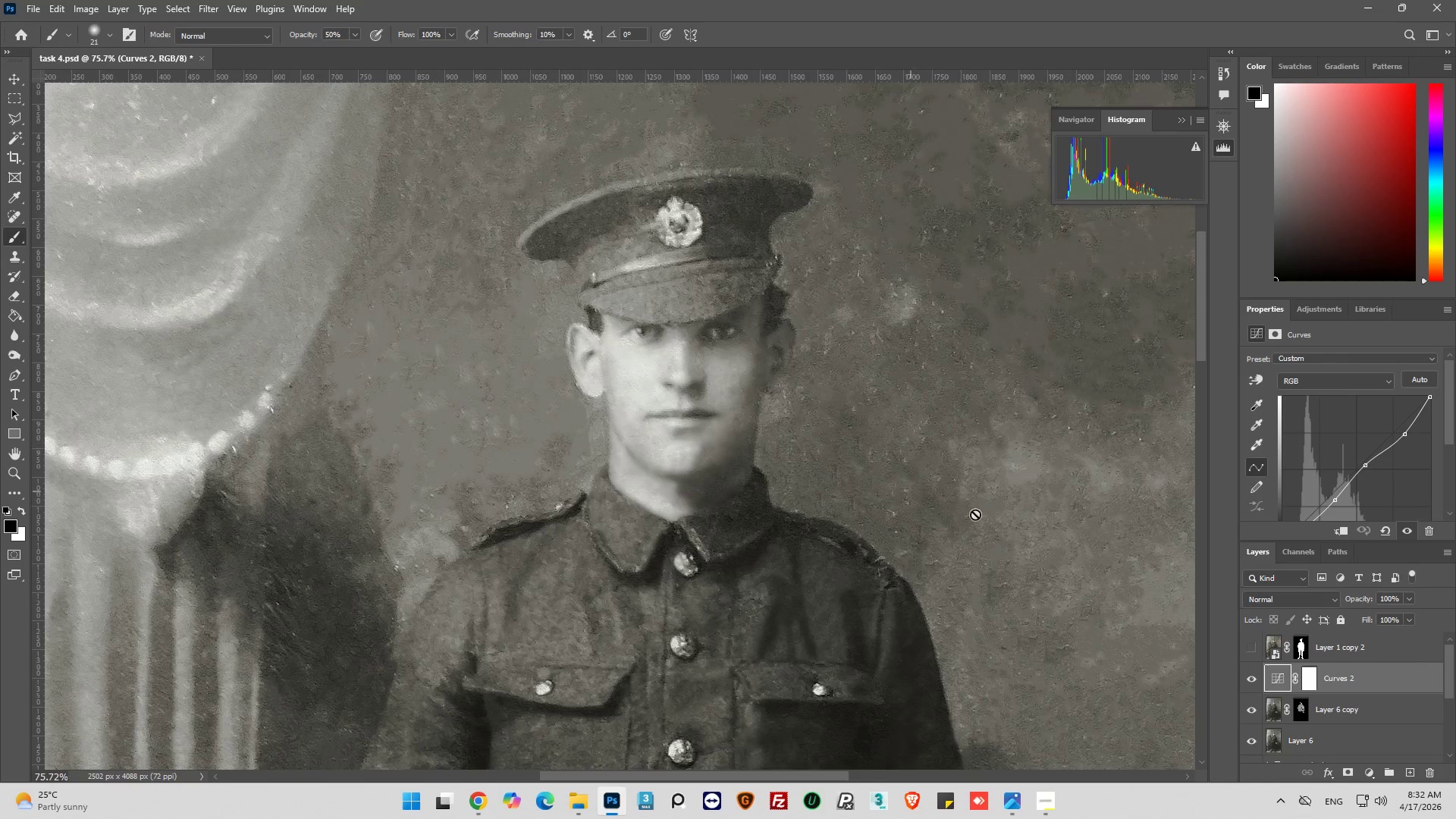 
left_click([1364, 772])
 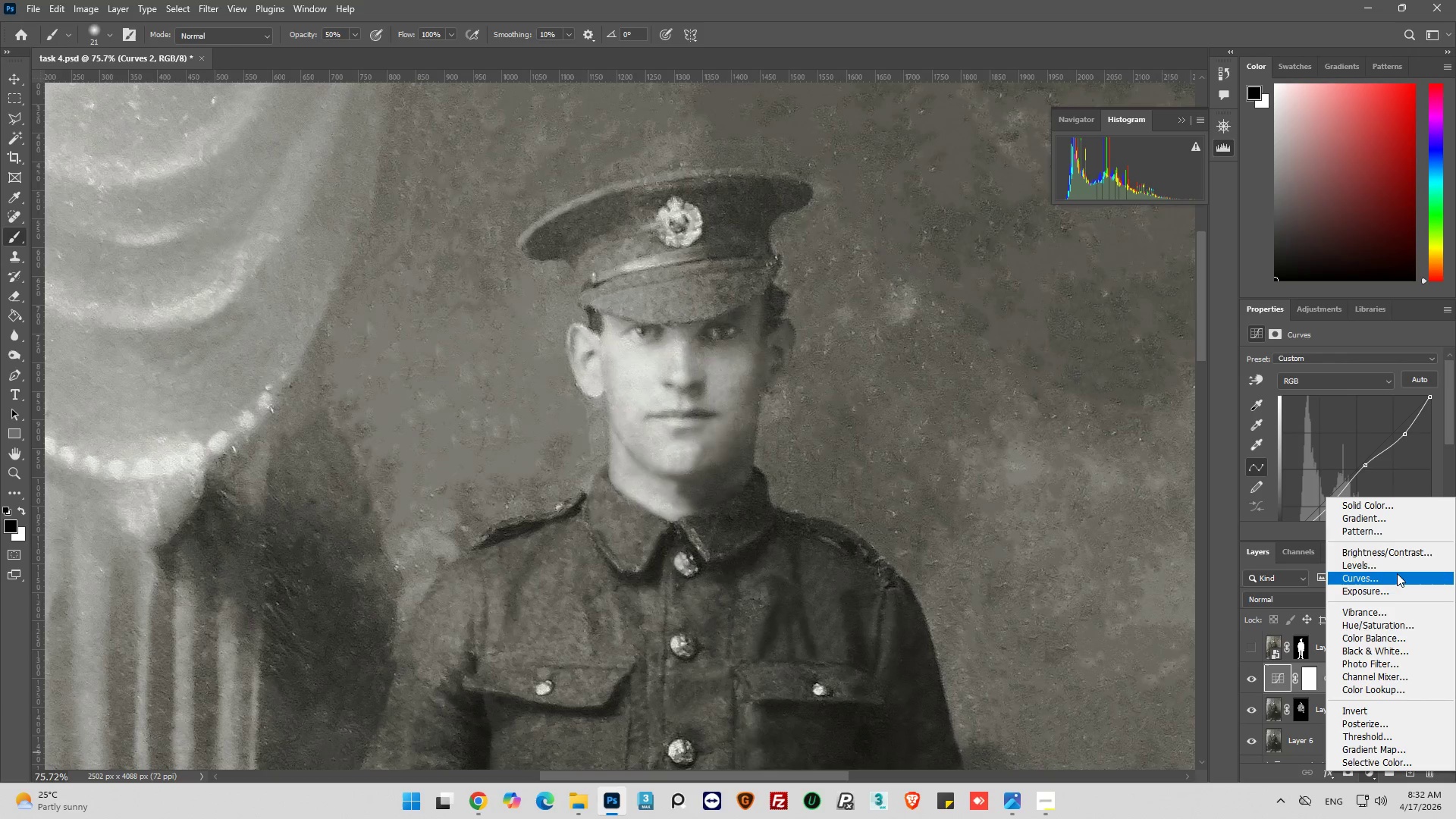 
left_click([1396, 571])
 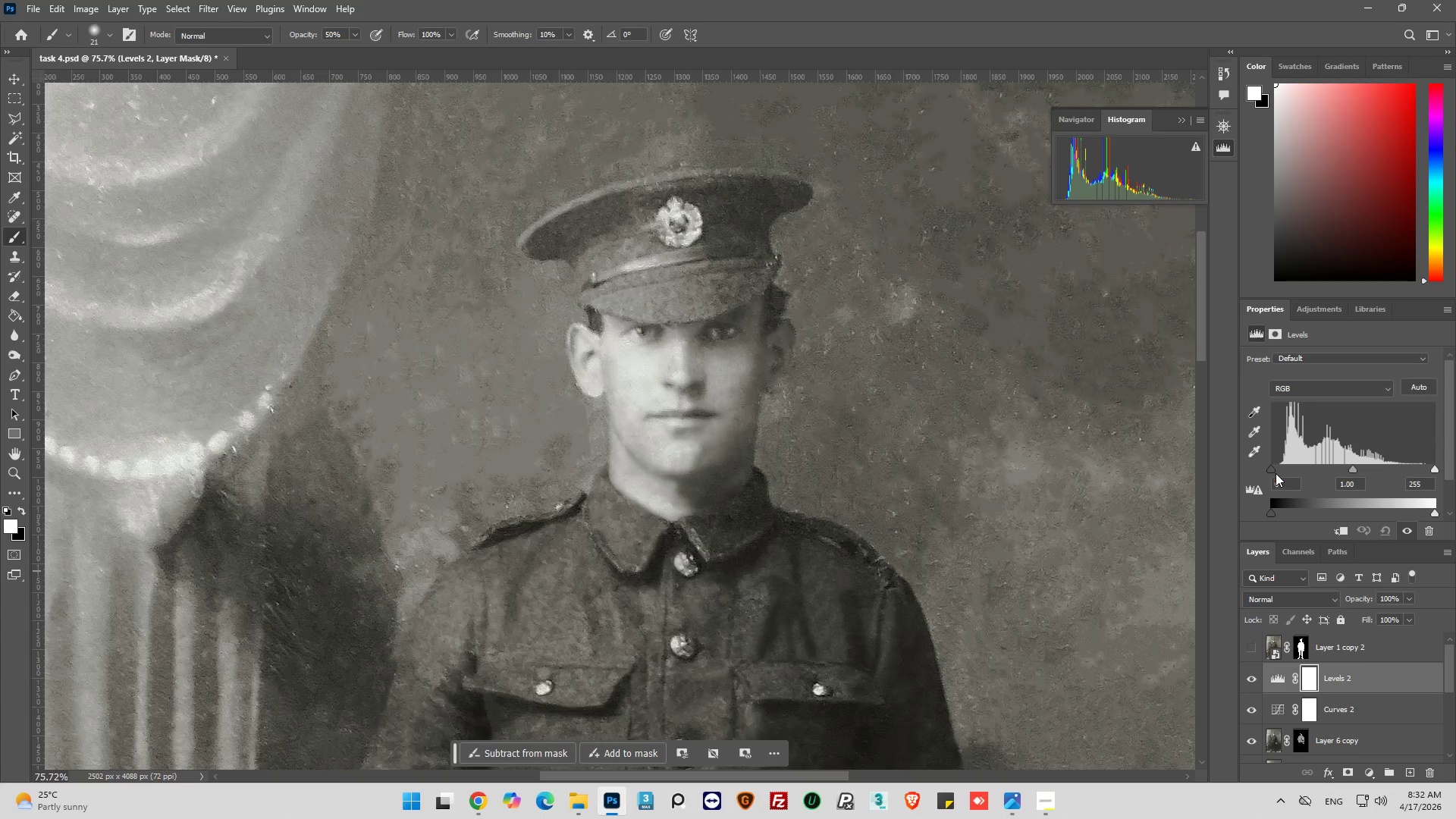 
left_click_drag(start_coordinate=[1274, 470], to_coordinate=[1285, 469])
 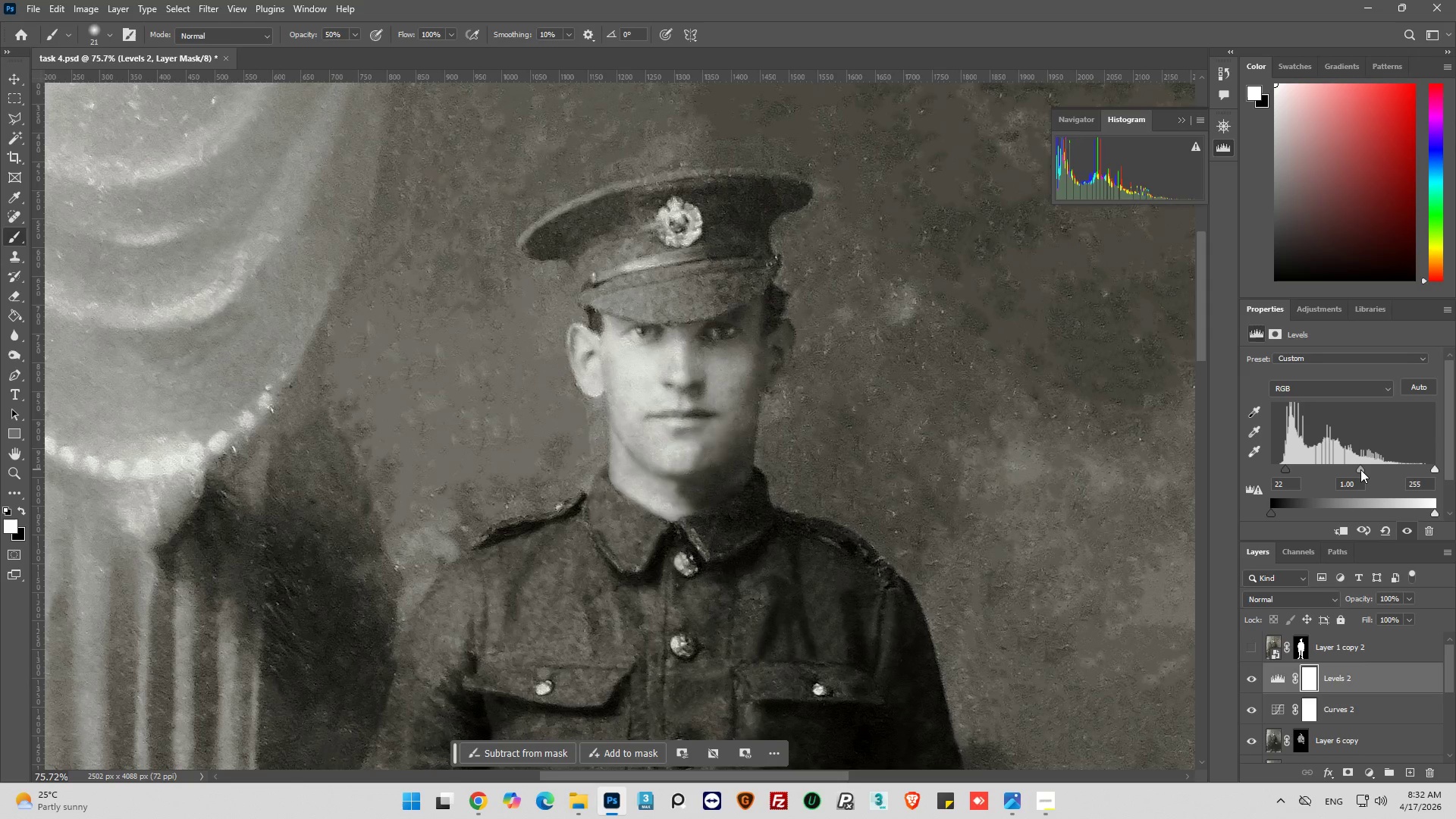 
wait(7.23)
 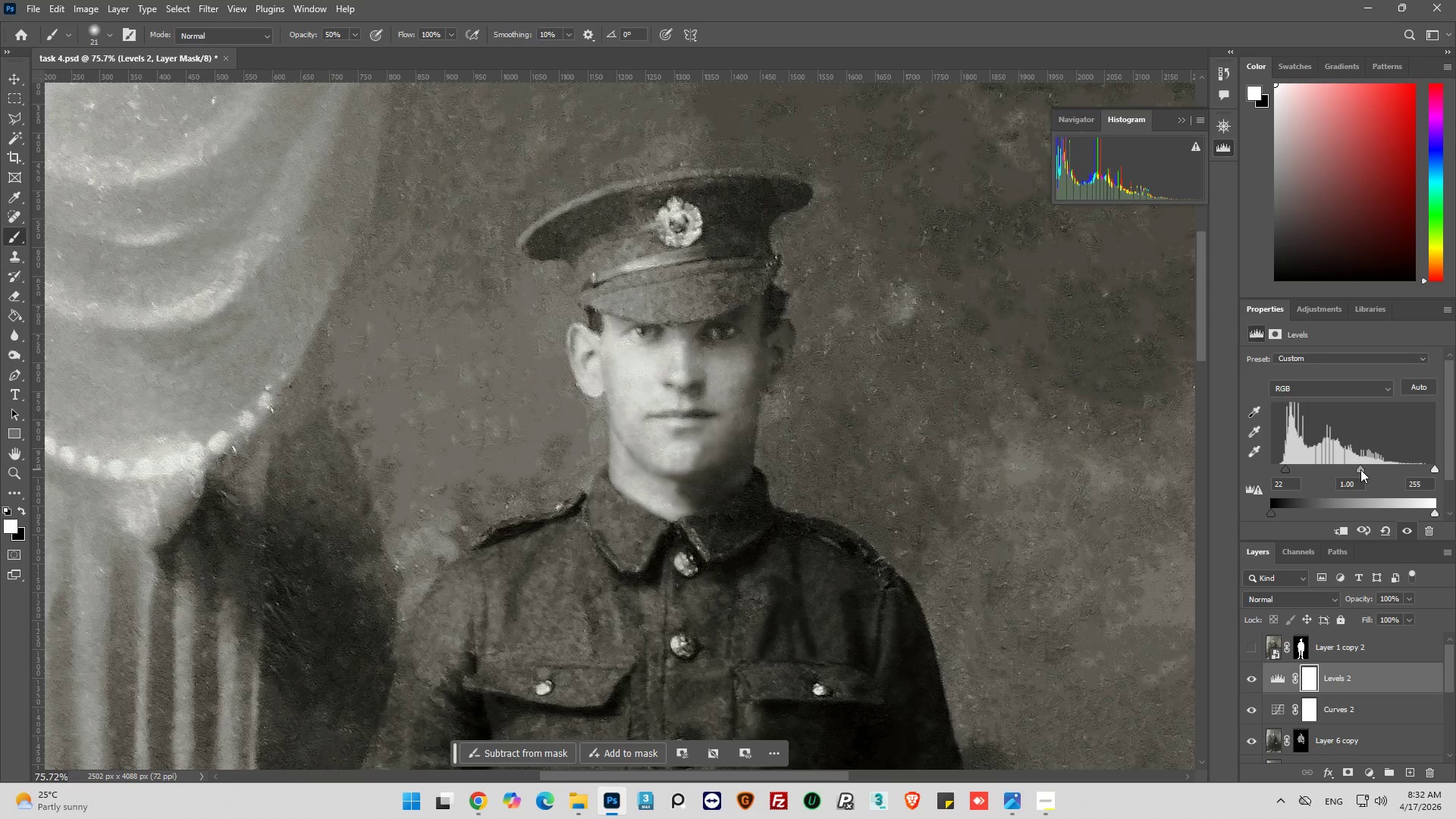 
key(Alt+AltLeft)
 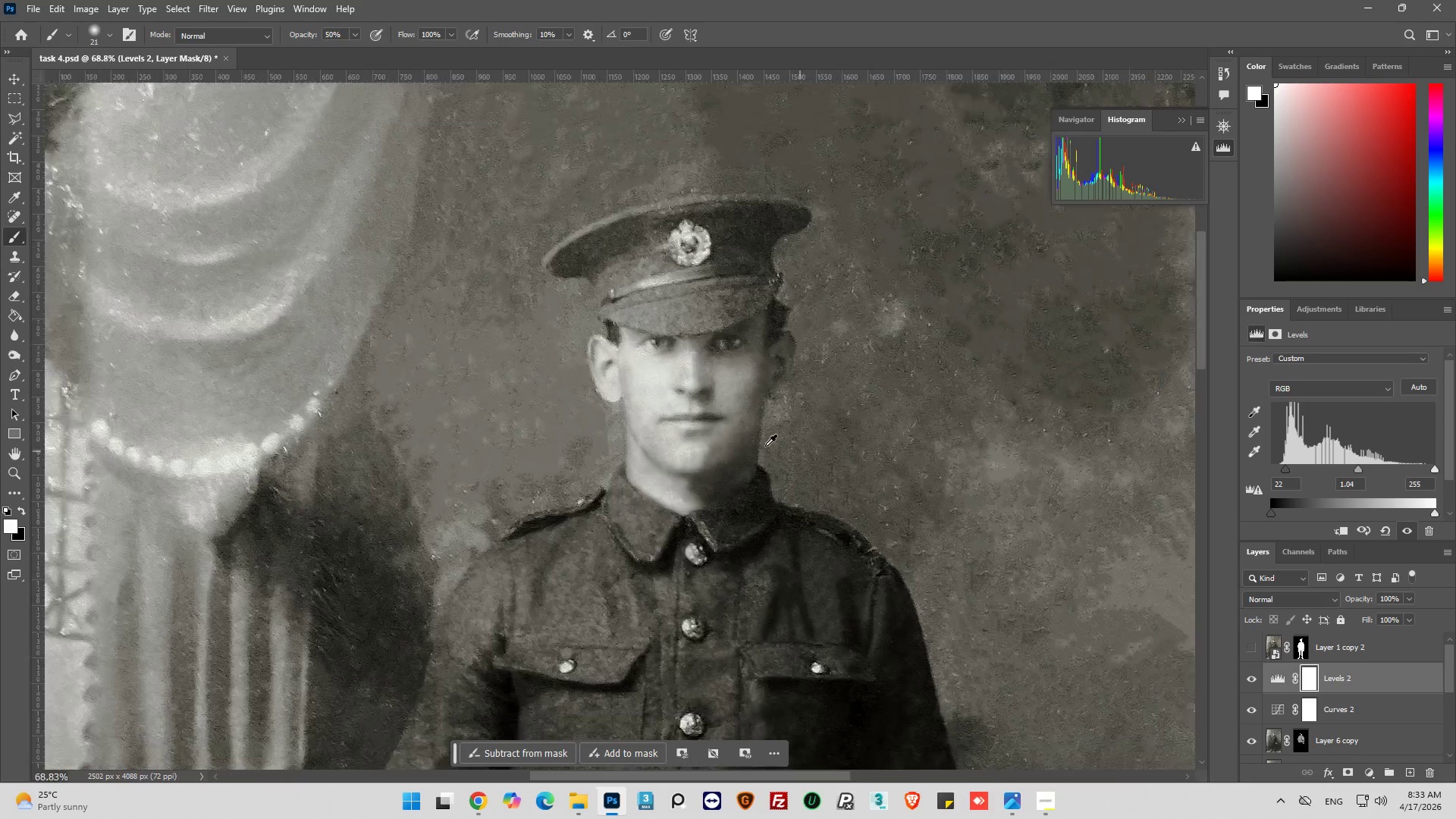 
scroll: coordinate [720, 469], scroll_direction: down, amount: 32.0
 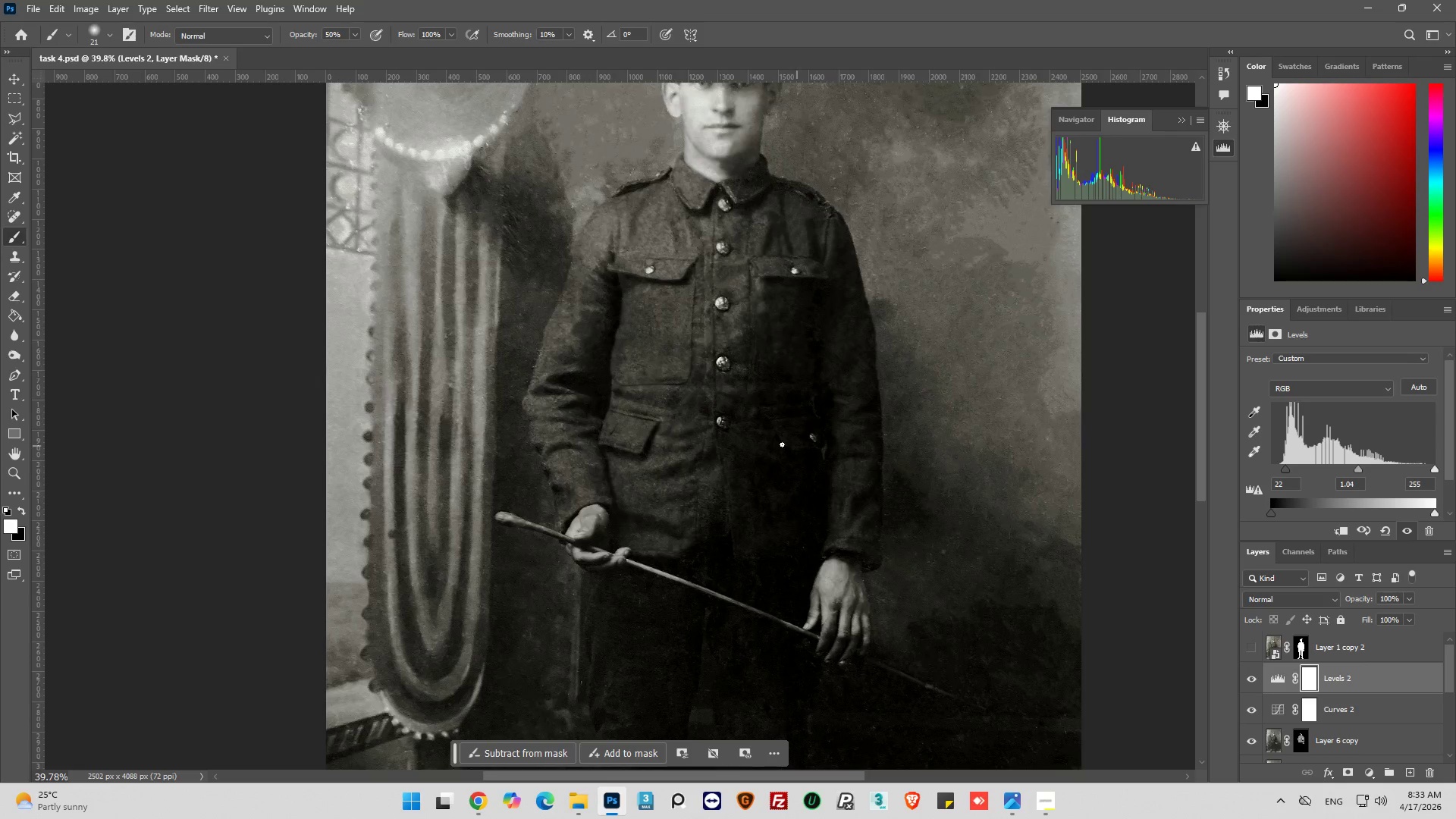 
hold_key(key=AltLeft, duration=0.48)
 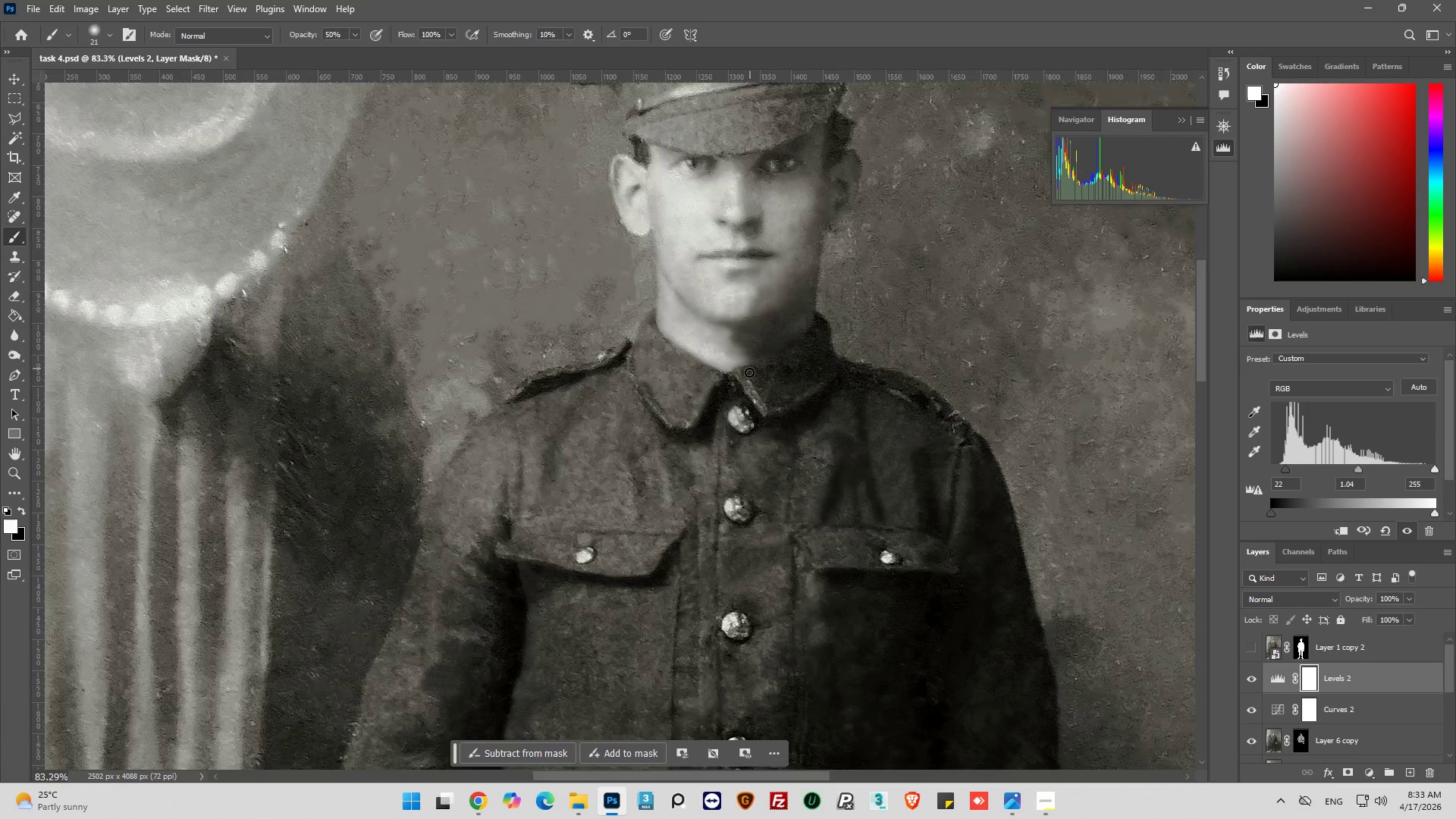 
key(Alt+AltLeft)
 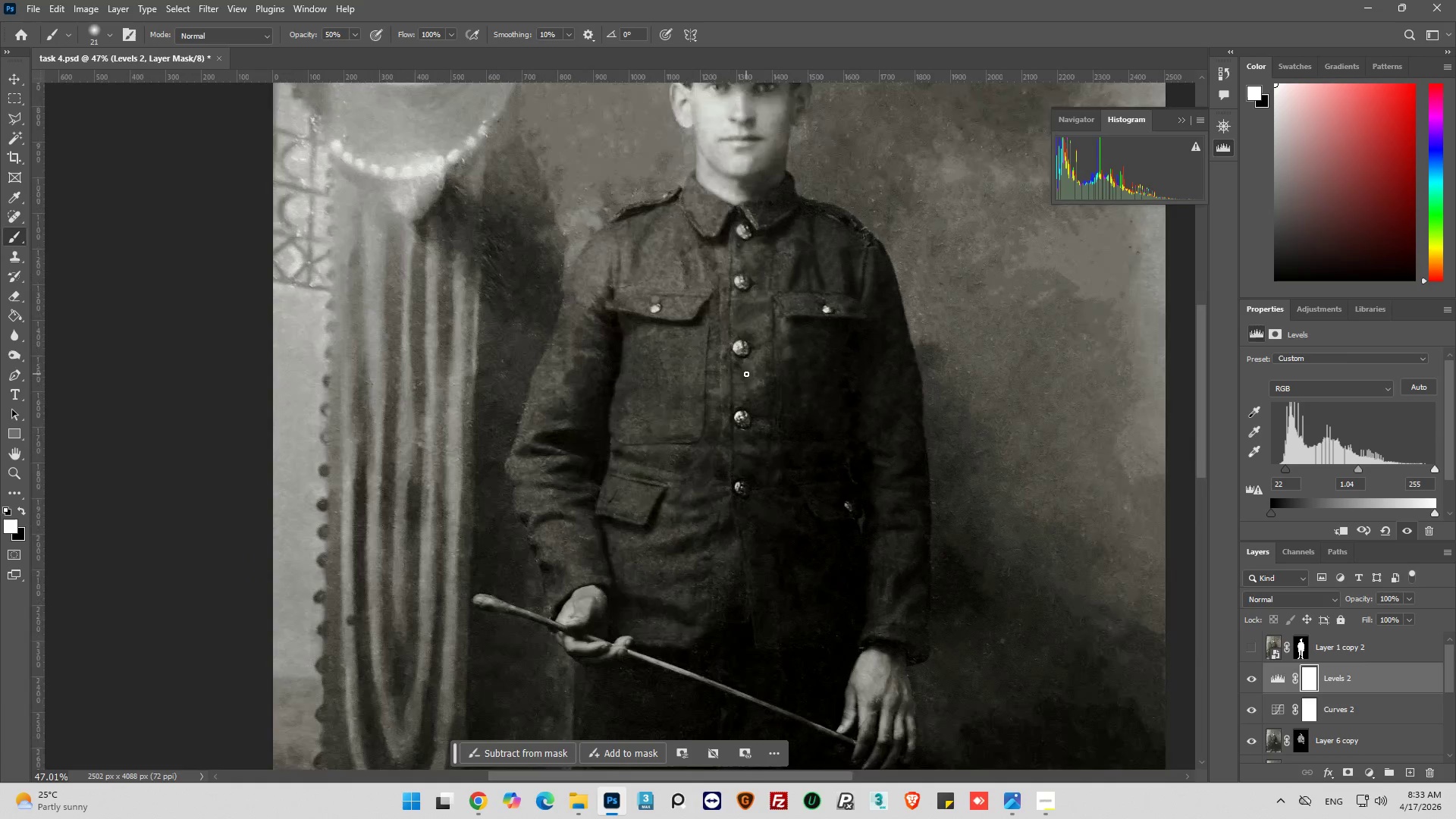 
key(Alt+AltLeft)
 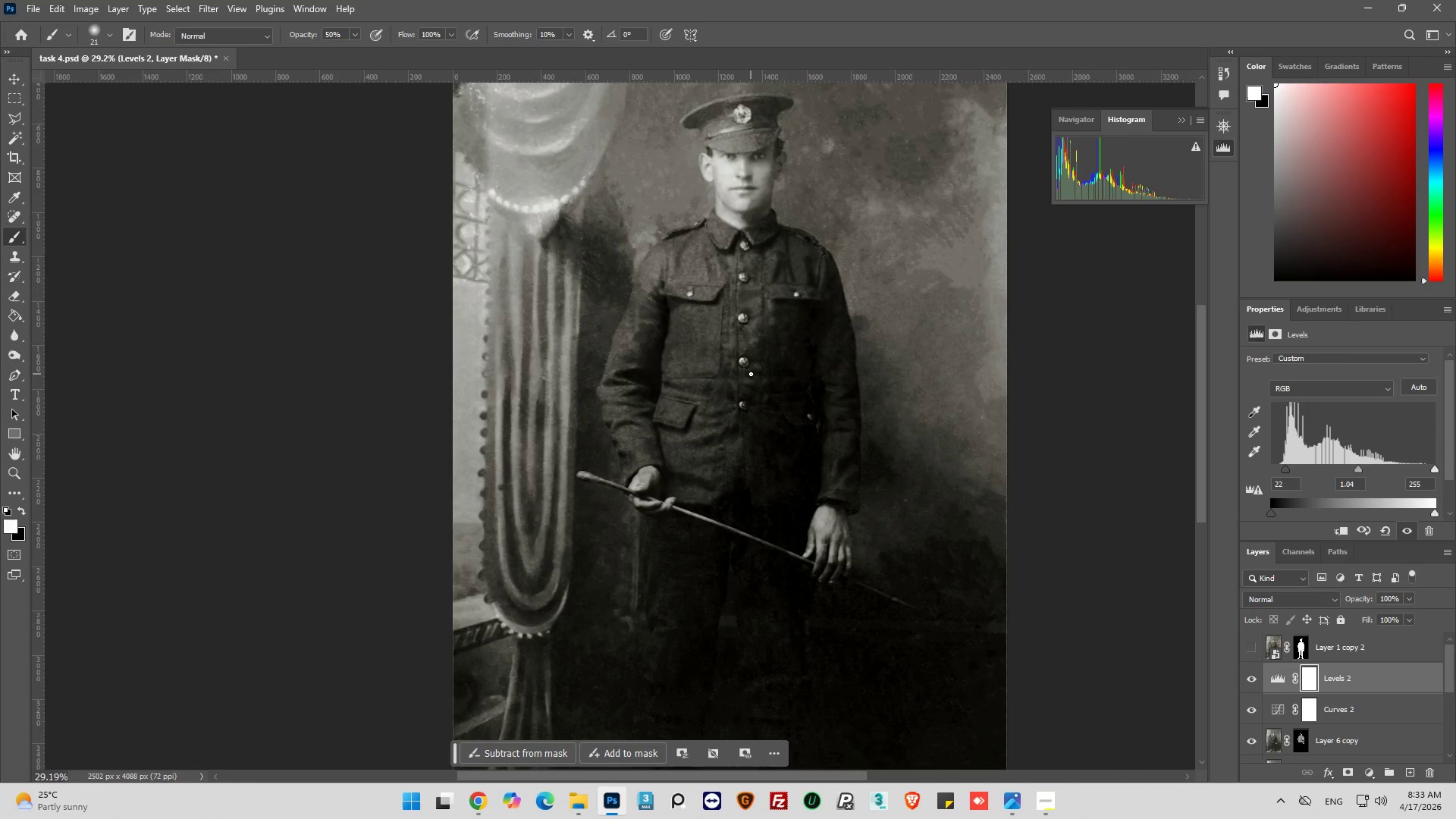 
key(Alt+AltLeft)
 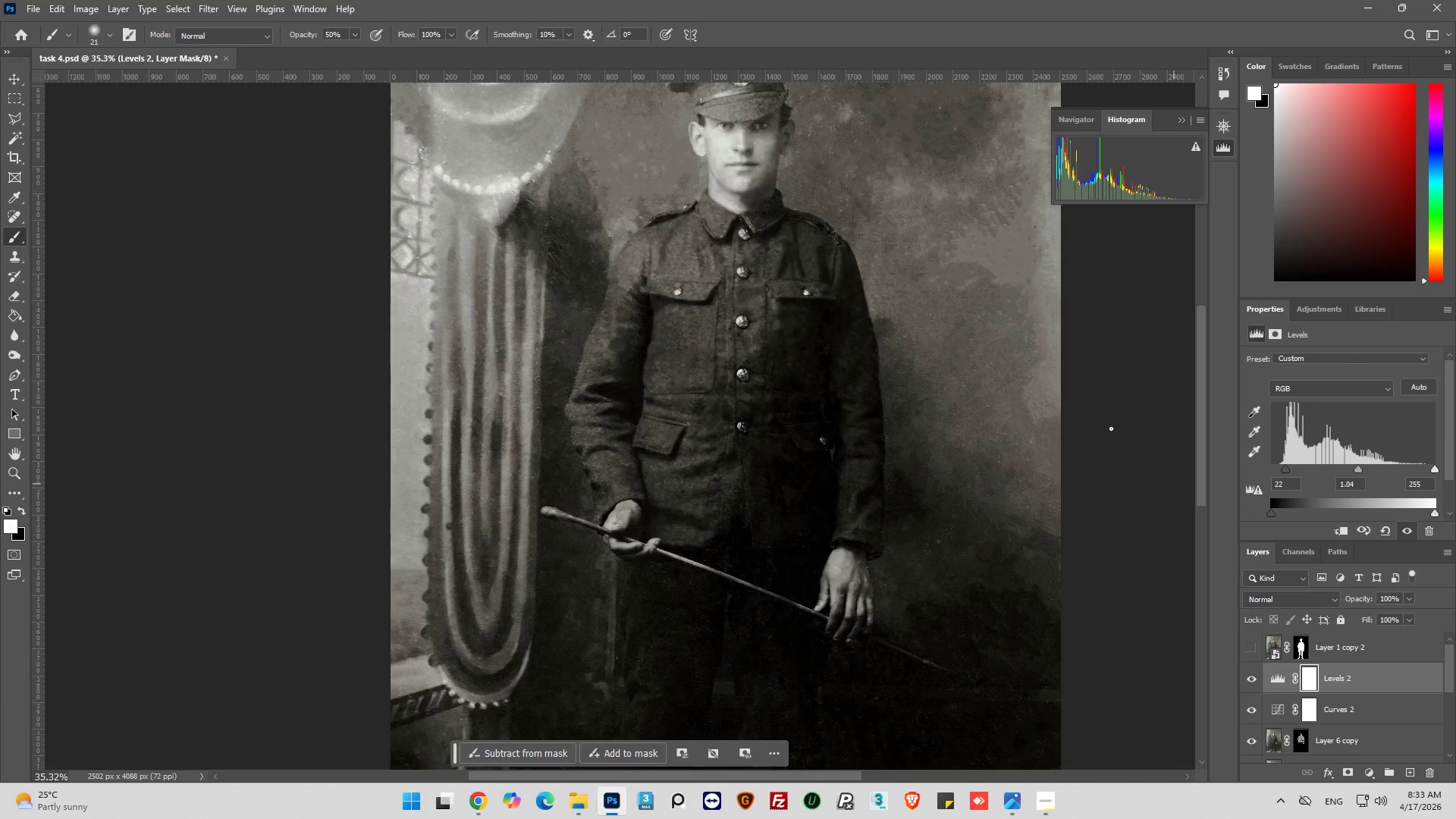 
scroll: coordinate [752, 374], scroll_direction: down, amount: 8.0
 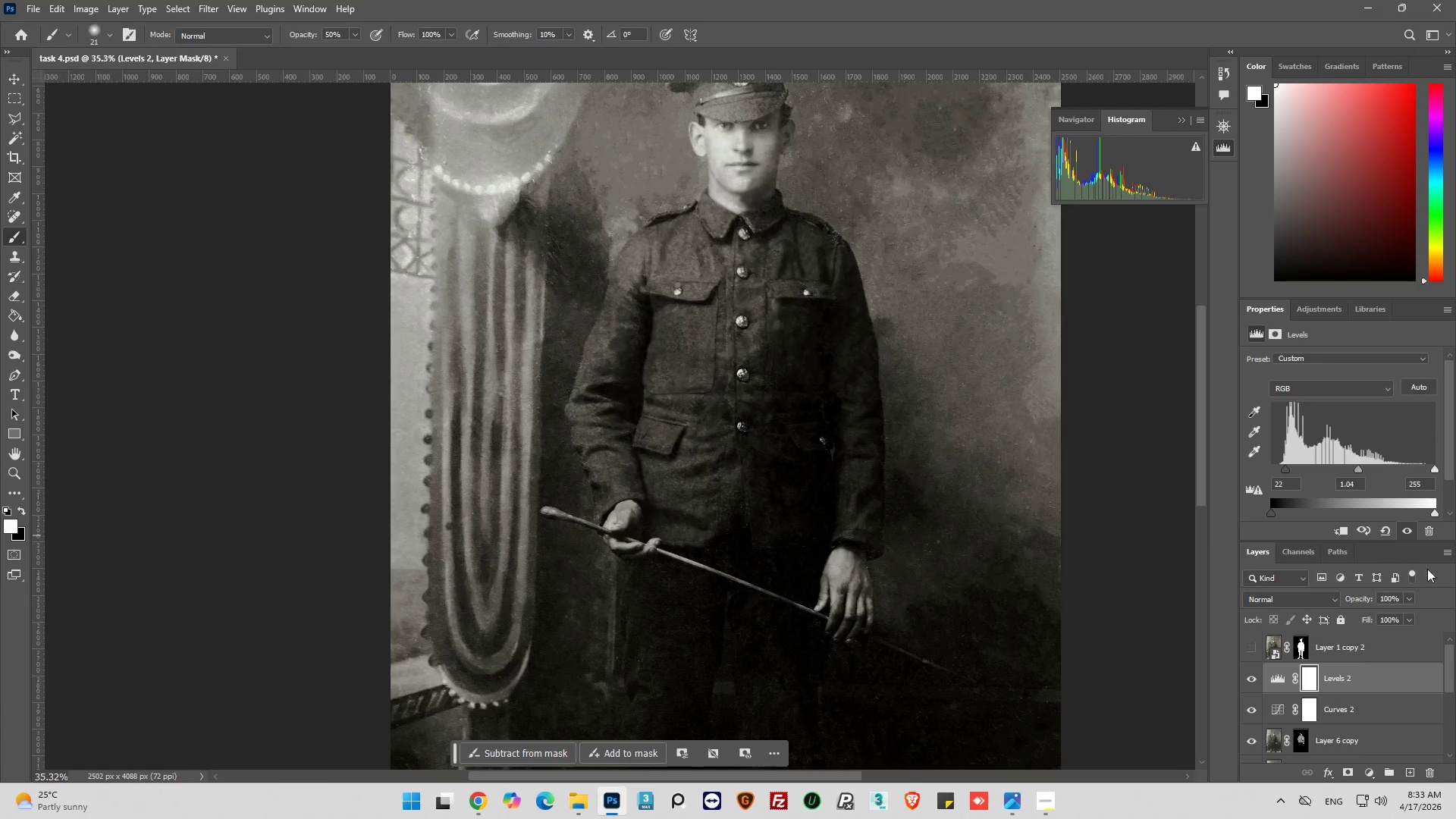 
key(Alt+AltLeft)
 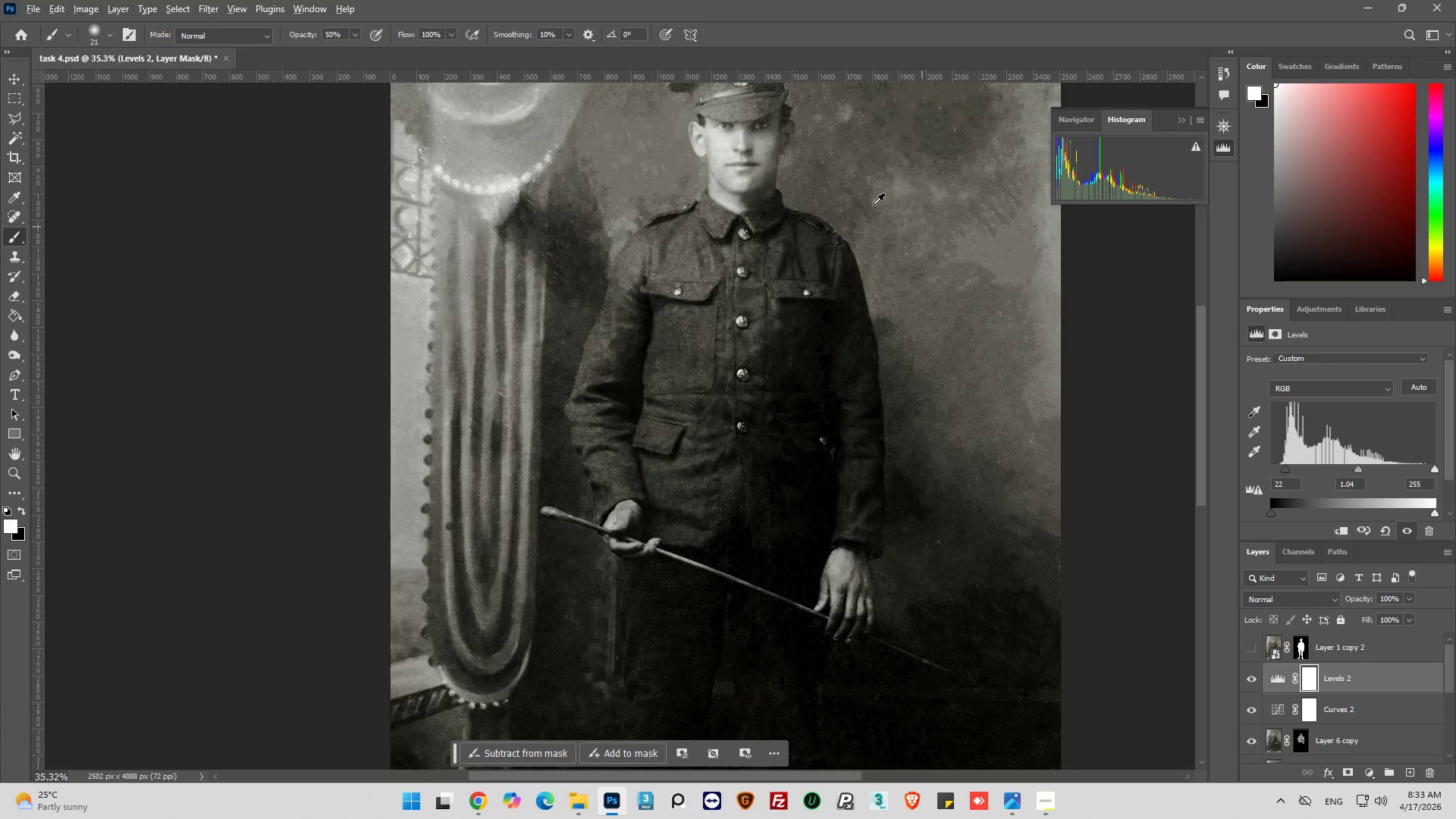 
hold_key(key=AltLeft, duration=0.41)
scroll: coordinate [759, 191], scroll_direction: up, amount: 7.0
 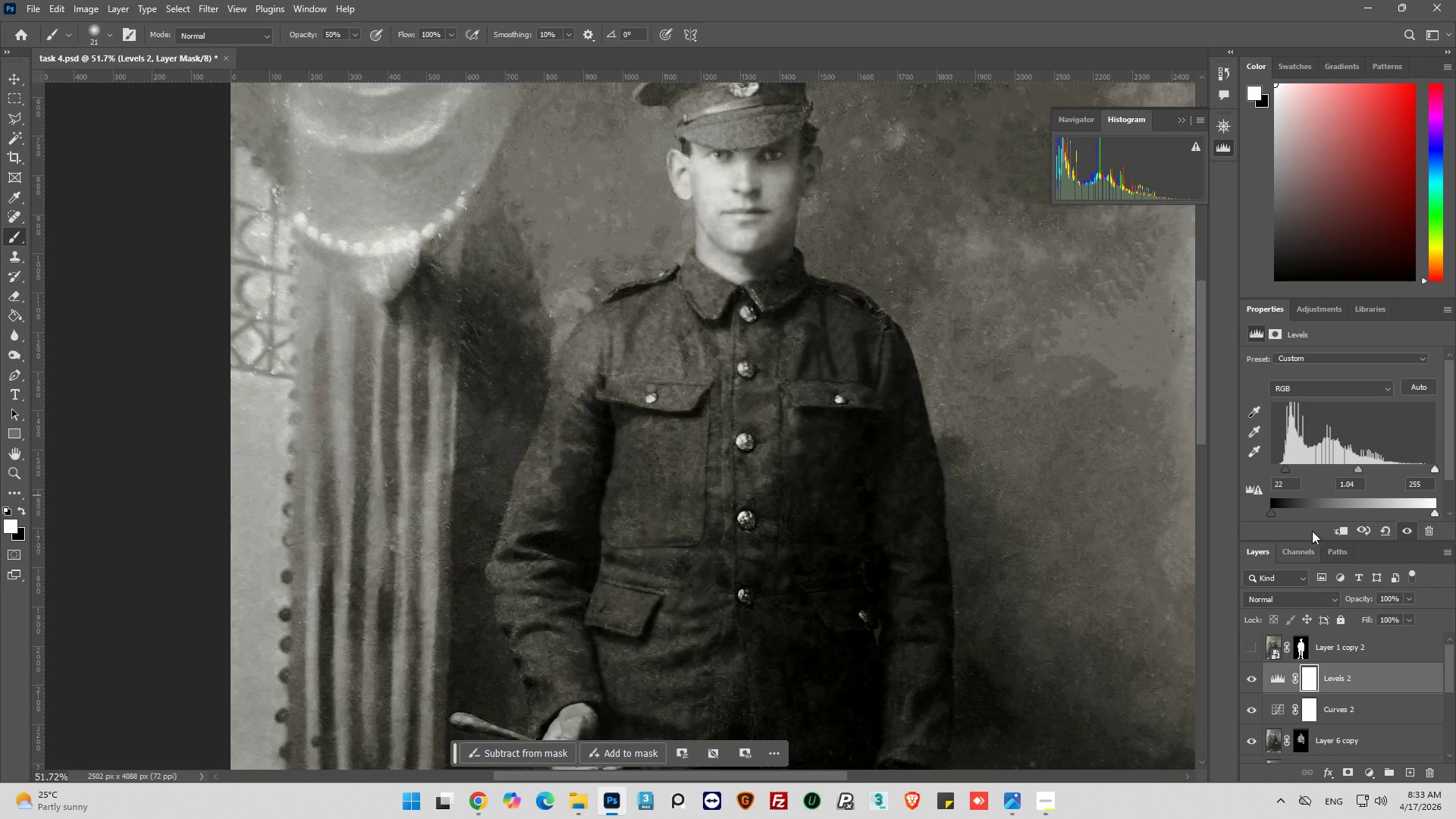 
left_click_drag(start_coordinate=[1357, 467], to_coordinate=[1347, 469])
 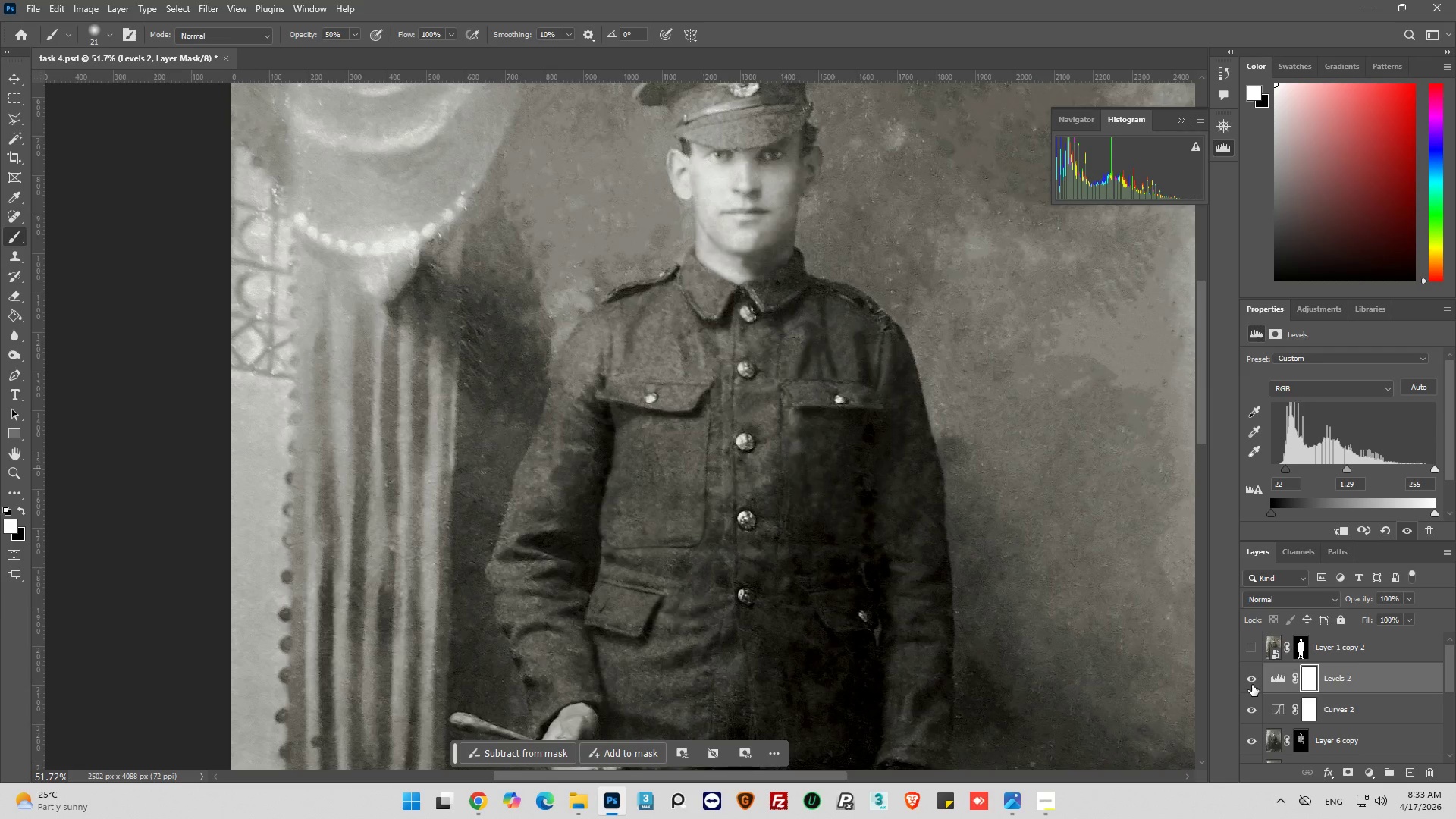 
left_click([1252, 684])
 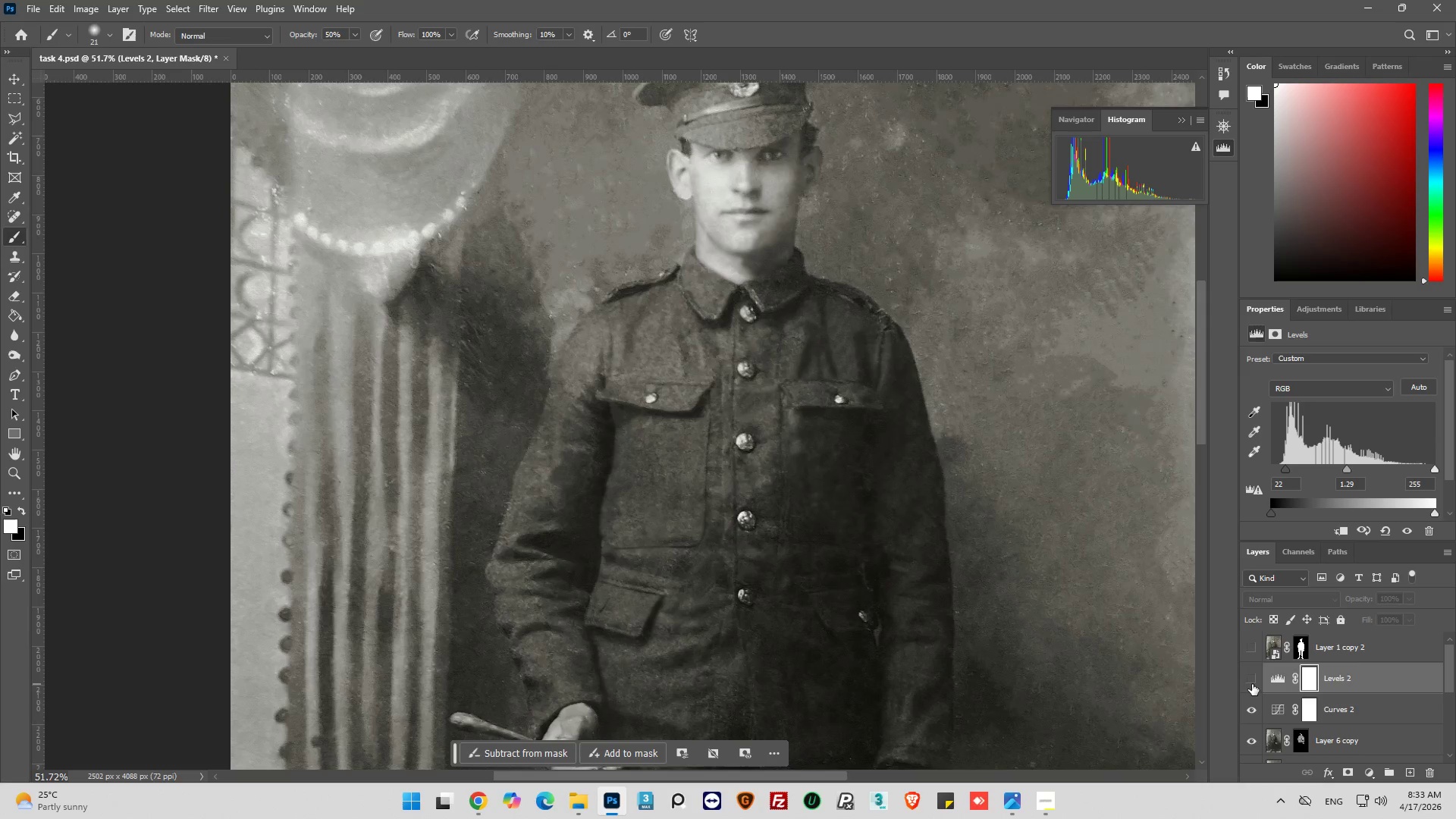 
left_click([1252, 684])
 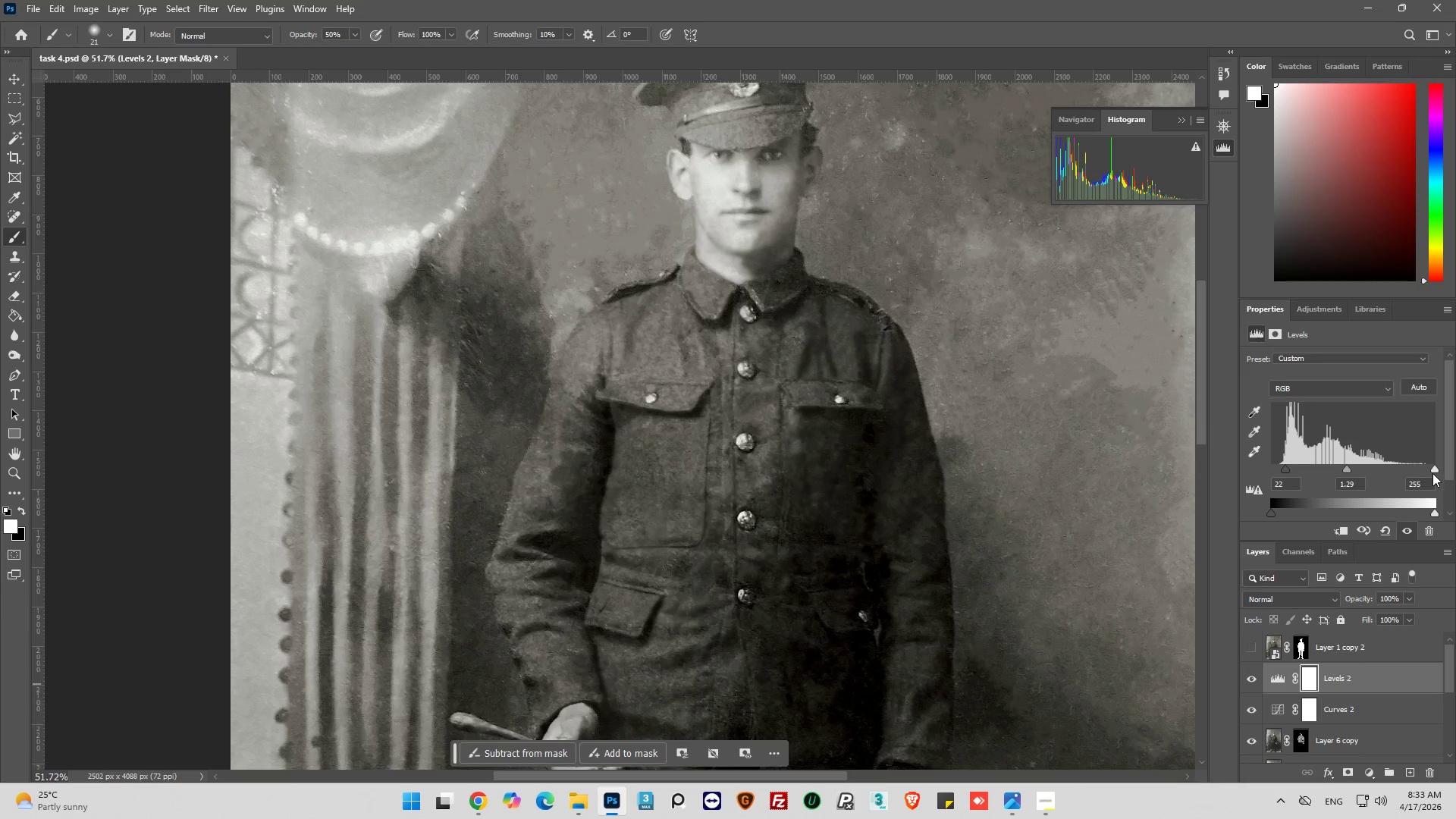 
left_click_drag(start_coordinate=[1432, 471], to_coordinate=[1426, 476])
 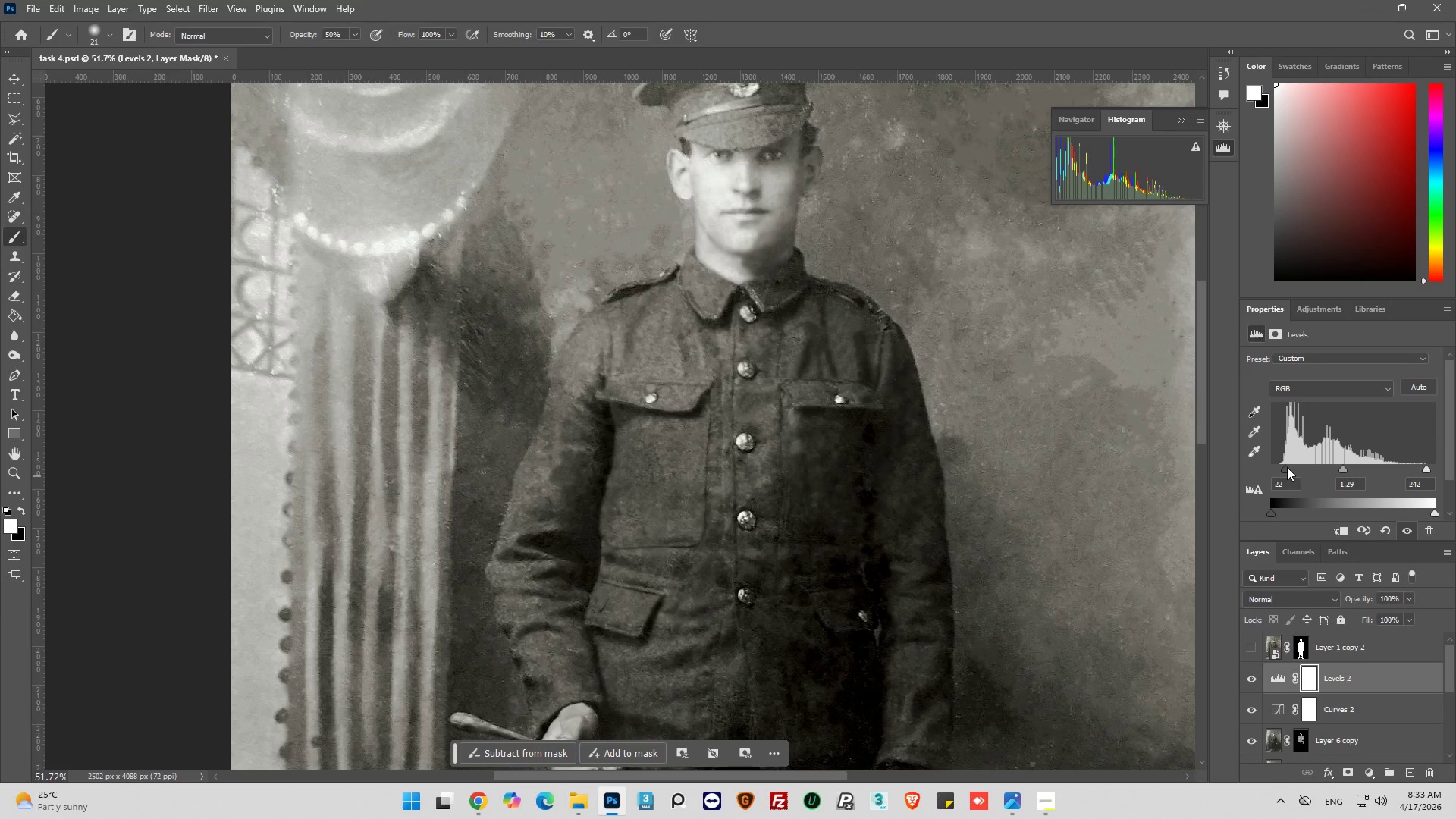 
left_click_drag(start_coordinate=[1287, 467], to_coordinate=[1281, 469])
 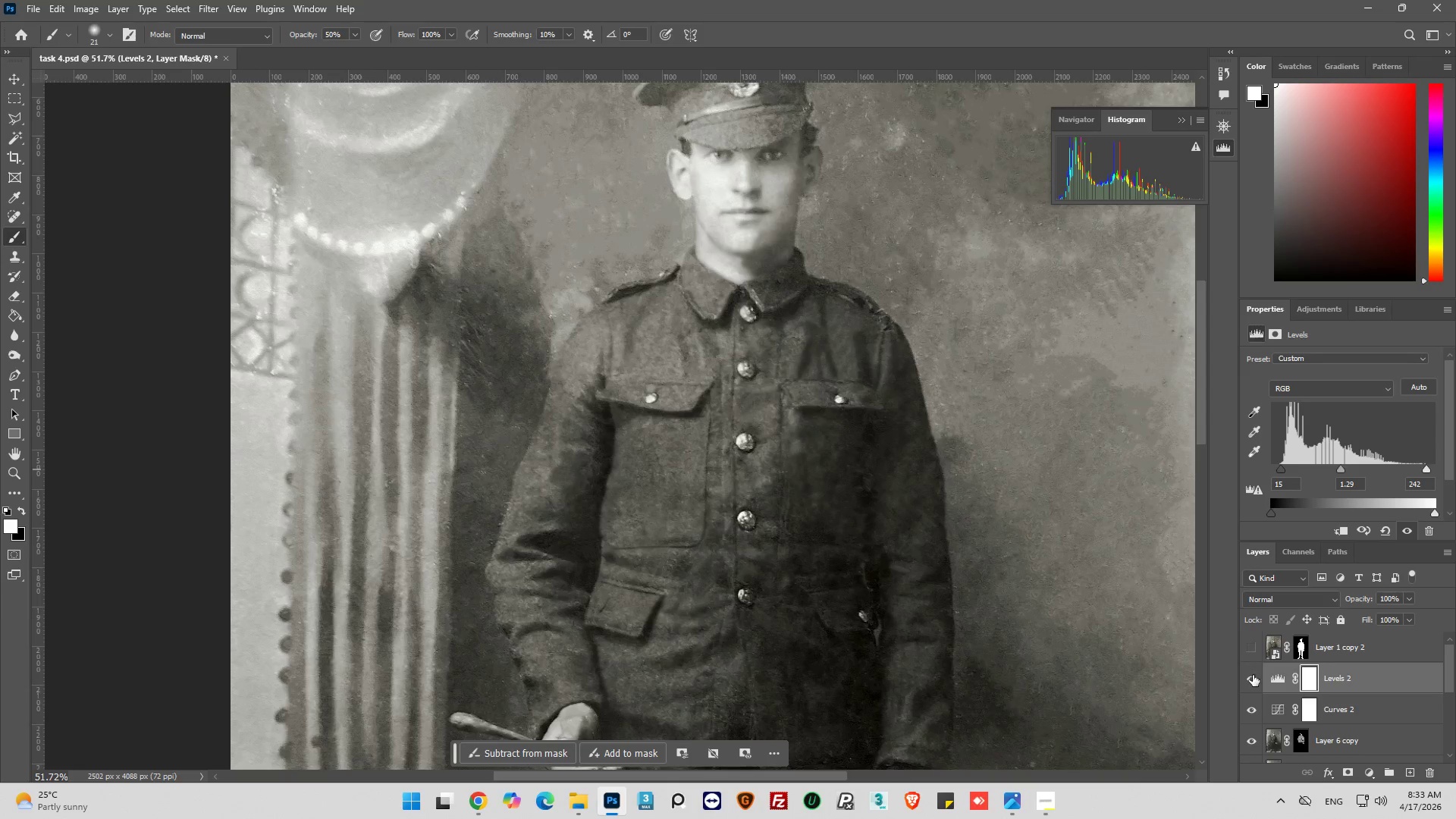 
left_click([1253, 679])
 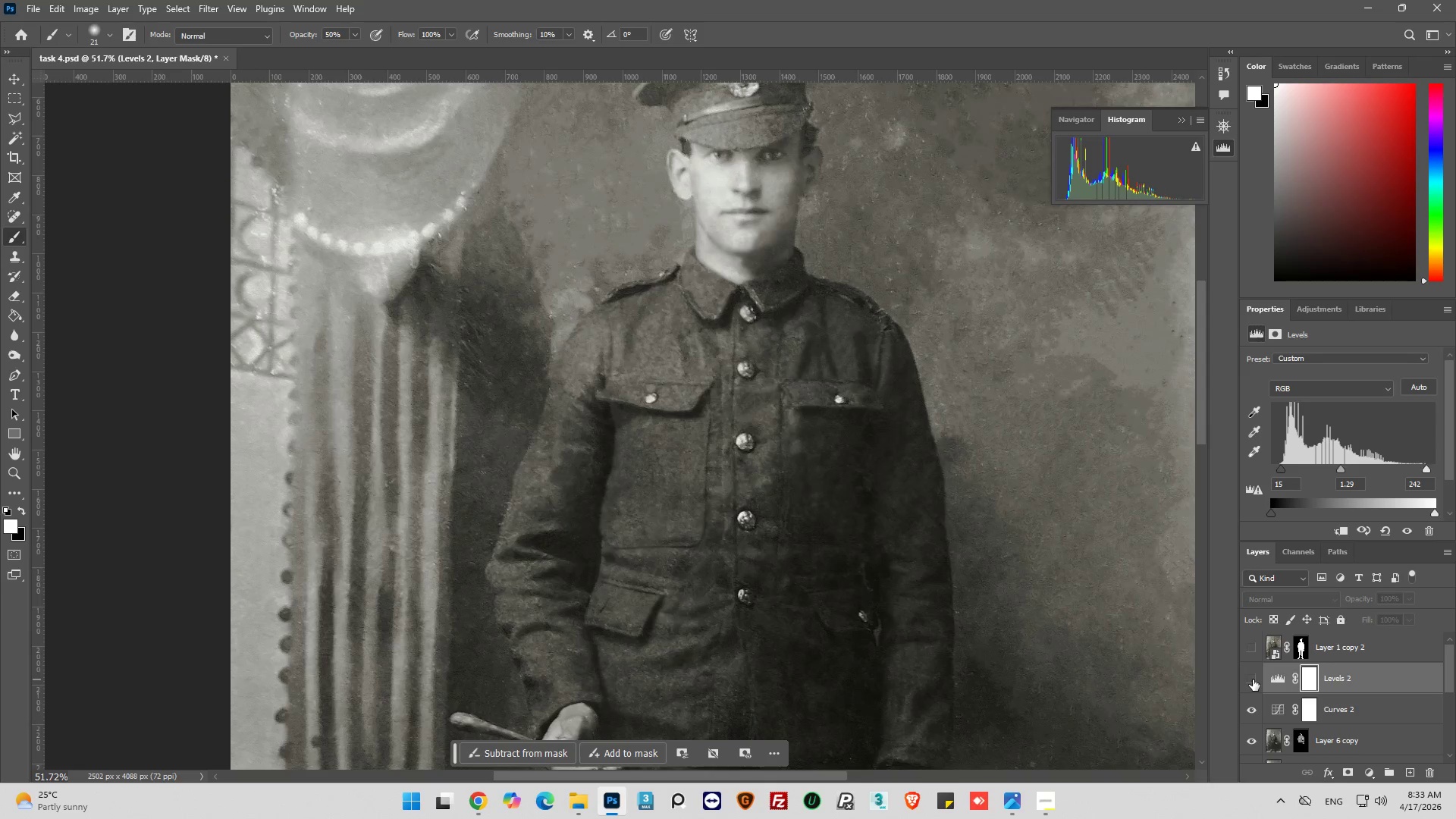 
left_click([1253, 679])
 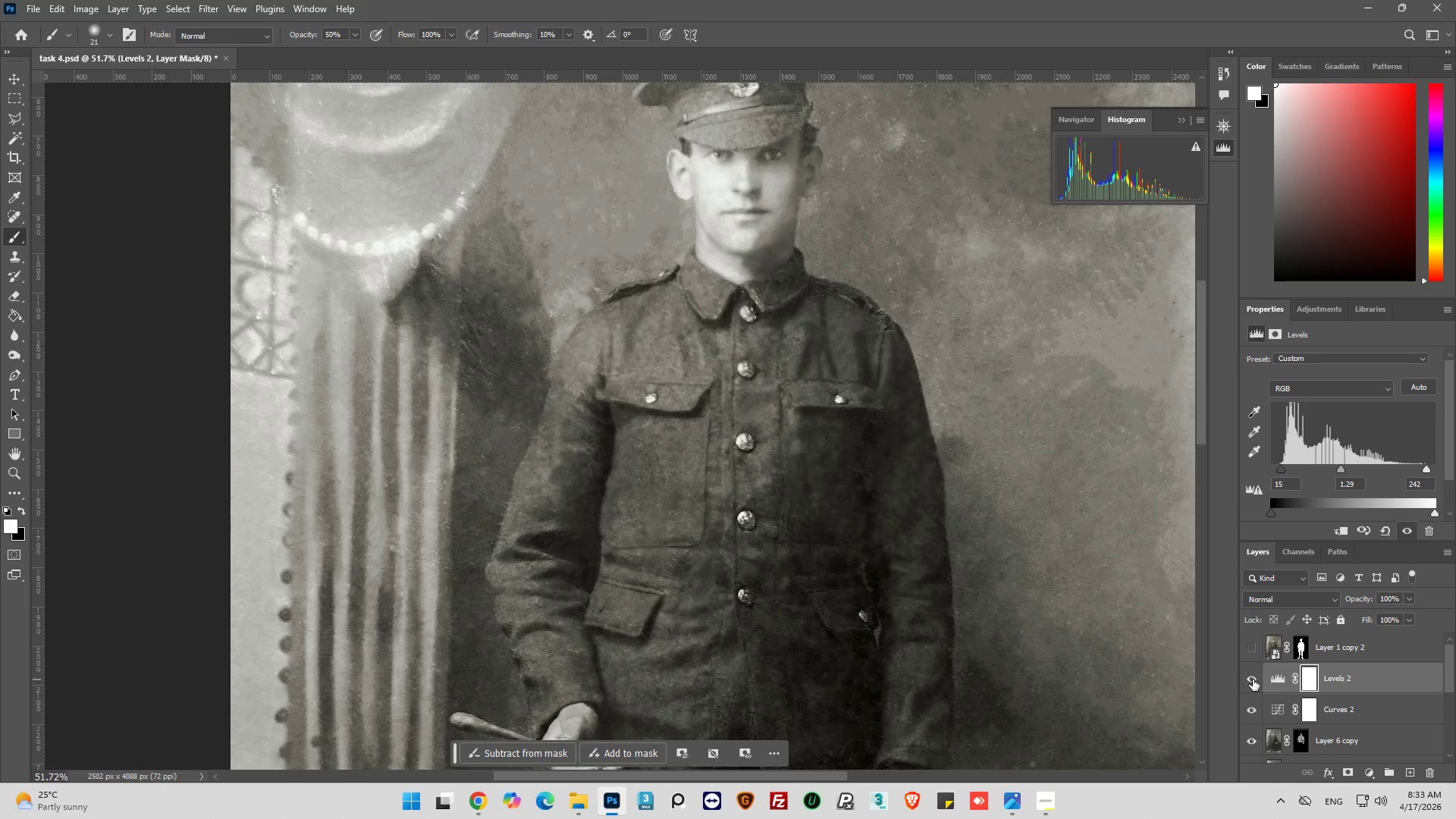 
left_click([1253, 679])
 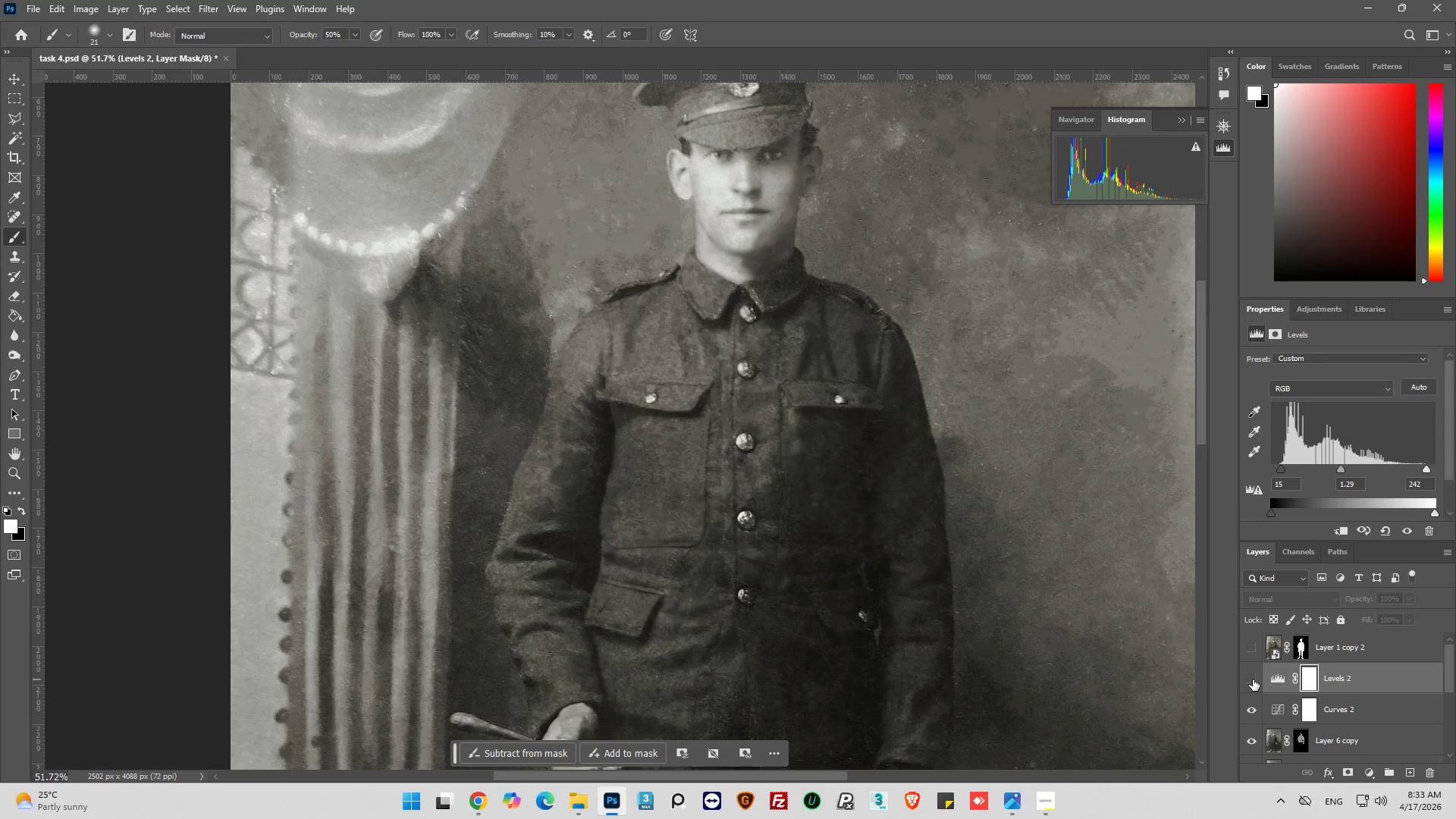 
left_click([1253, 679])
 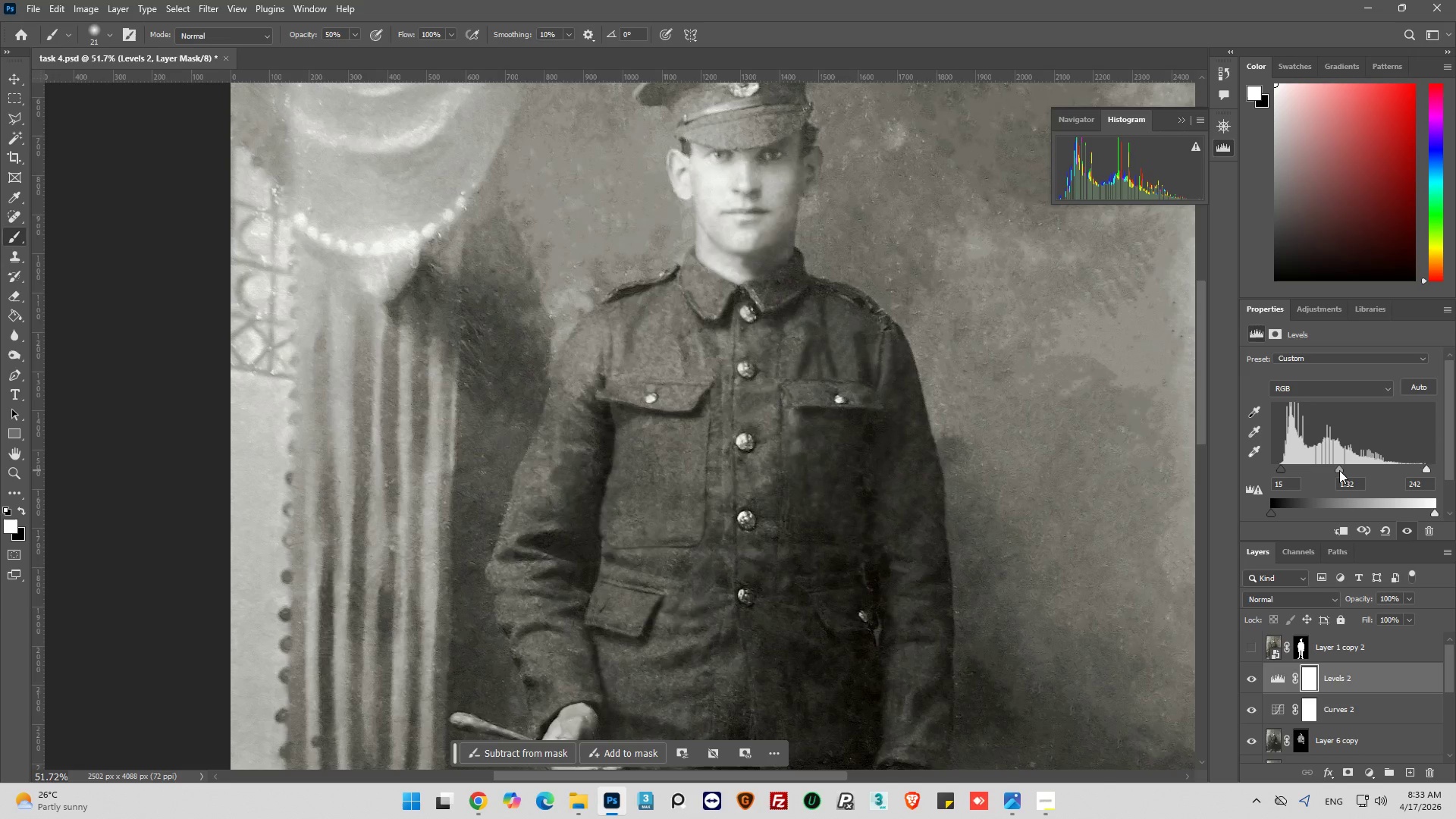 
wait(5.59)
 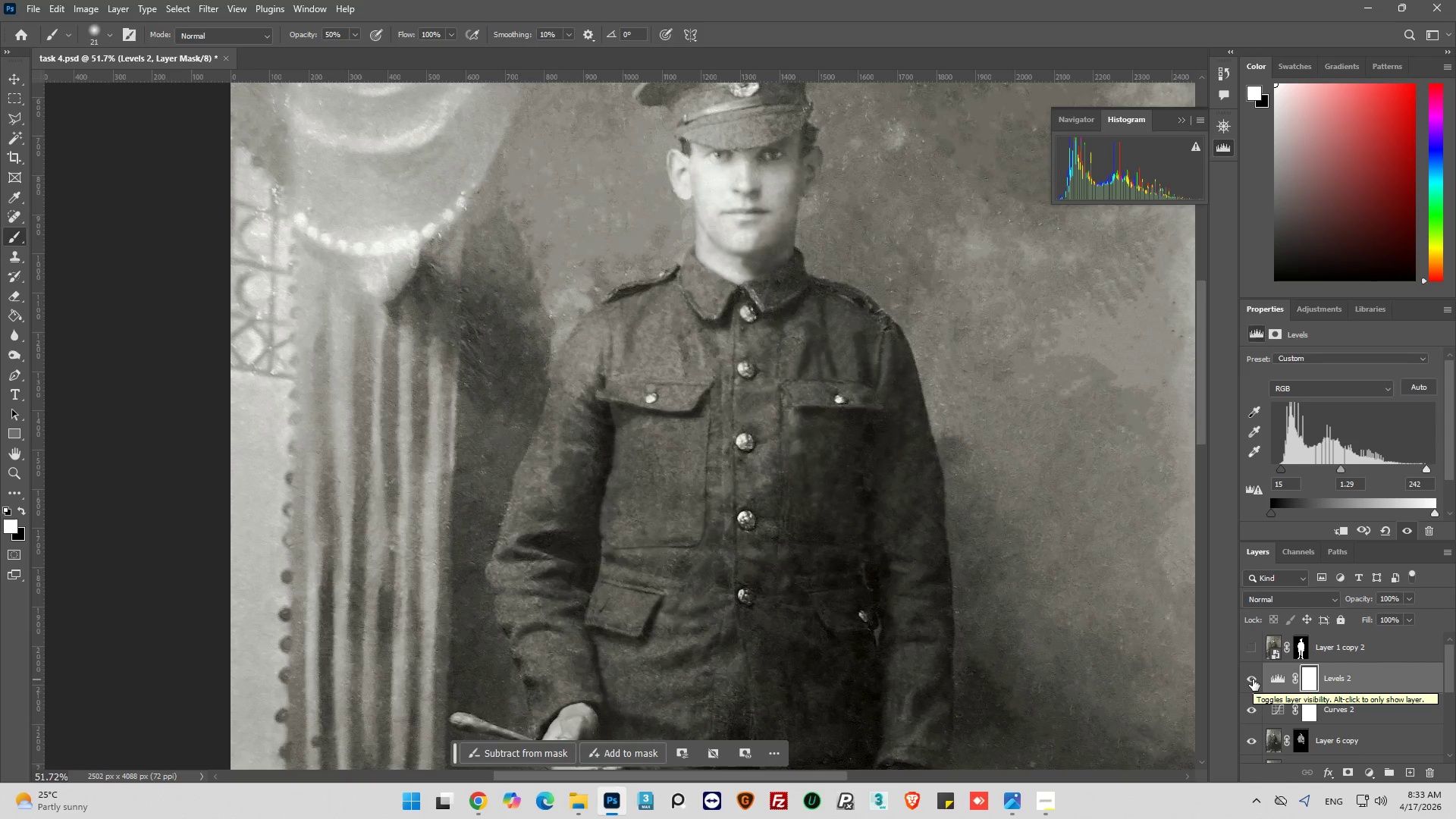 
left_click([1279, 714])
 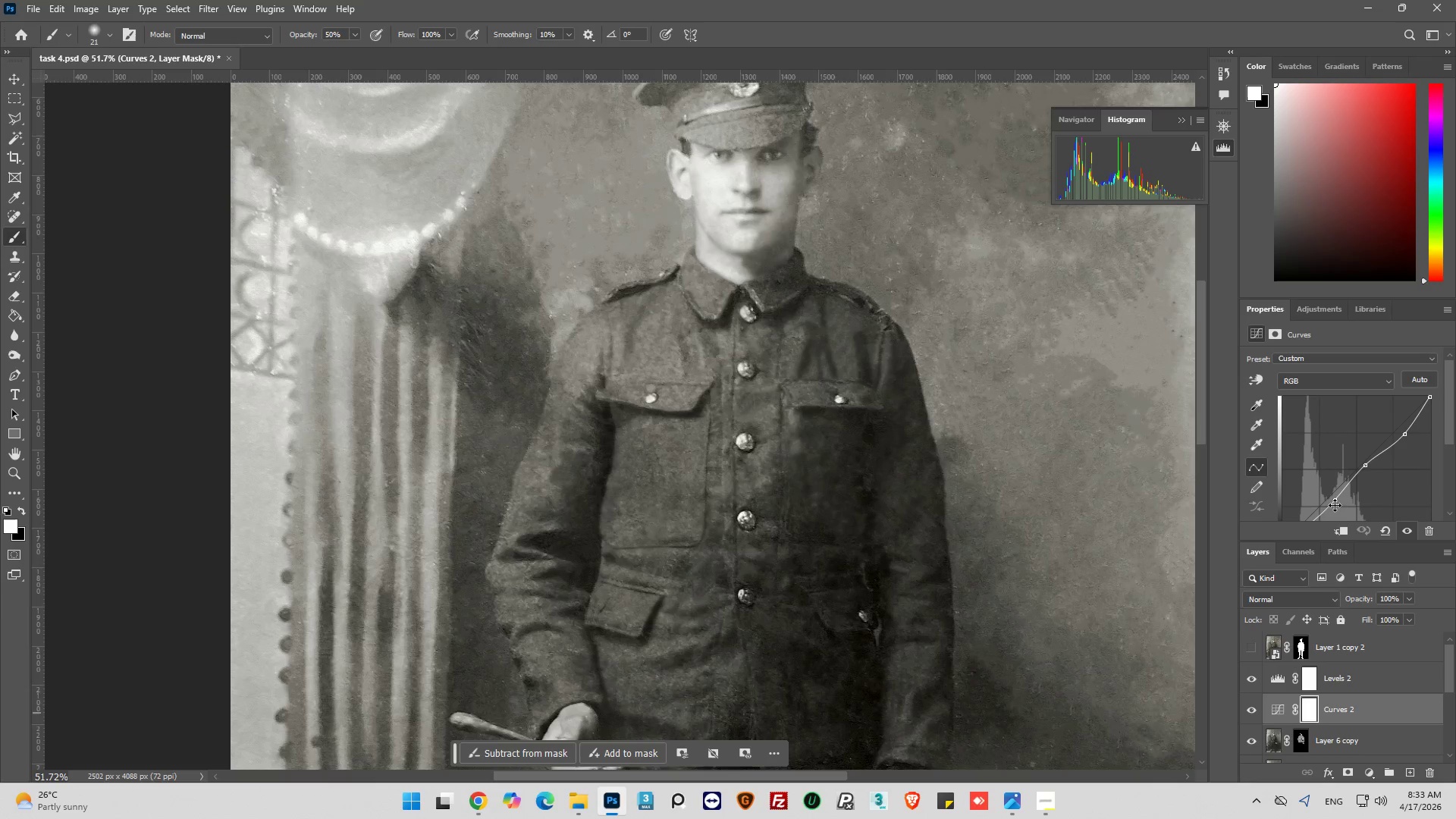 
left_click_drag(start_coordinate=[1335, 503], to_coordinate=[1336, 497])
 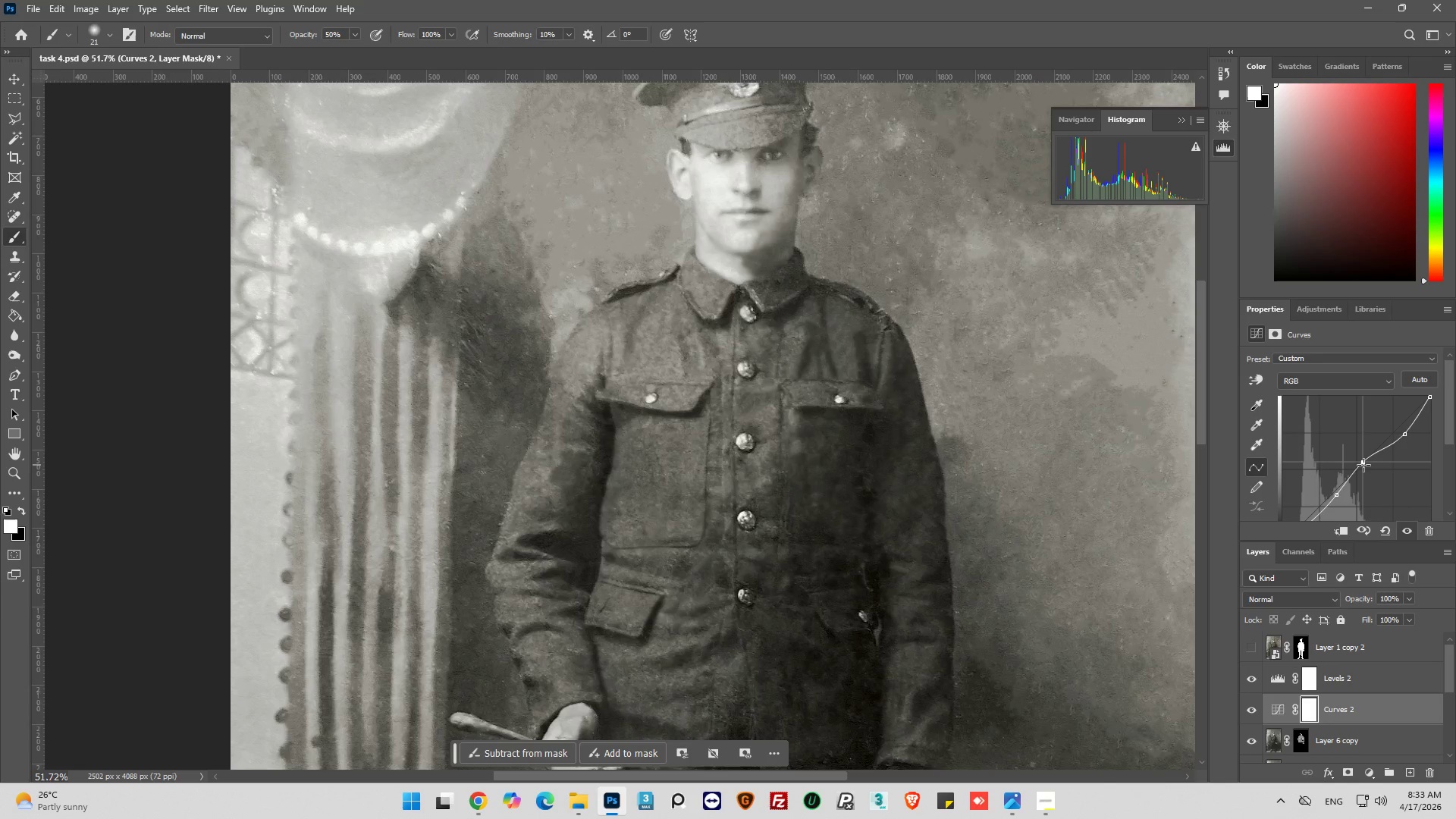 
wait(7.03)
 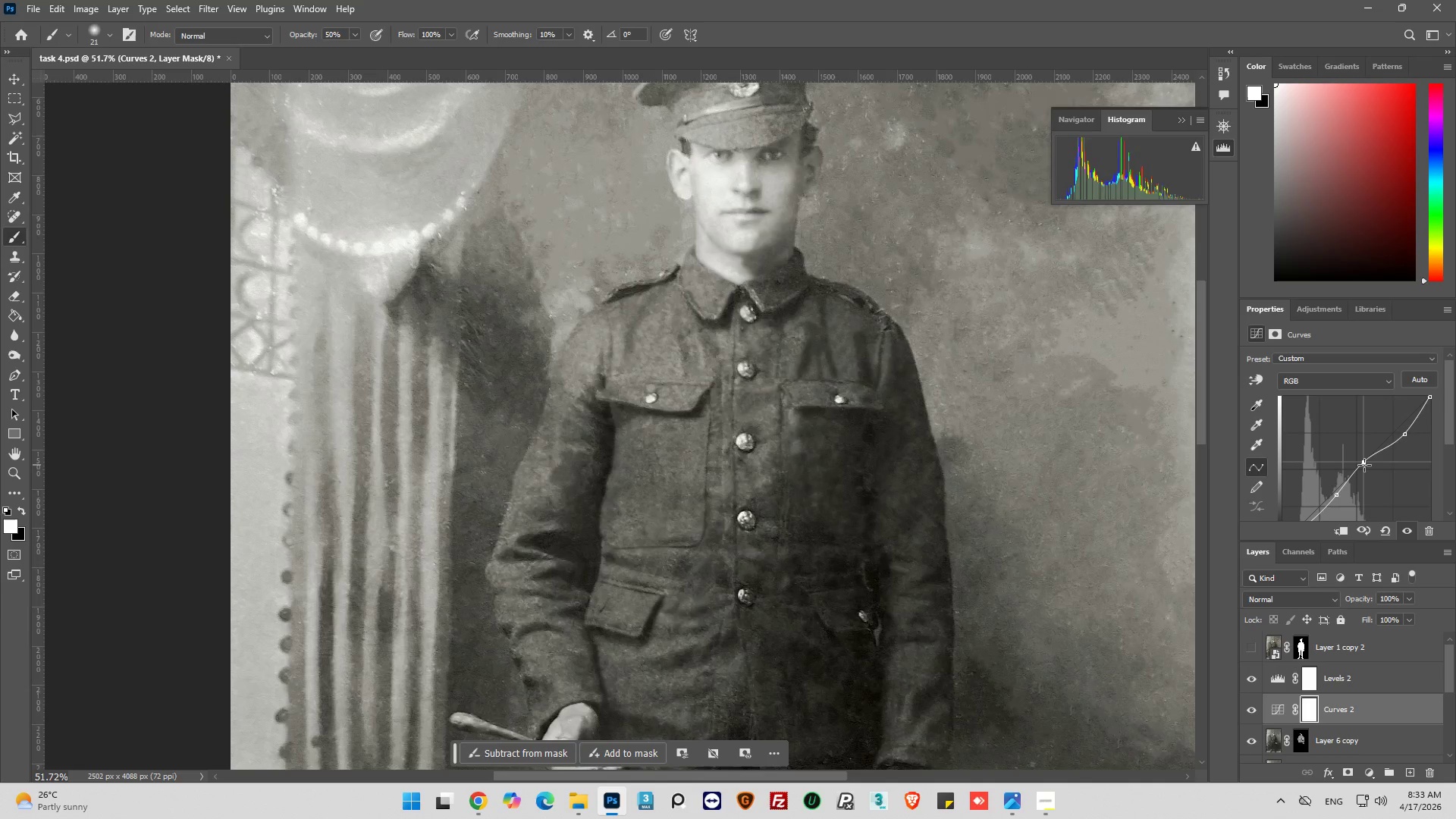 
hold_key(key=AltLeft, duration=0.33)
scroll: coordinate [730, 209], scroll_direction: up, amount: 11.0
 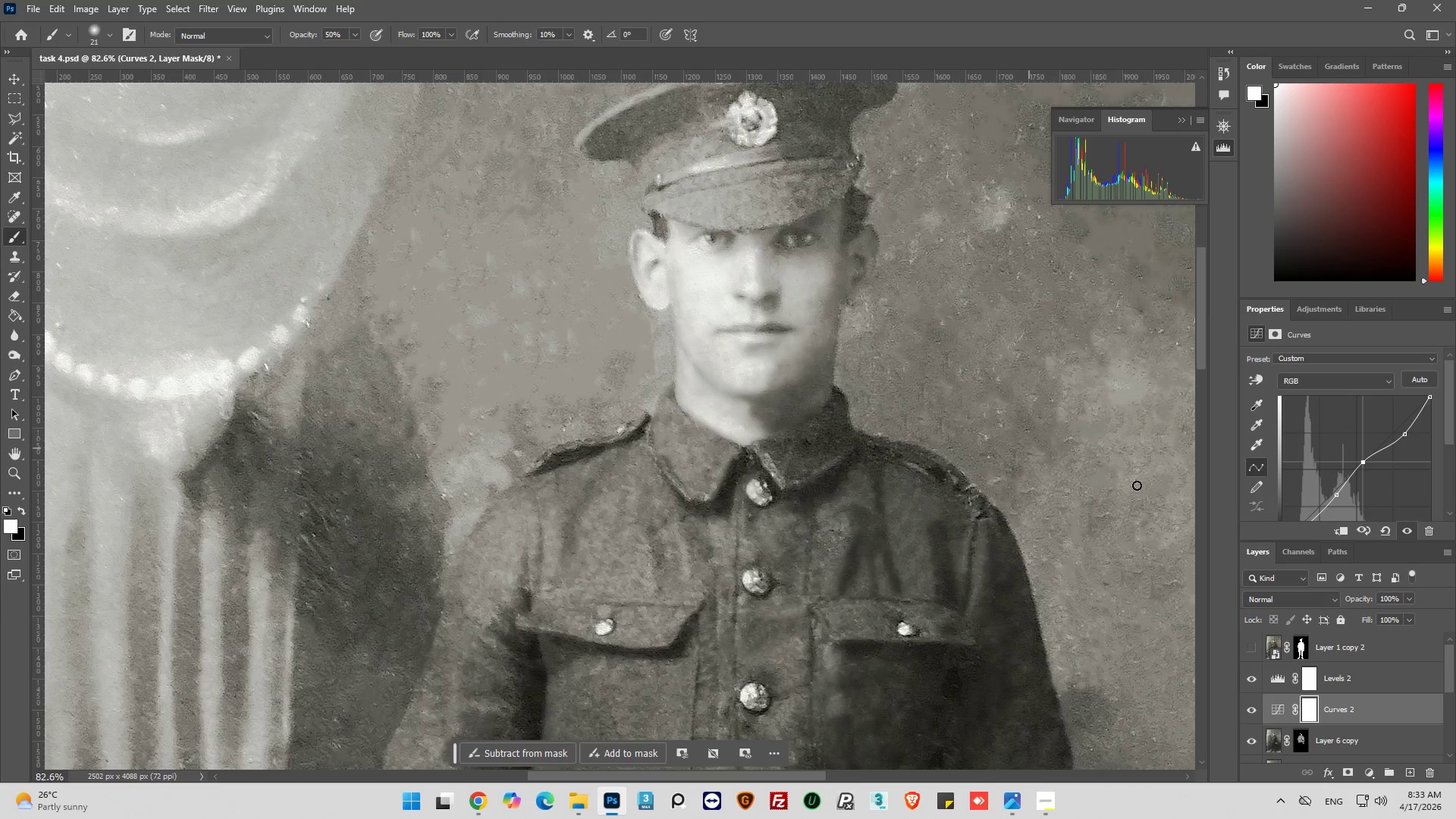 
left_click_drag(start_coordinate=[1404, 431], to_coordinate=[1404, 426])
 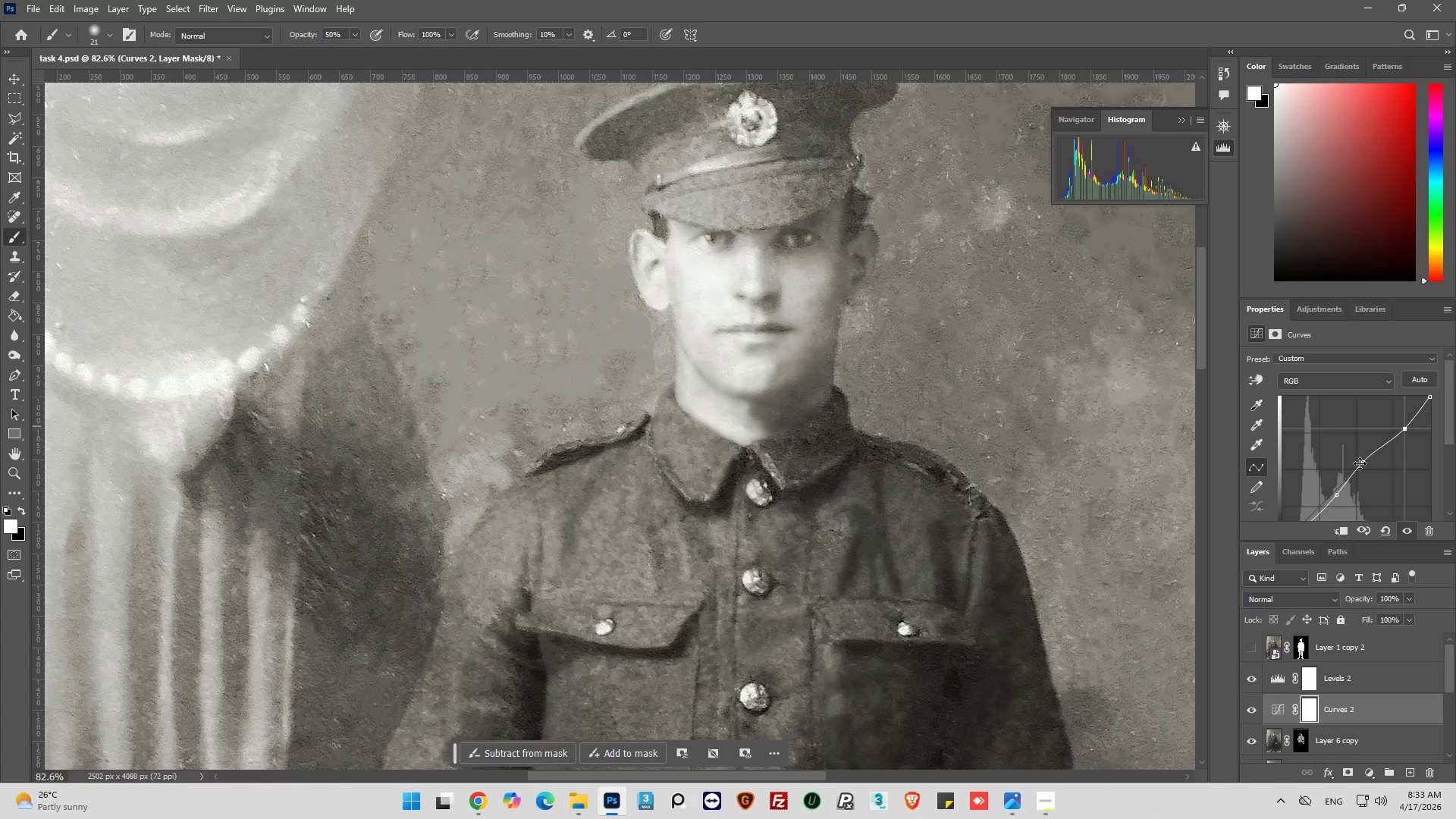 
left_click_drag(start_coordinate=[1360, 463], to_coordinate=[1364, 463])
 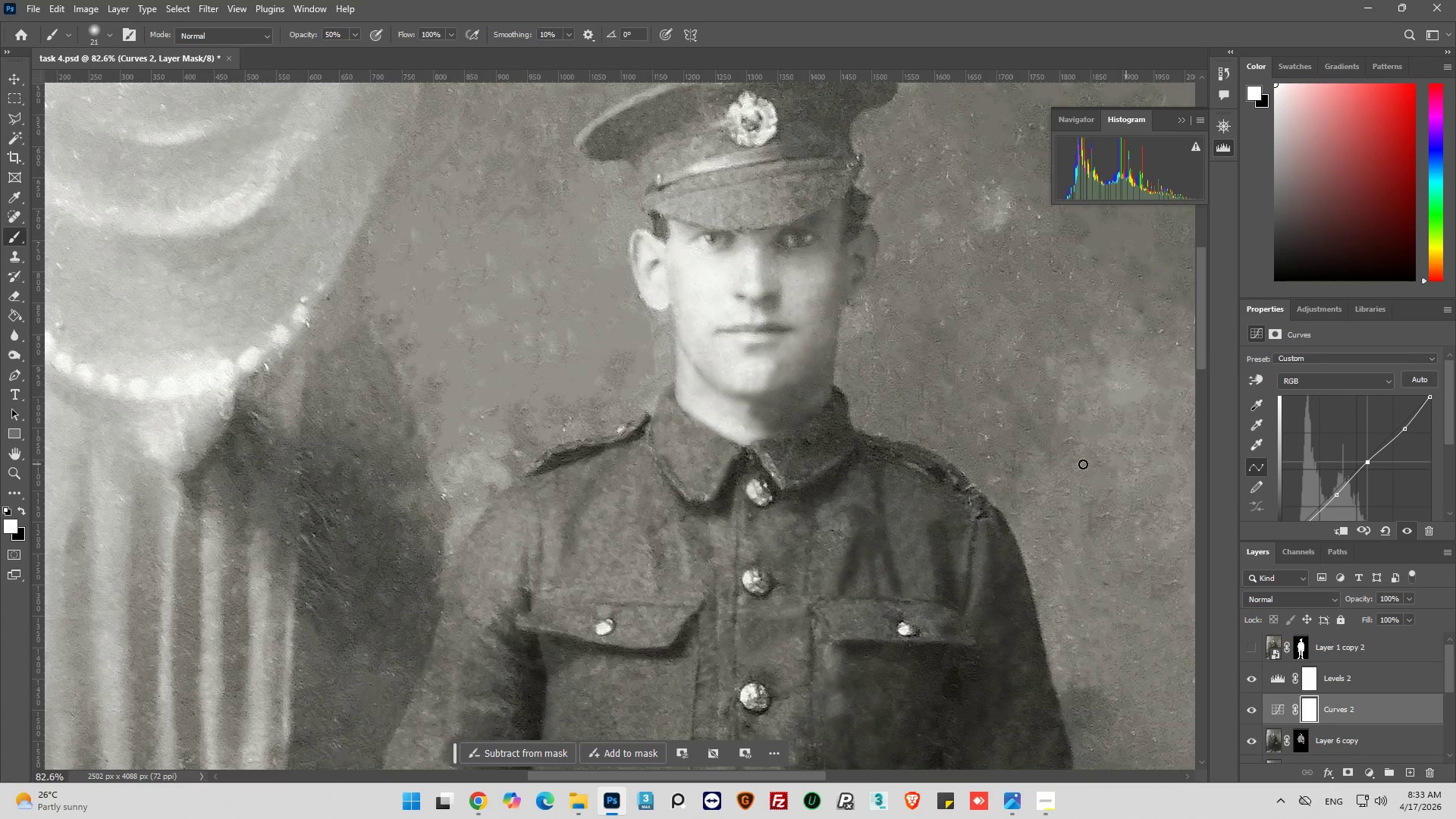 
hold_key(key=AltLeft, duration=0.38)
 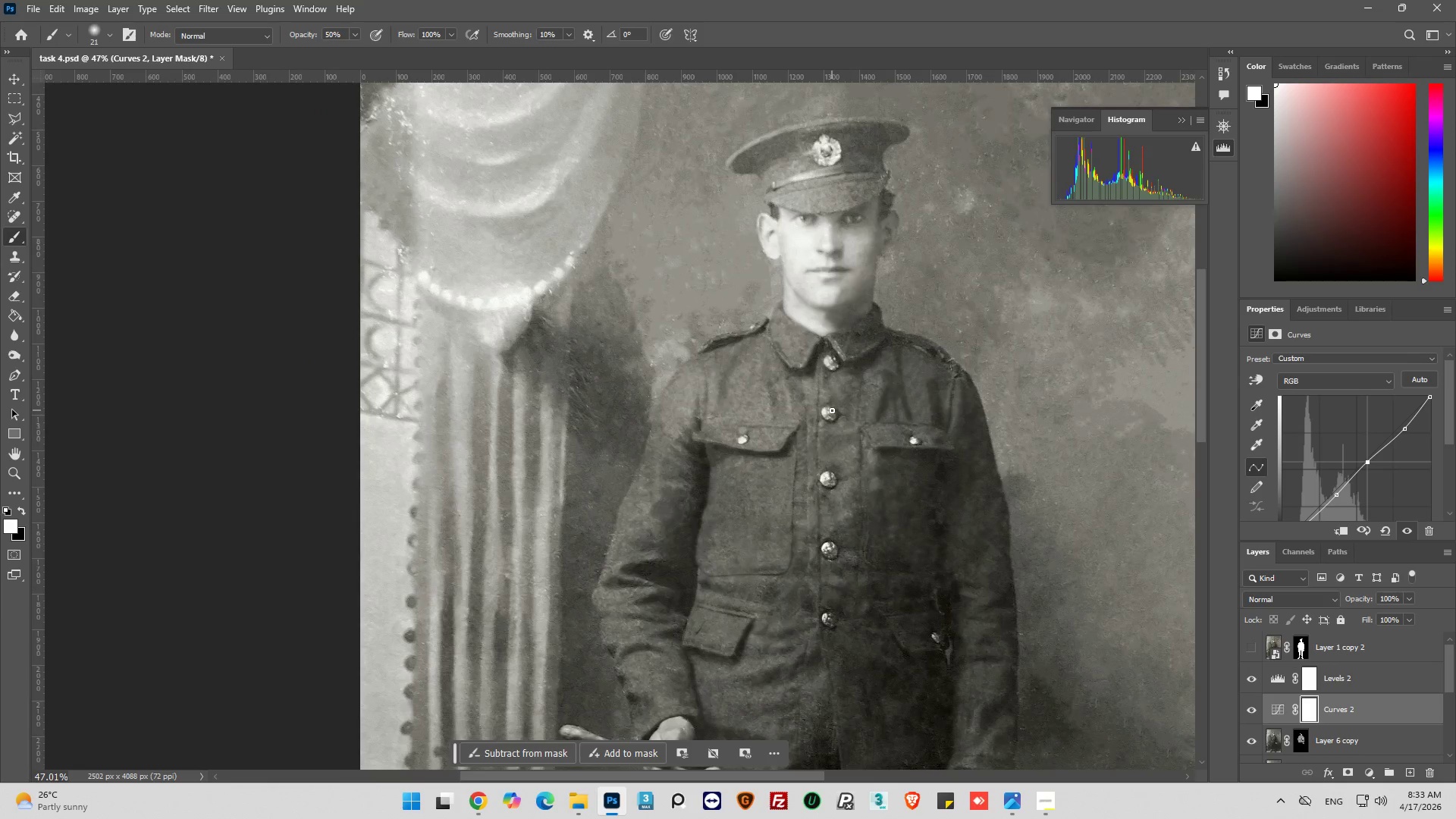 
key(Alt+AltLeft)
 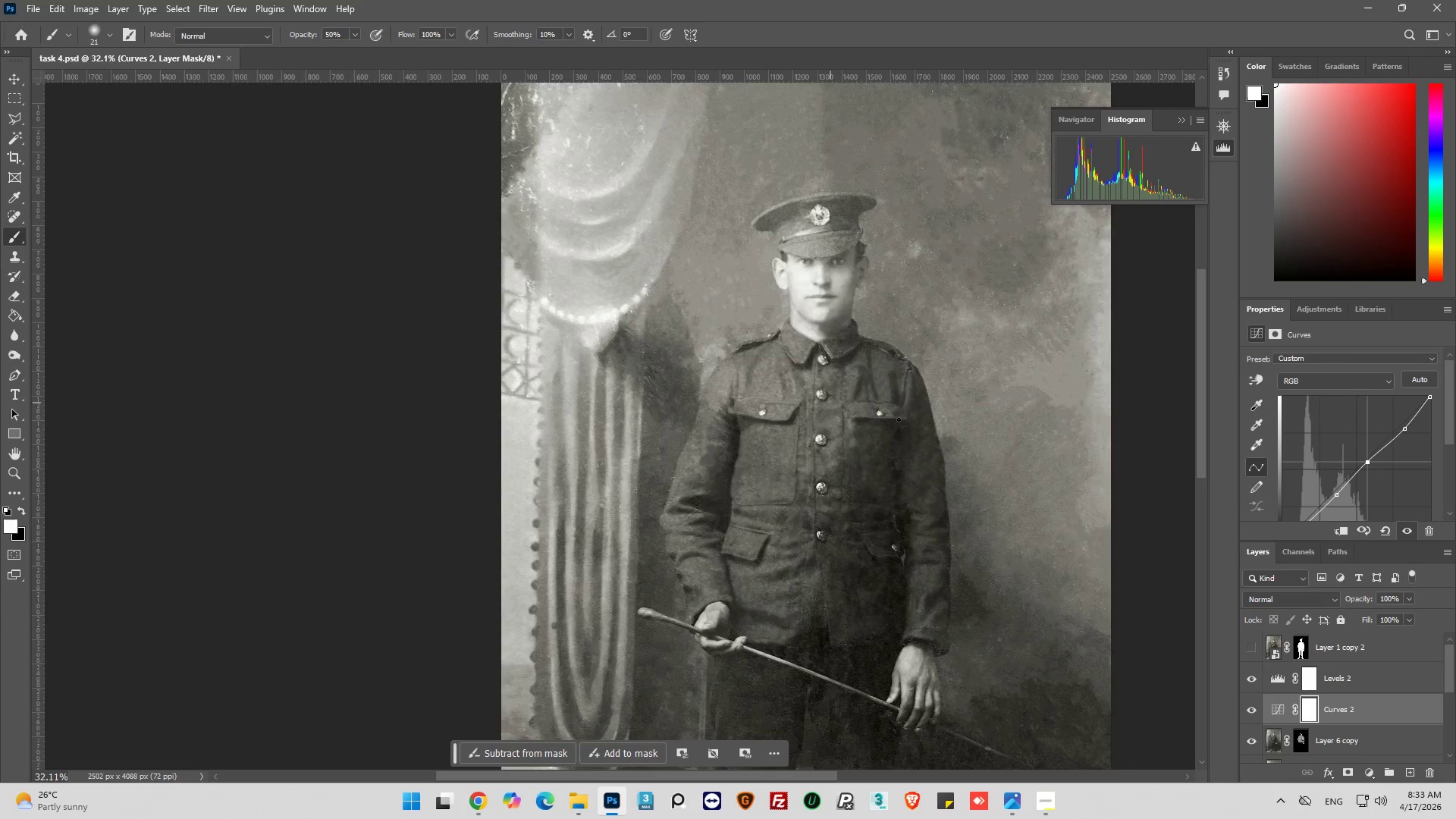 
hold_key(key=AltLeft, duration=0.42)
 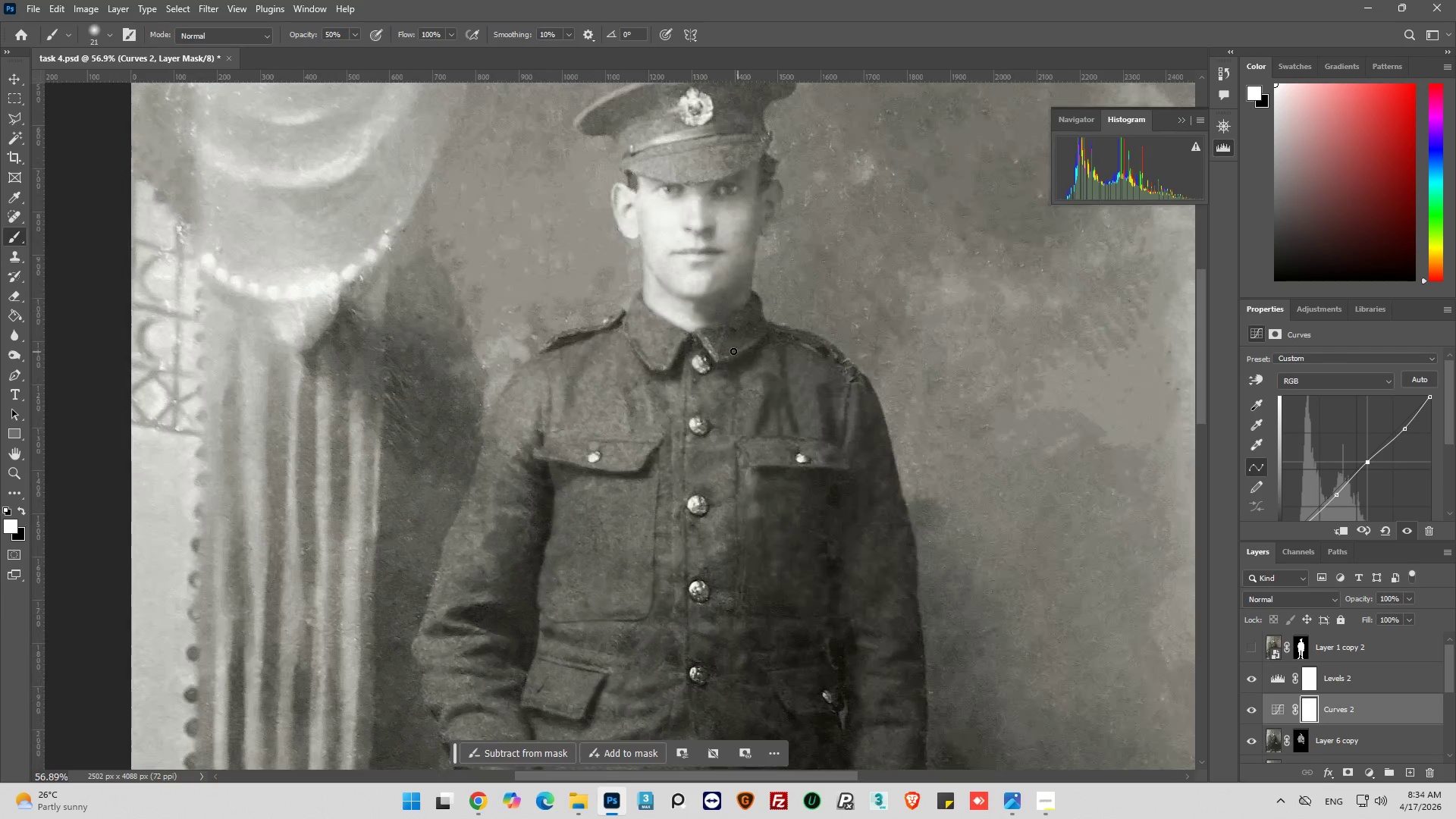 
scroll: coordinate [794, 403], scroll_direction: down, amount: 21.0
 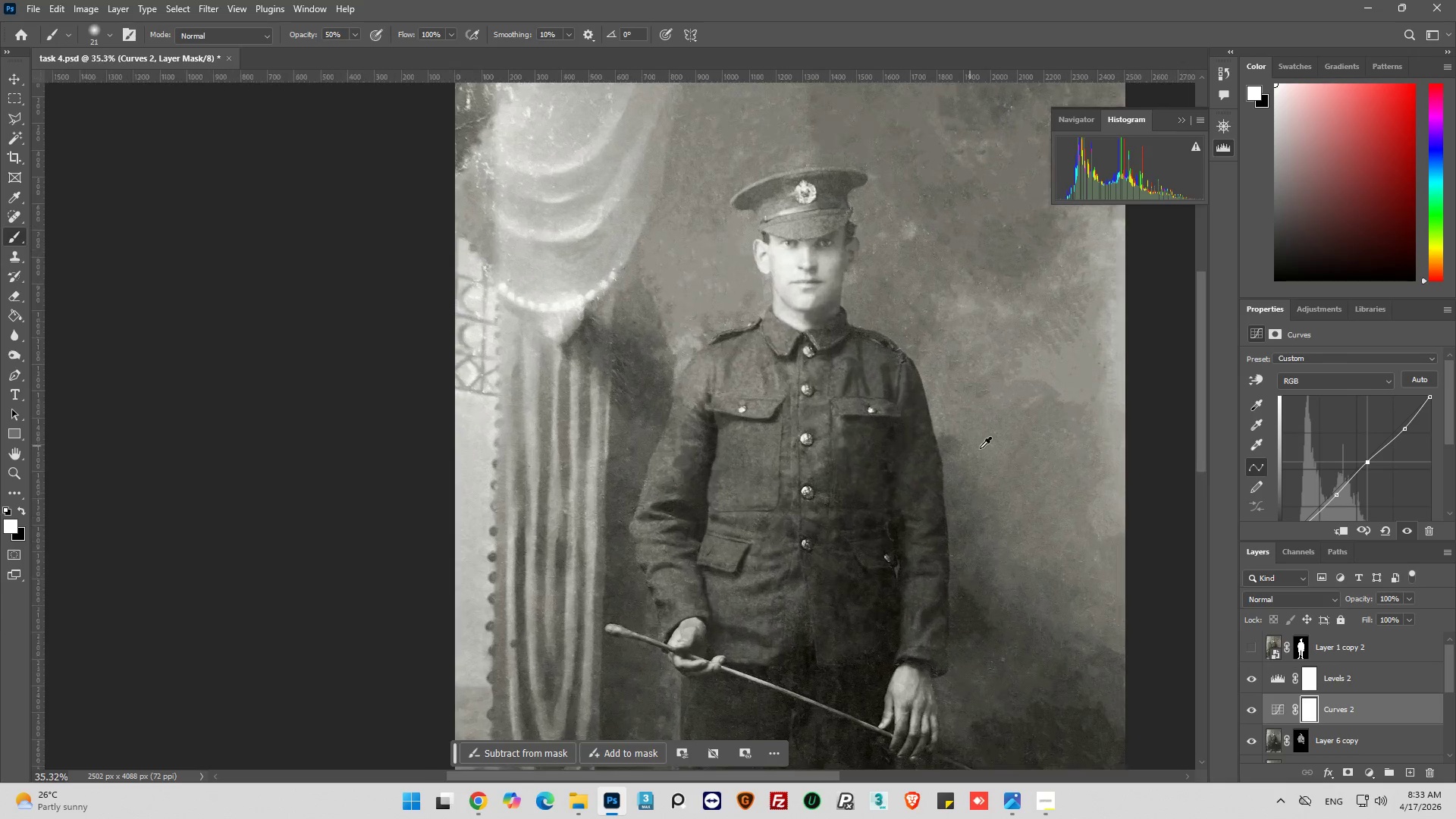 
key(Alt+AltLeft)
 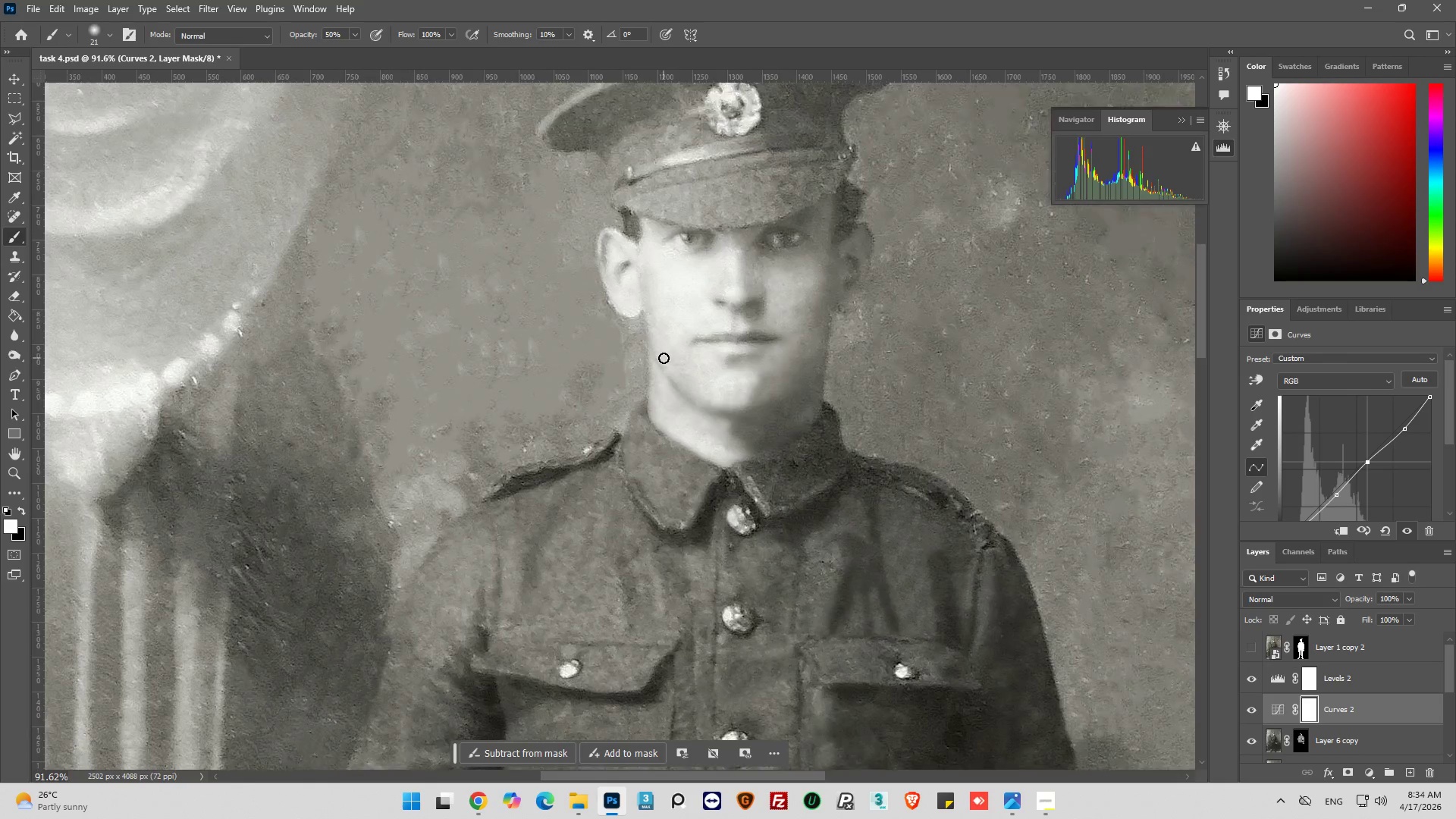 
hold_key(key=AltLeft, duration=0.31)
 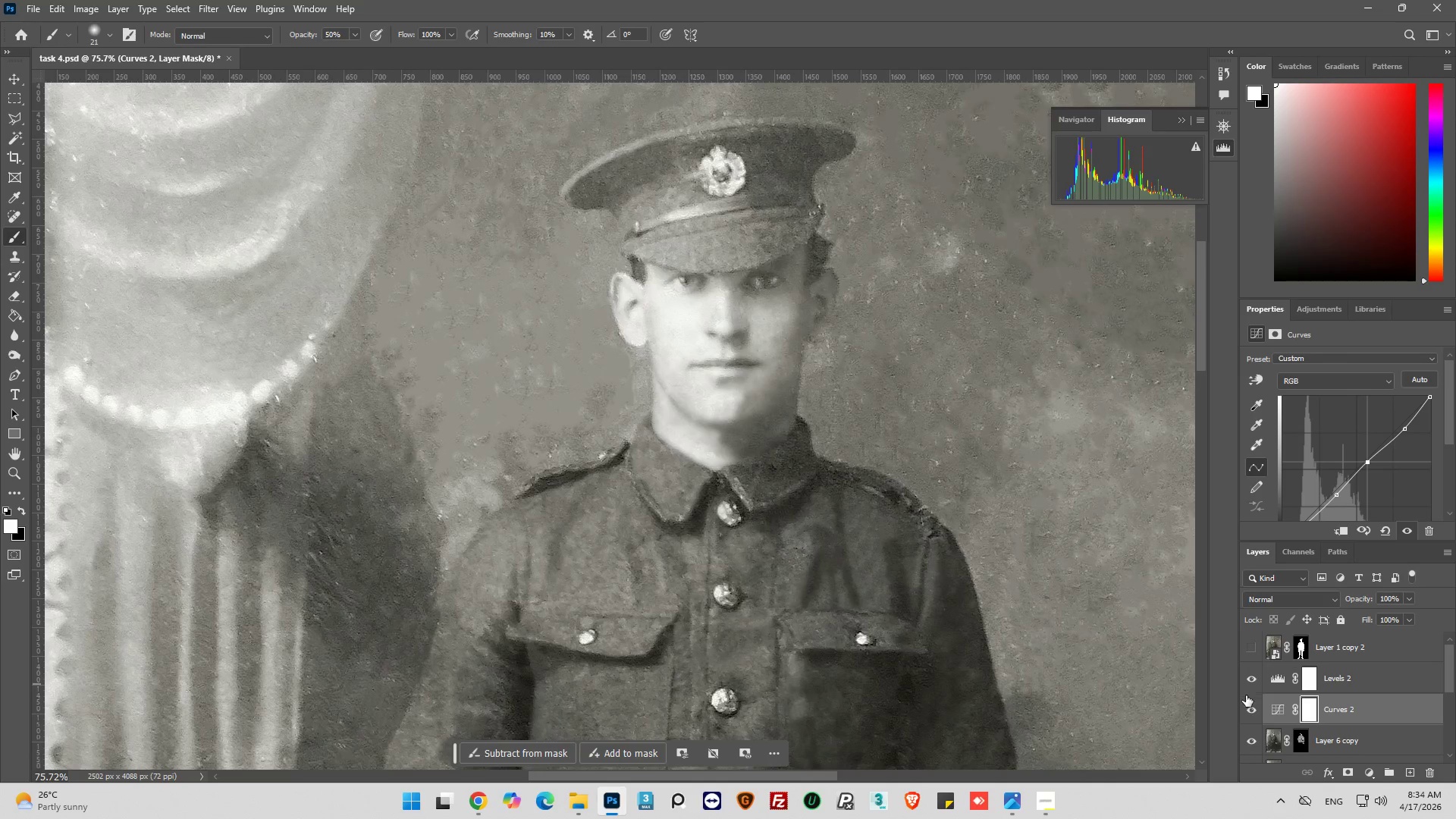 
scroll: coordinate [664, 358], scroll_direction: up, amount: 29.0
 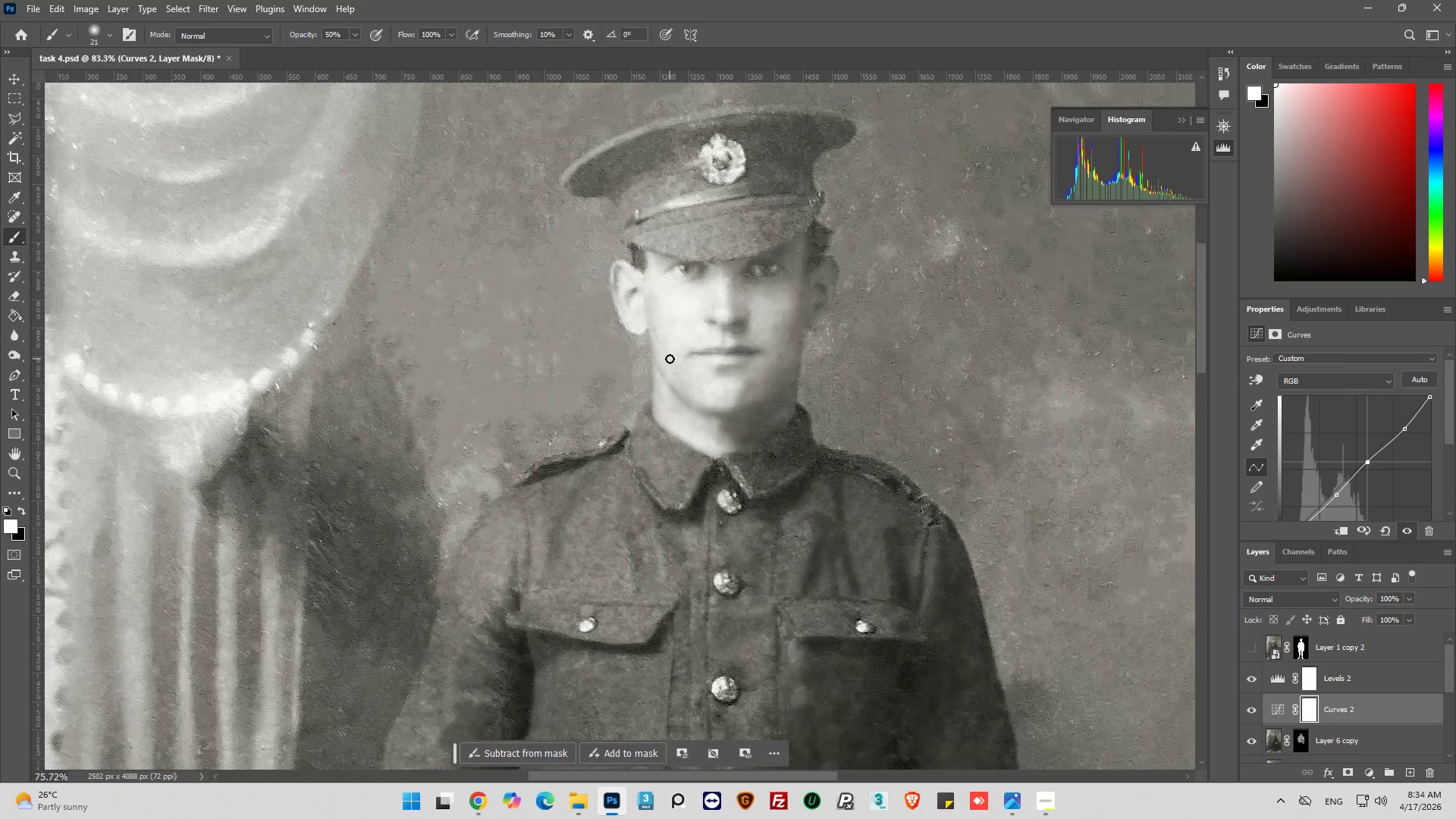 
scroll: coordinate [670, 359], scroll_direction: down, amount: 1.0
 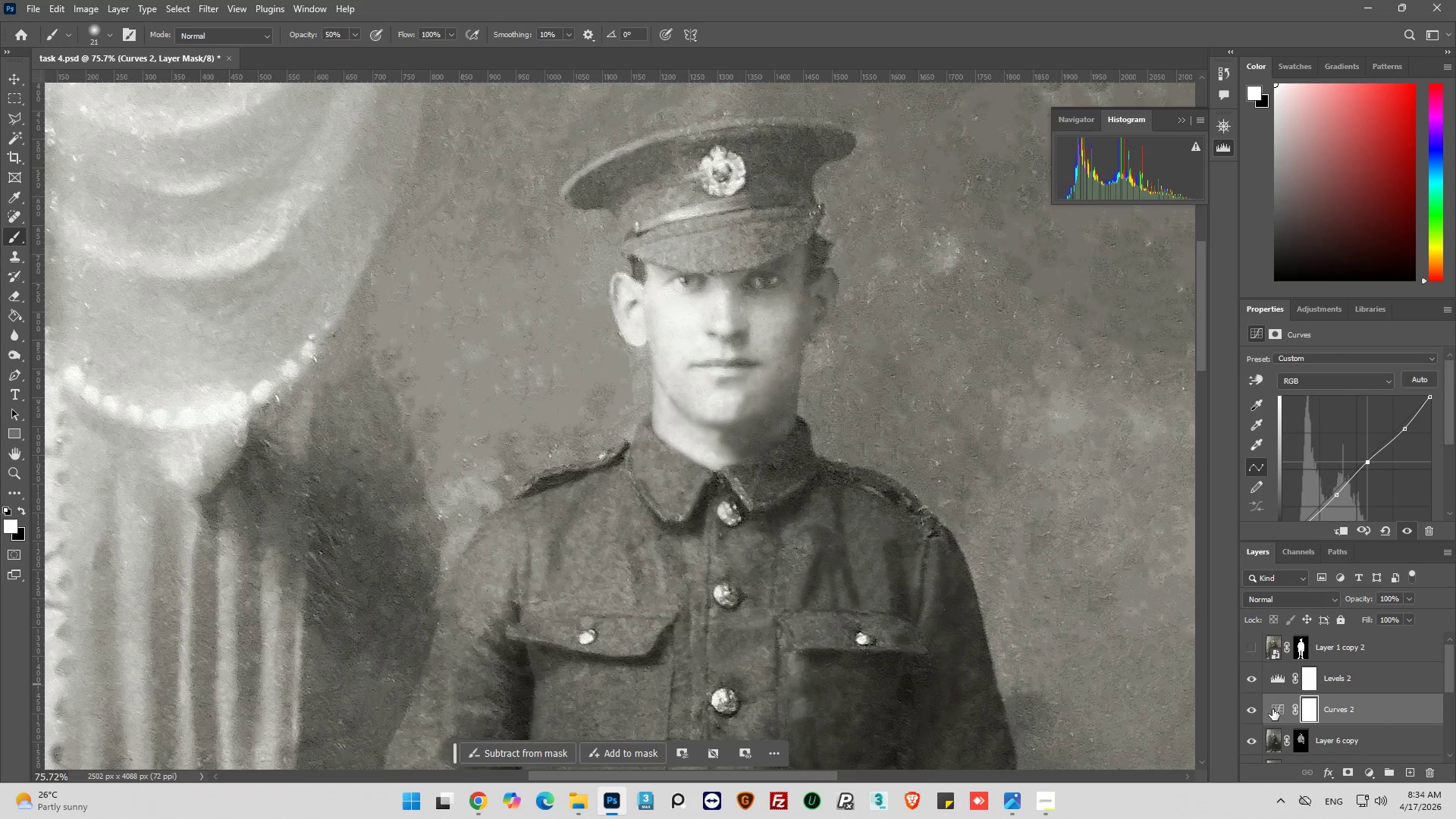 
left_click([1277, 678])
 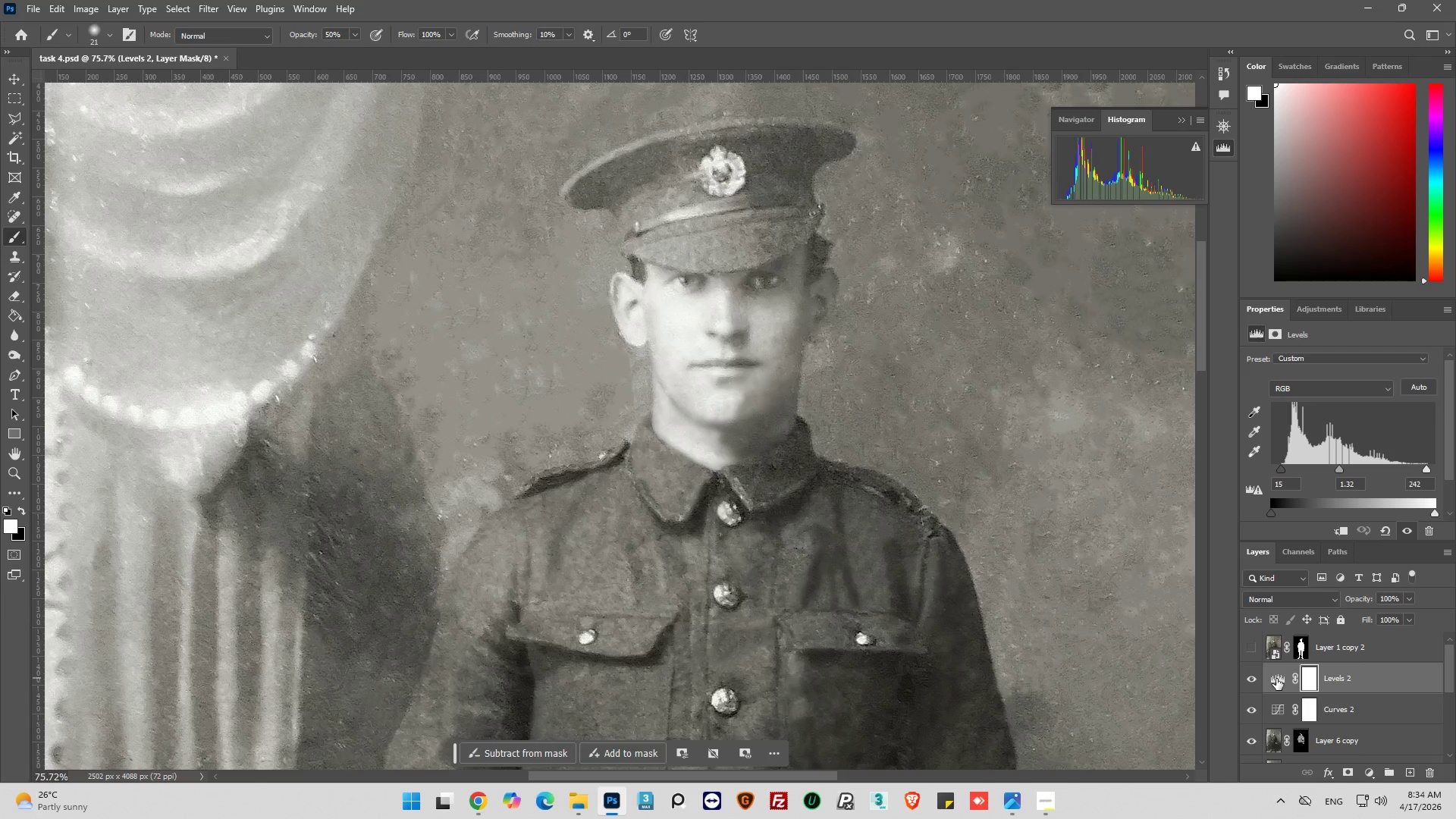 
left_click([1276, 679])
 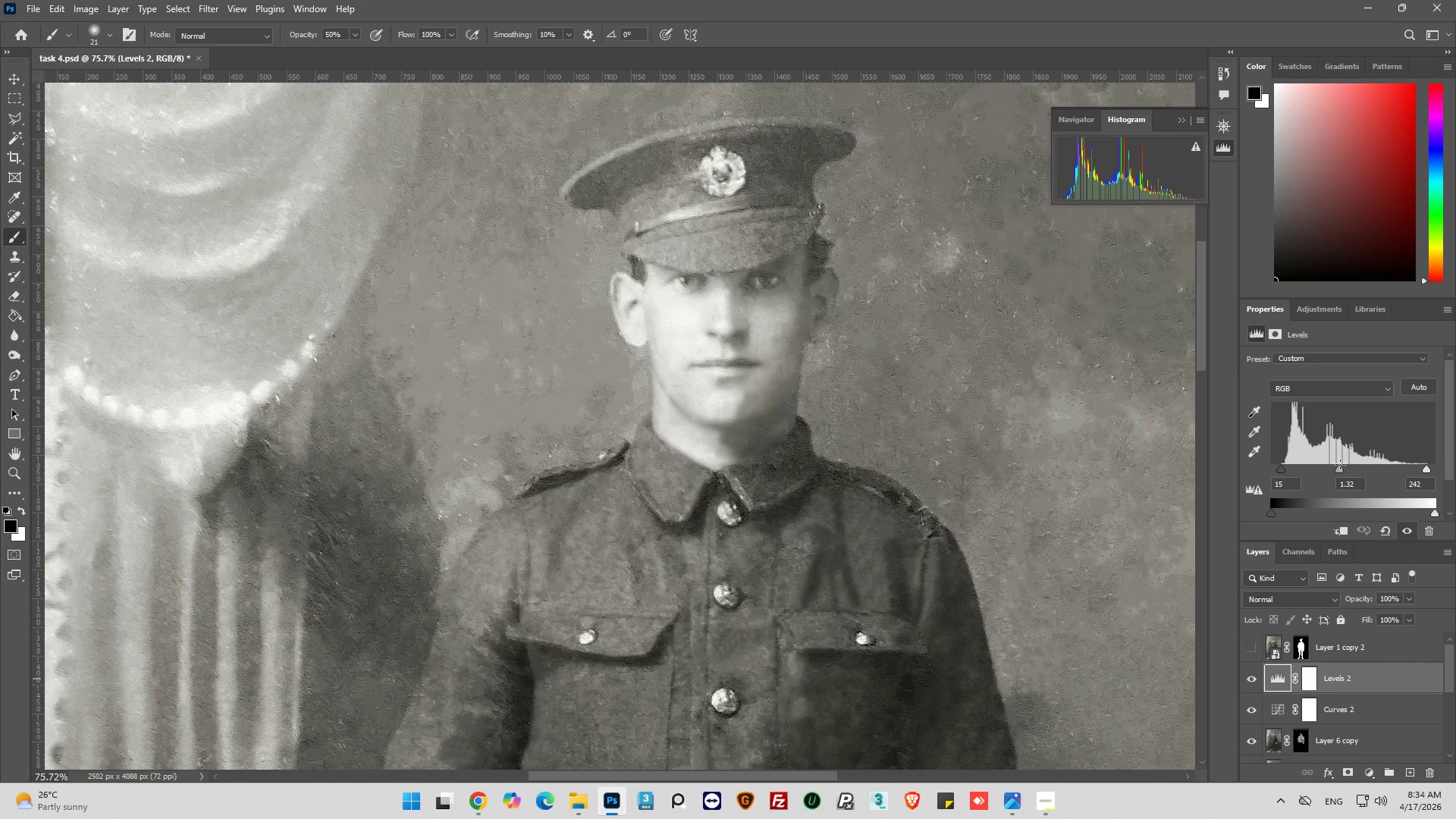 
left_click_drag(start_coordinate=[1340, 464], to_coordinate=[1332, 464])
 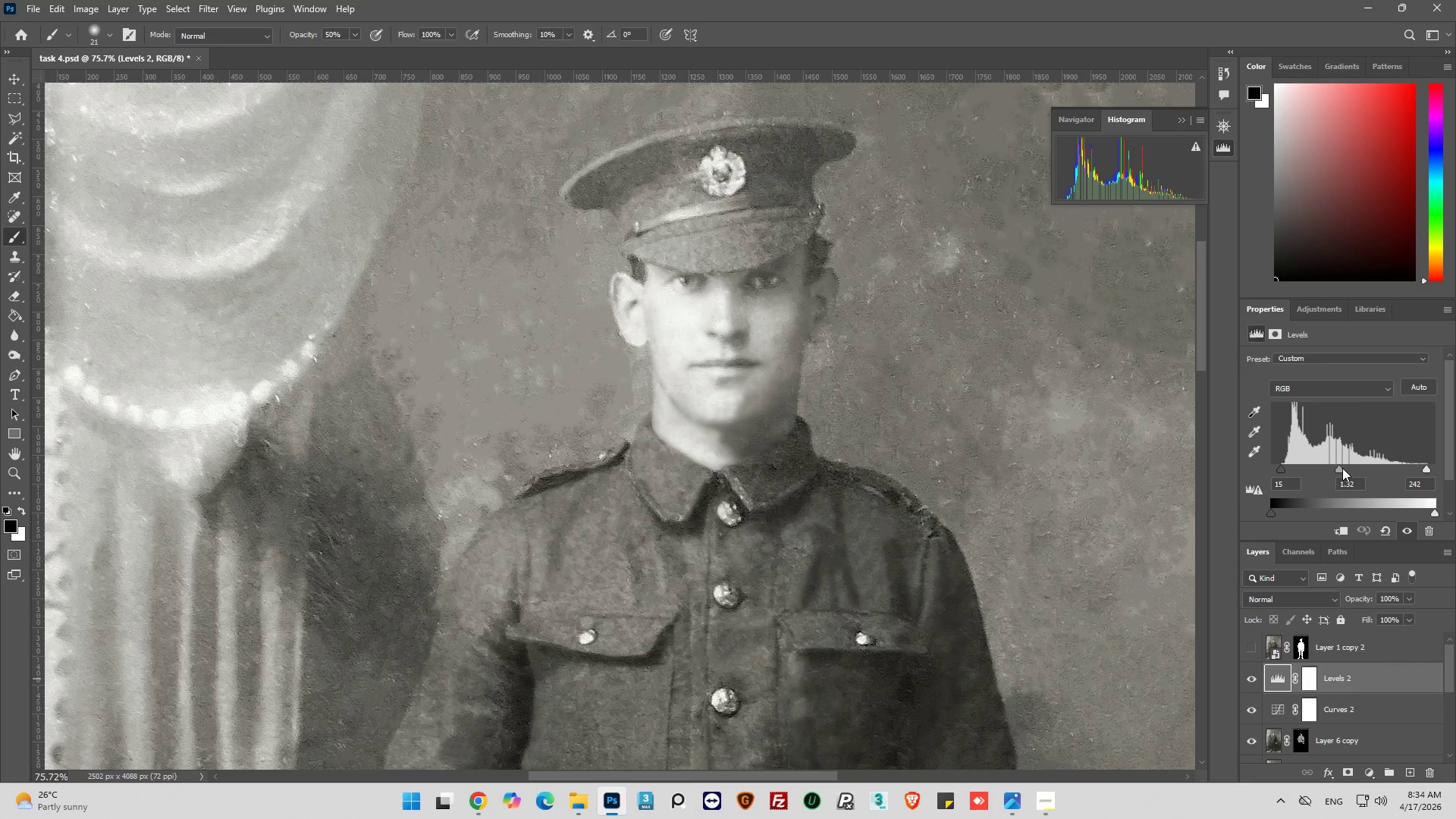 
left_click_drag(start_coordinate=[1342, 468], to_coordinate=[1347, 470])
 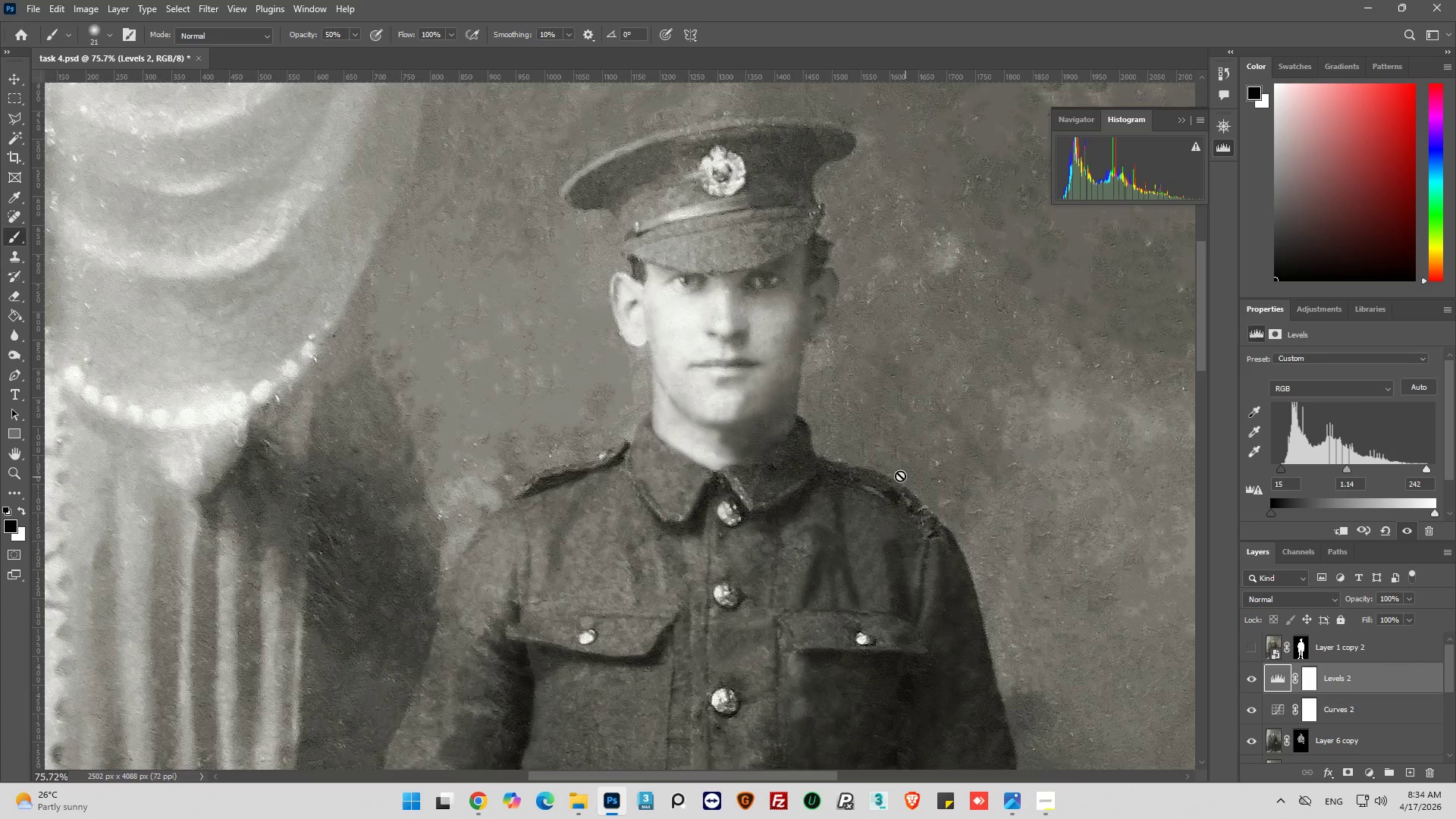 
key(Alt+AltLeft)
 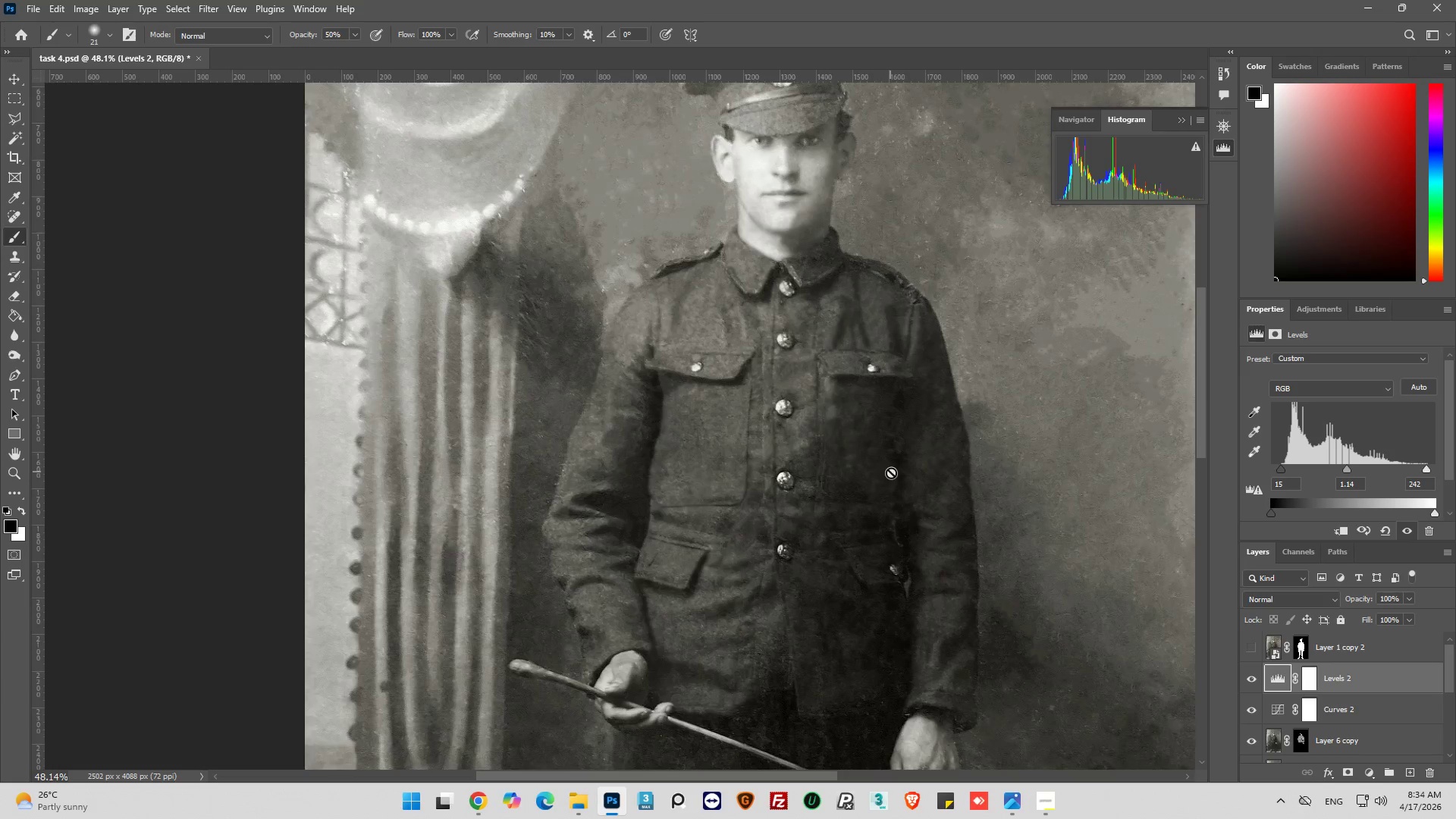 
hold_key(key=AltLeft, duration=0.33)
 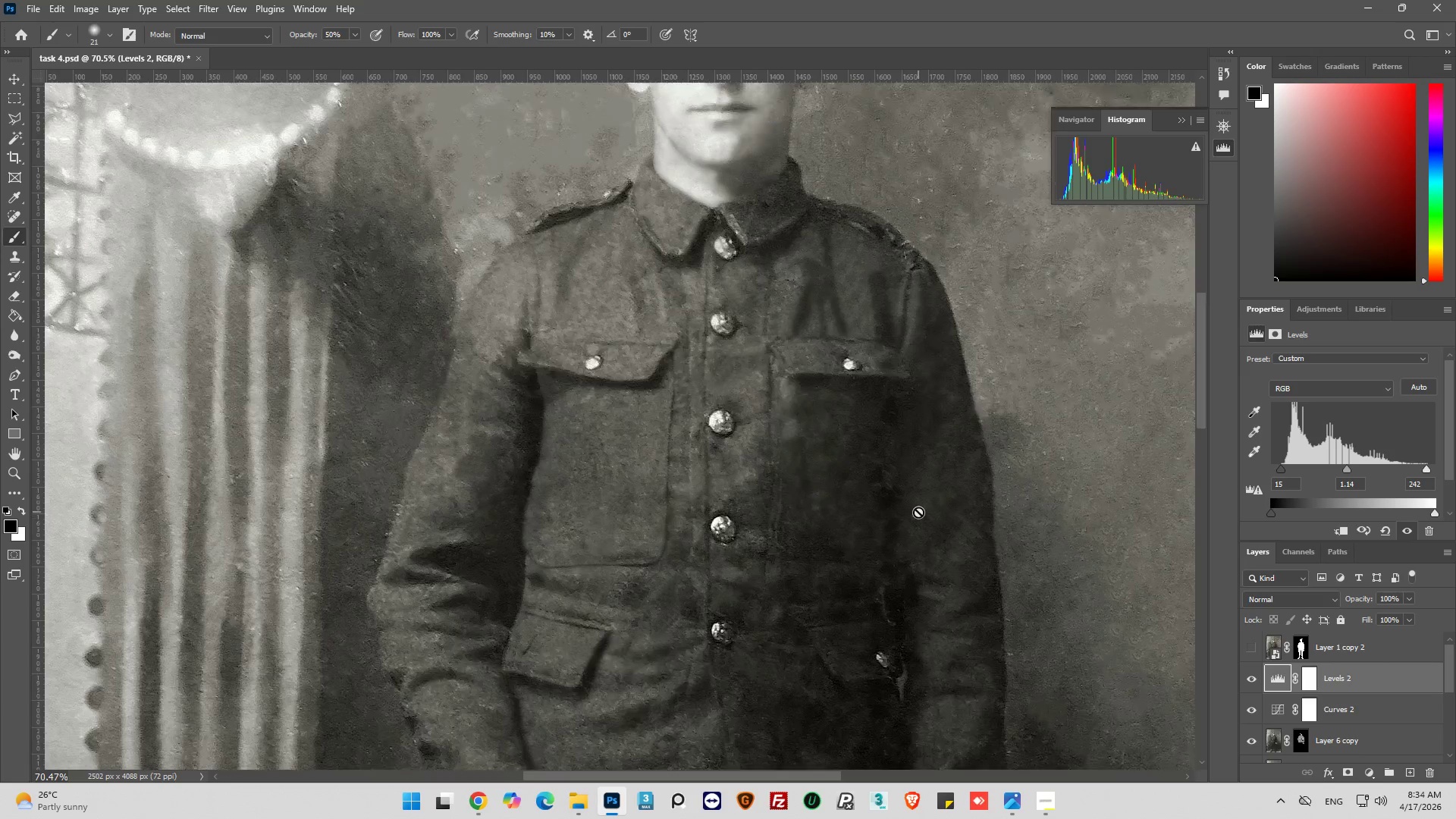 
scroll: coordinate [889, 473], scroll_direction: down, amount: 30.0
 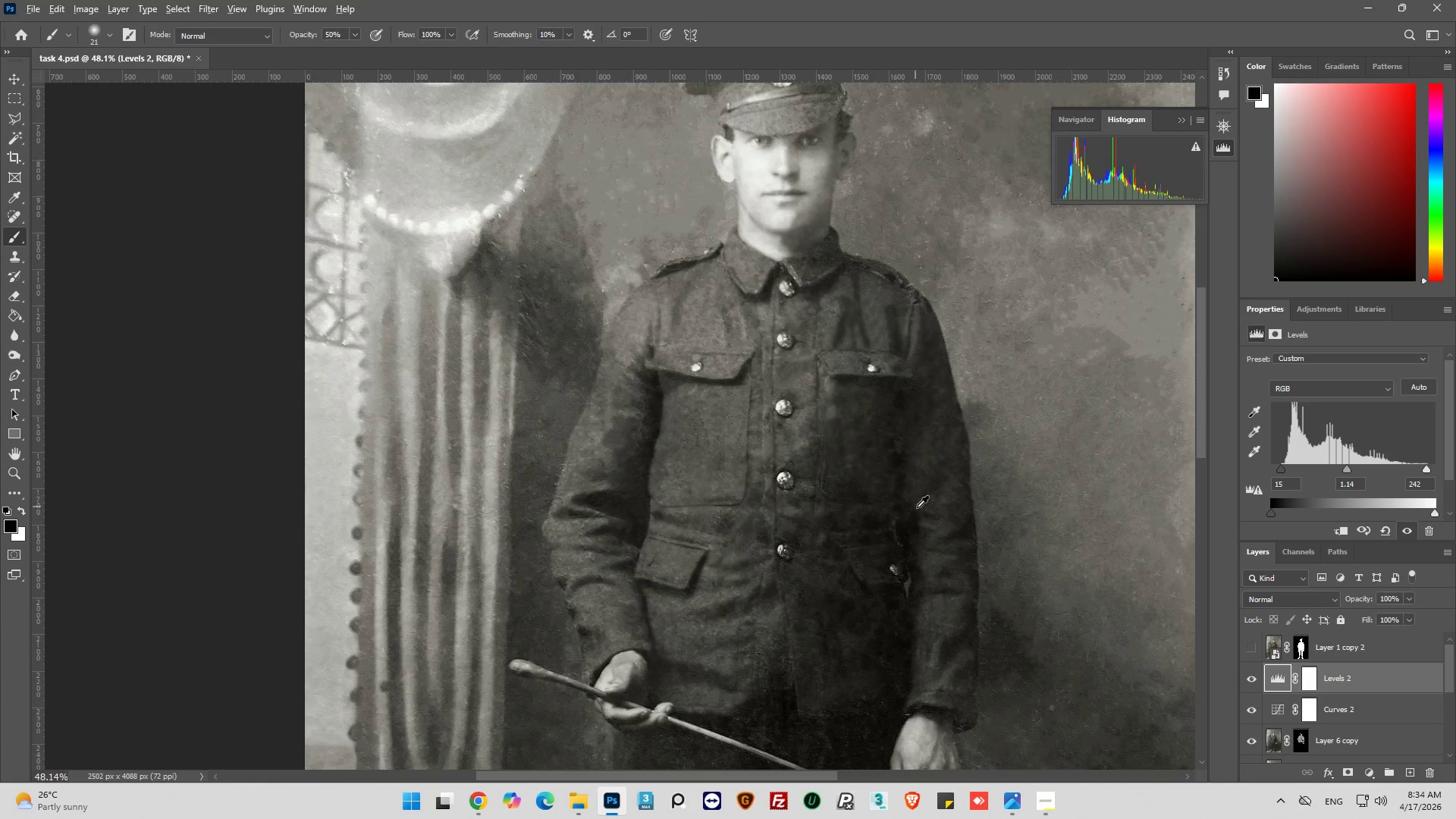 
scroll: coordinate [918, 516], scroll_direction: up, amount: 22.0
 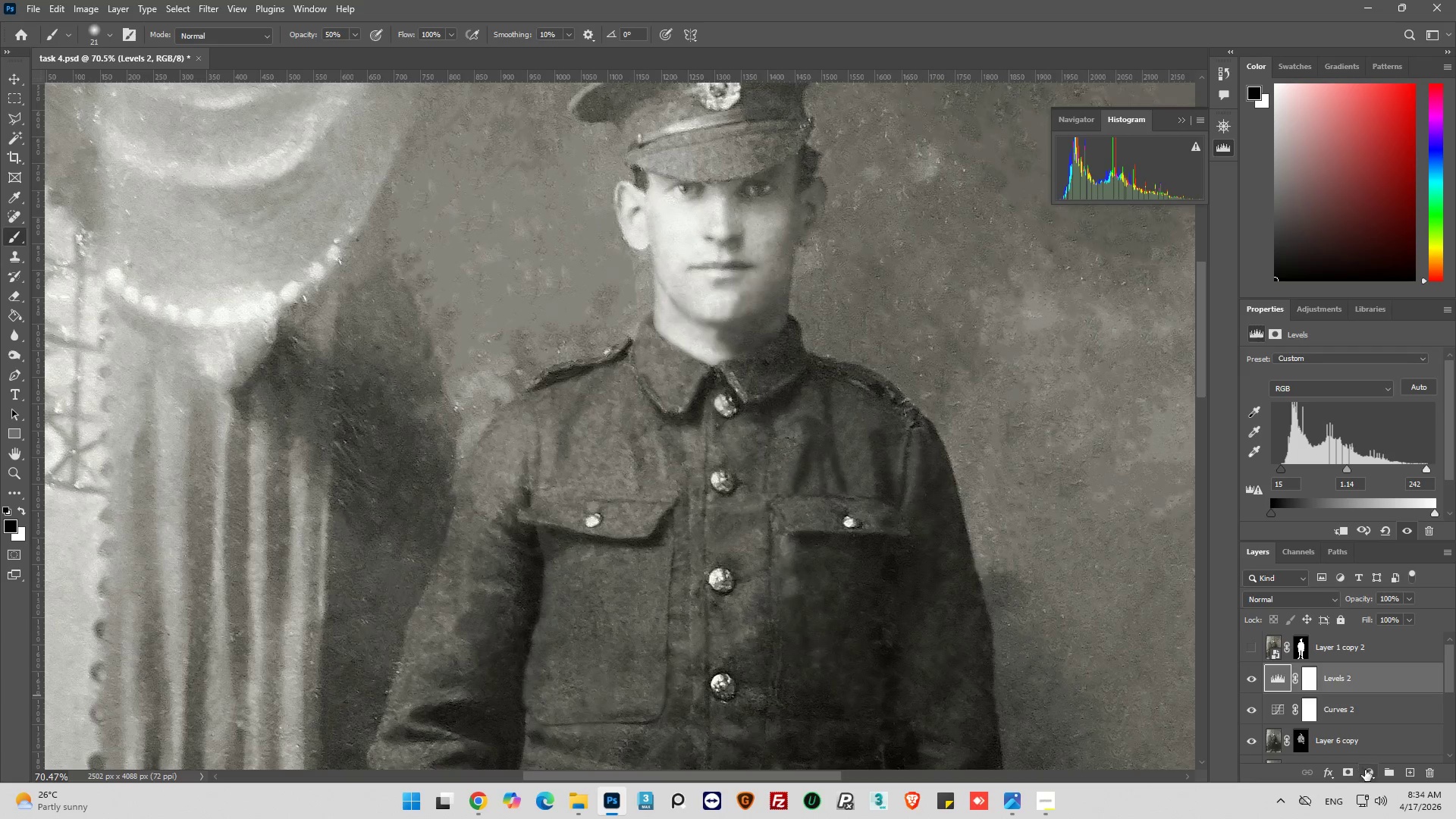 
left_click([1370, 776])
 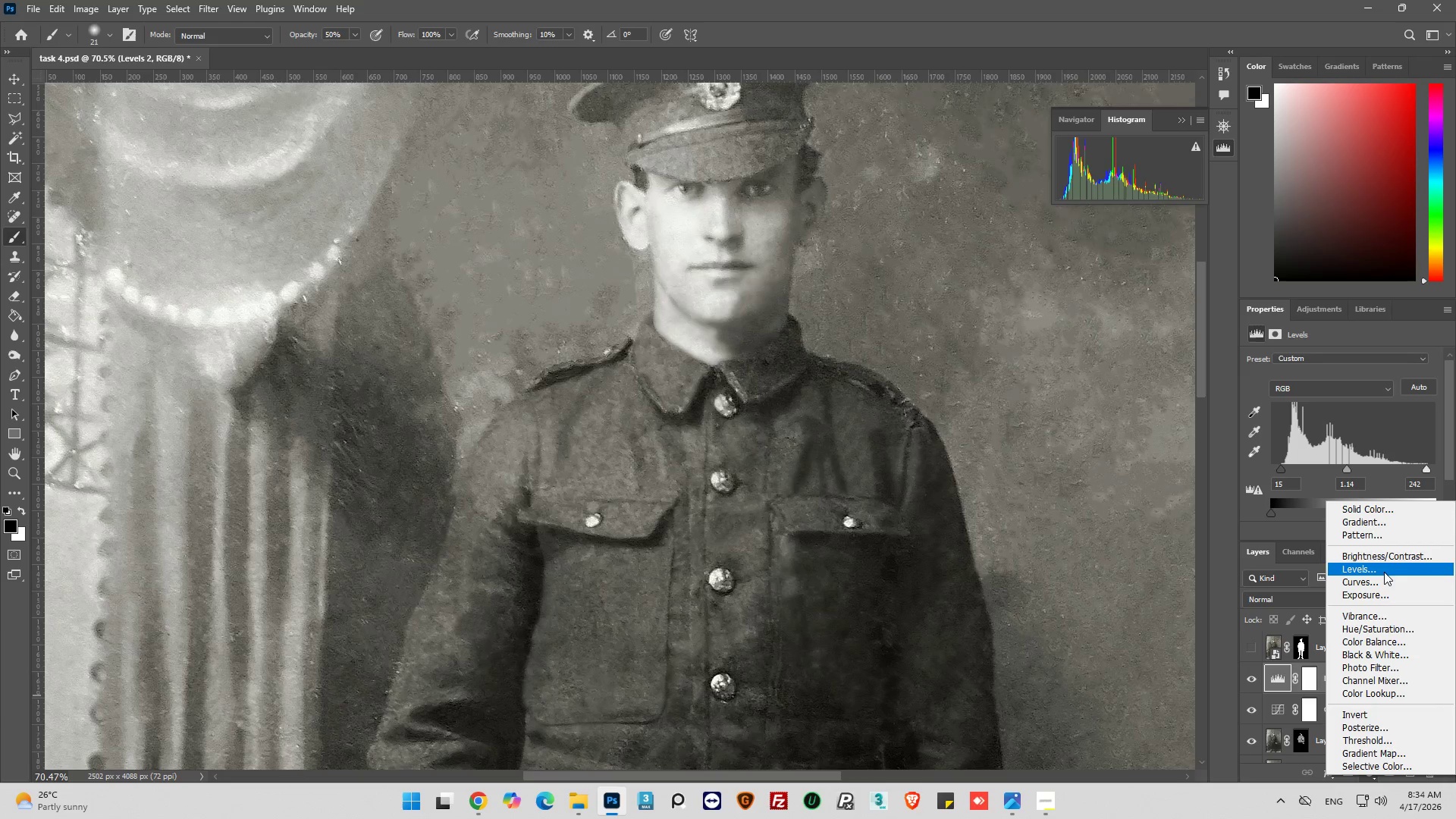 
left_click([1383, 560])
 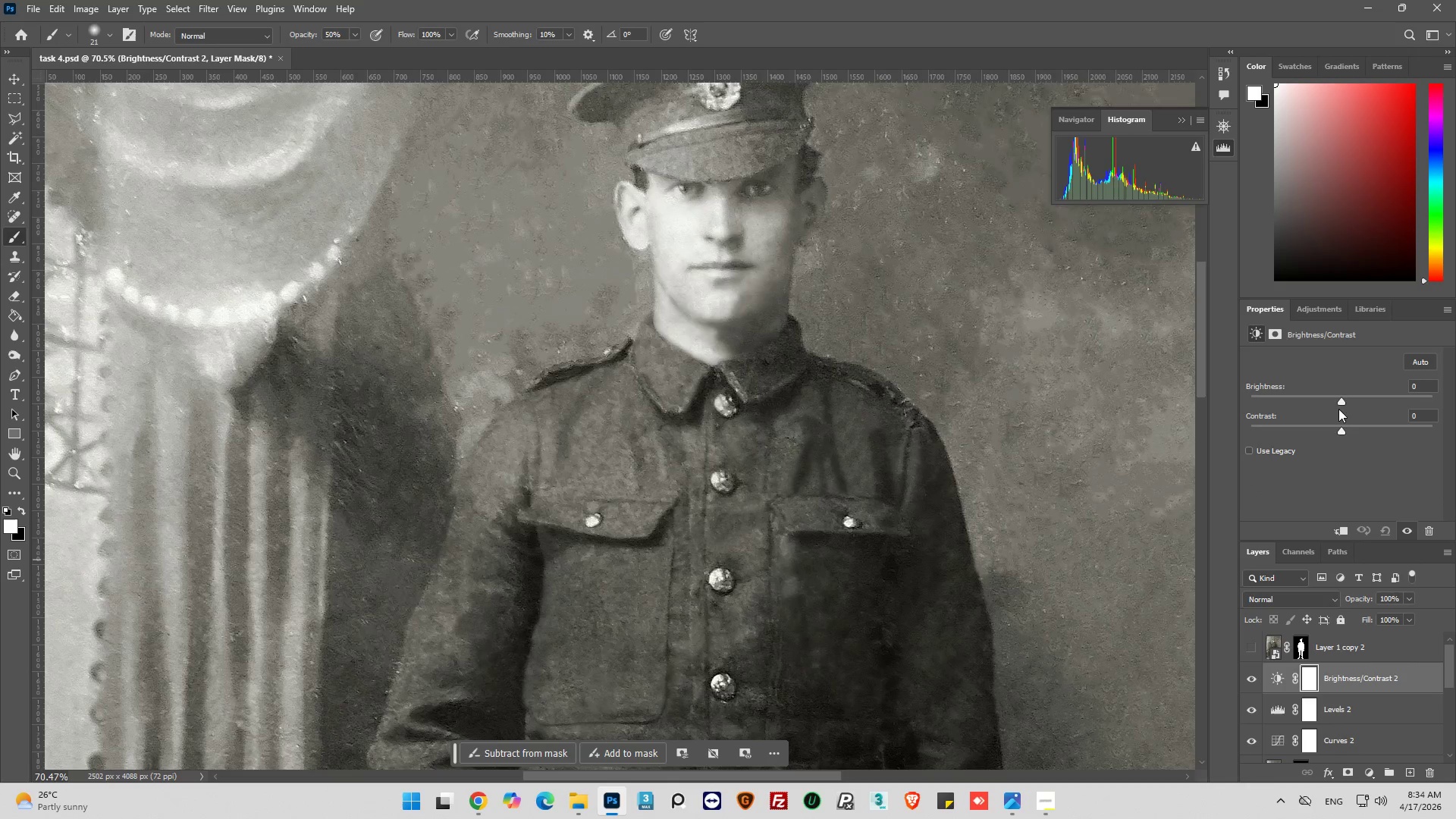 
left_click_drag(start_coordinate=[1341, 428], to_coordinate=[1360, 440])
 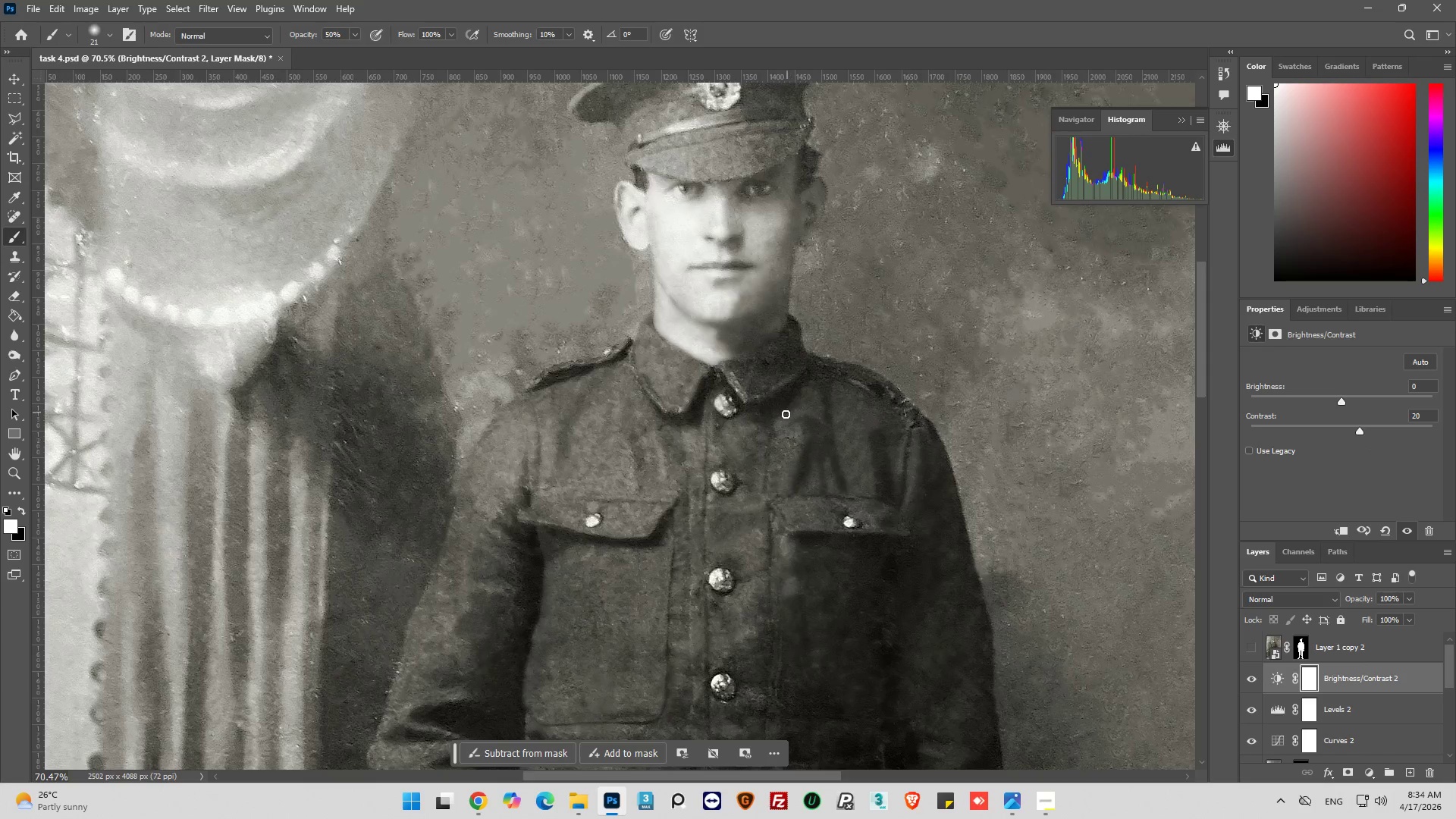 
key(Alt+AltLeft)
 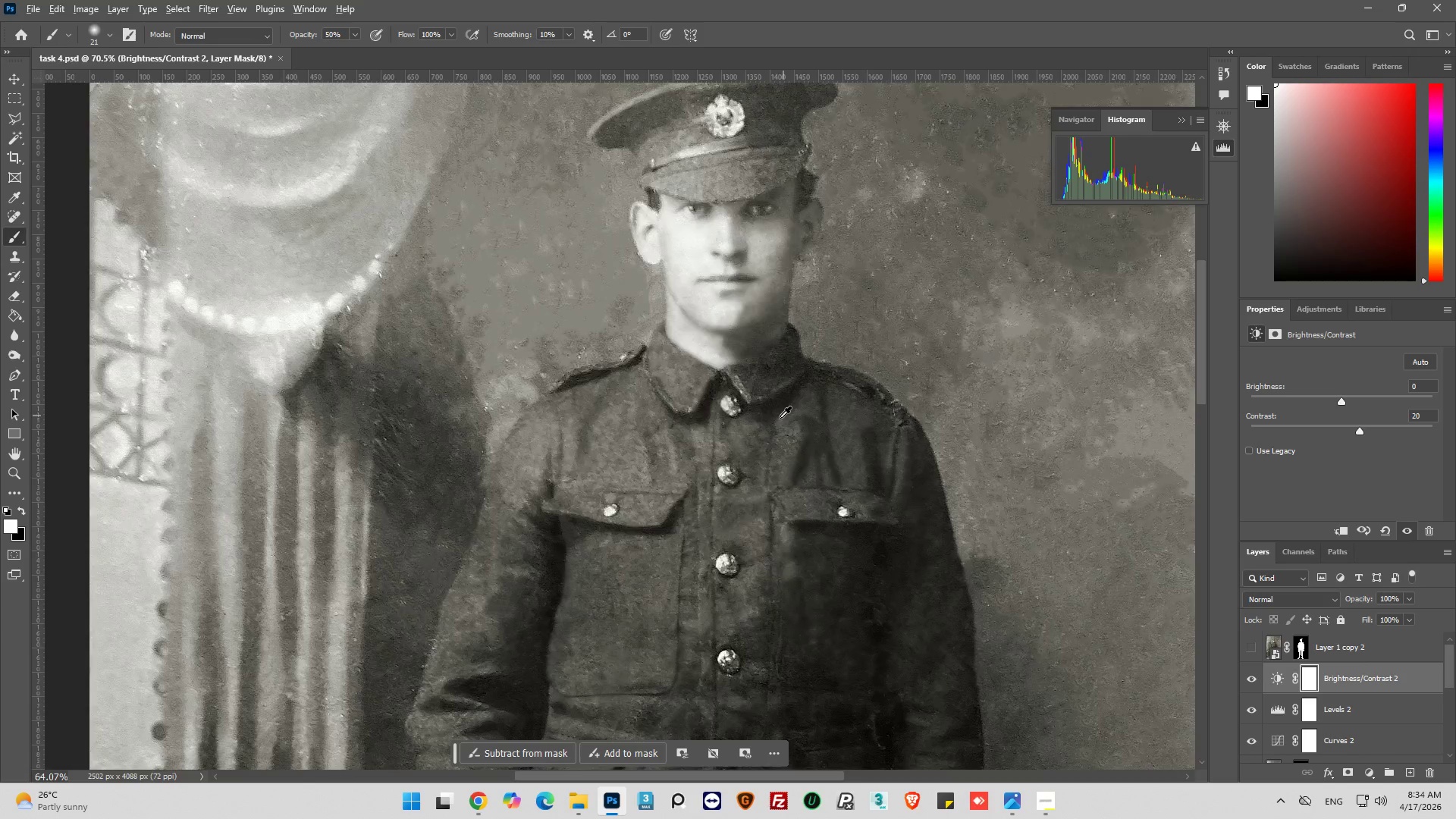 
scroll: coordinate [780, 431], scroll_direction: down, amount: 22.0
 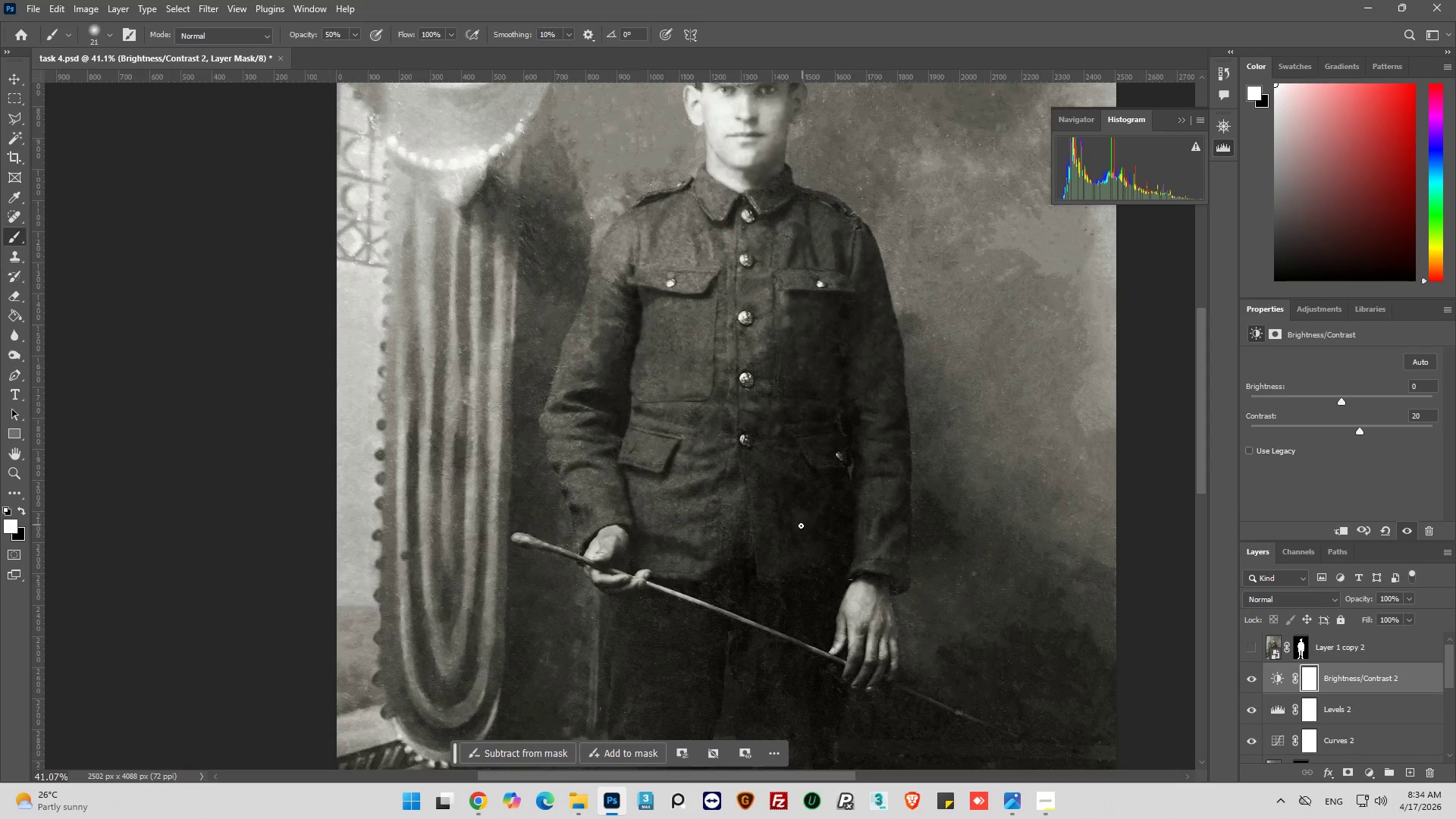 
hold_key(key=AltLeft, duration=0.52)
scroll: coordinate [757, 473], scroll_direction: up, amount: 9.0
 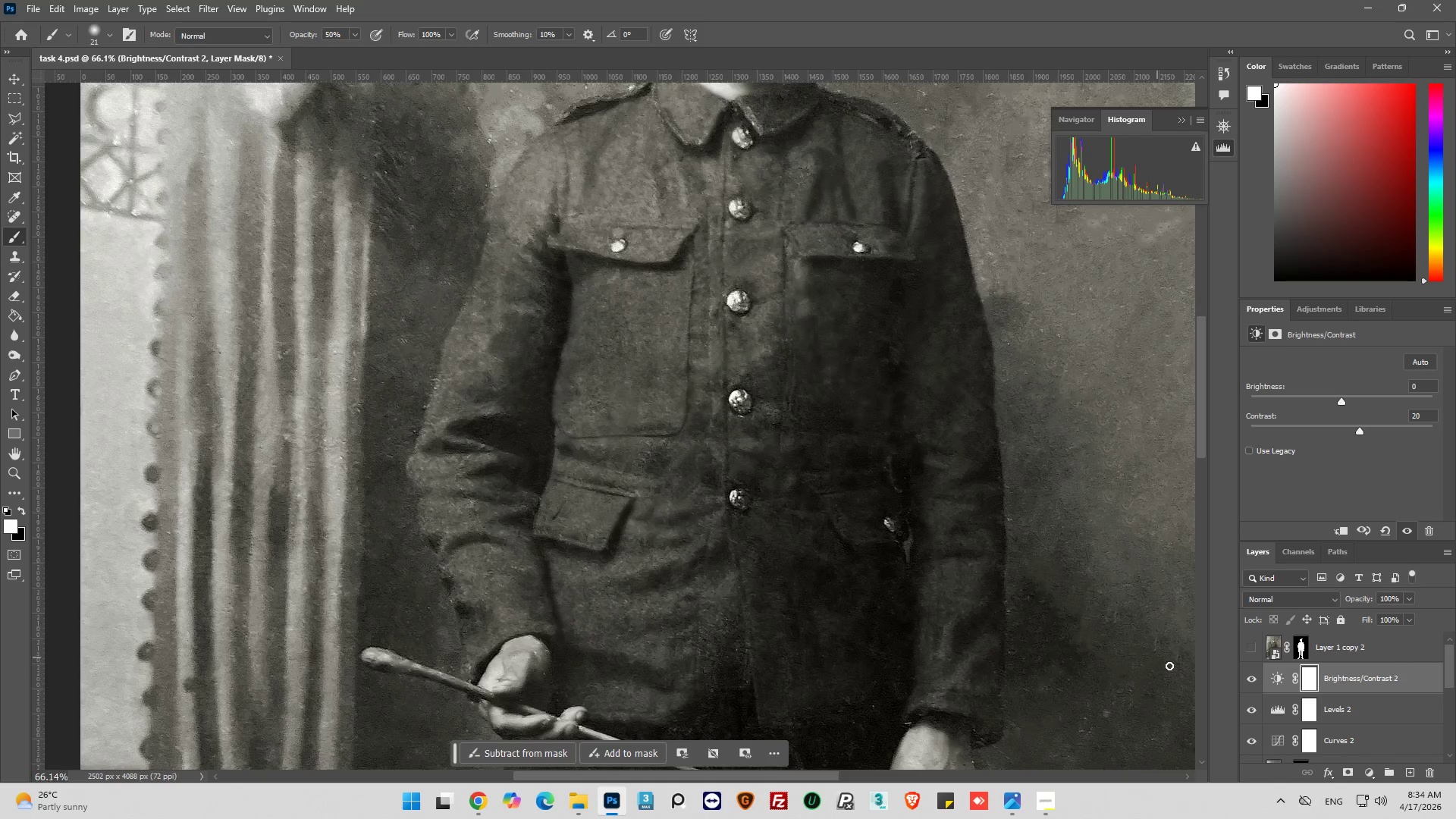 
key(Alt+AltLeft)
 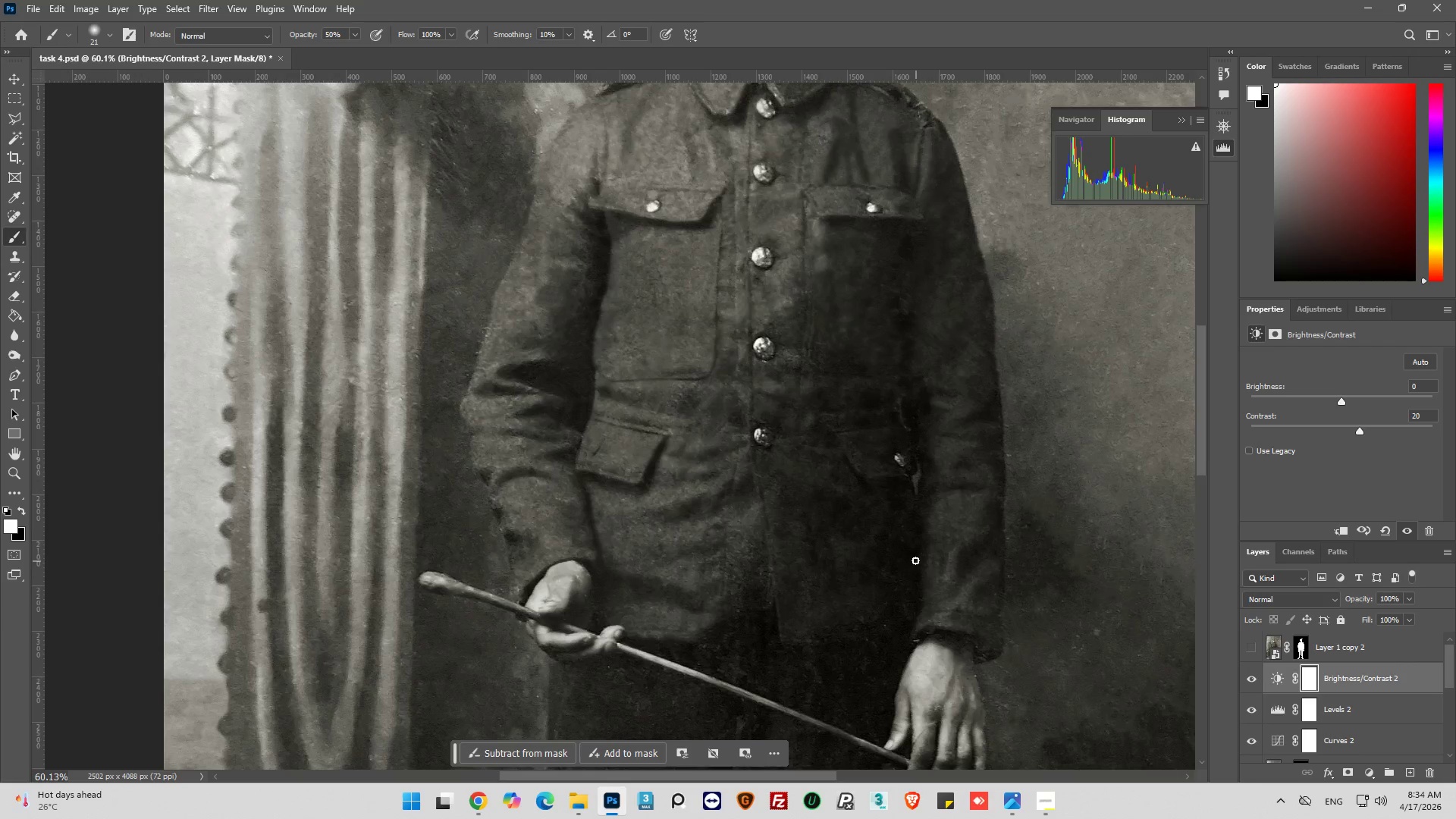 
key(Alt+AltLeft)
 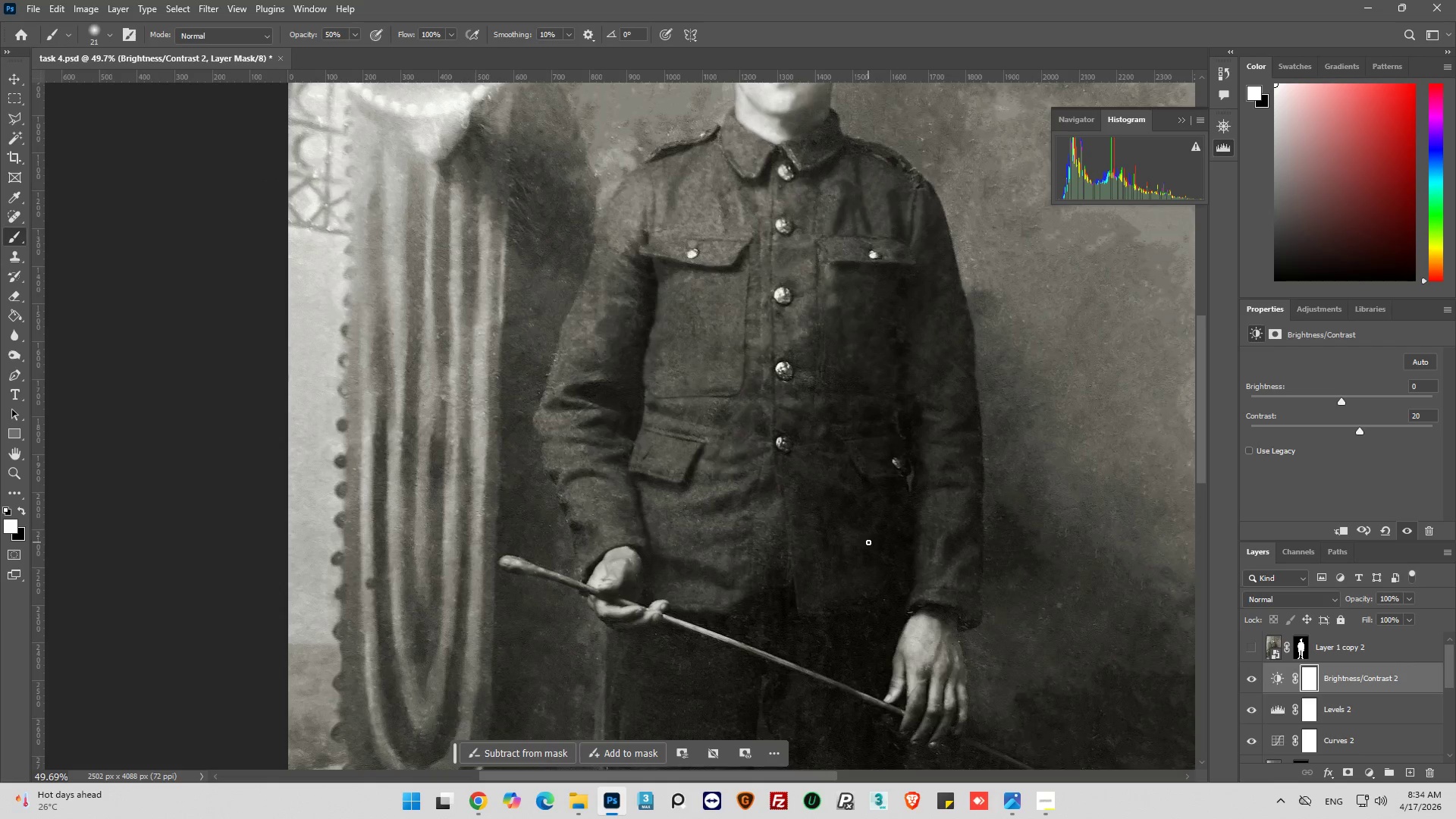 
scroll: coordinate [868, 537], scroll_direction: down, amount: 11.0
 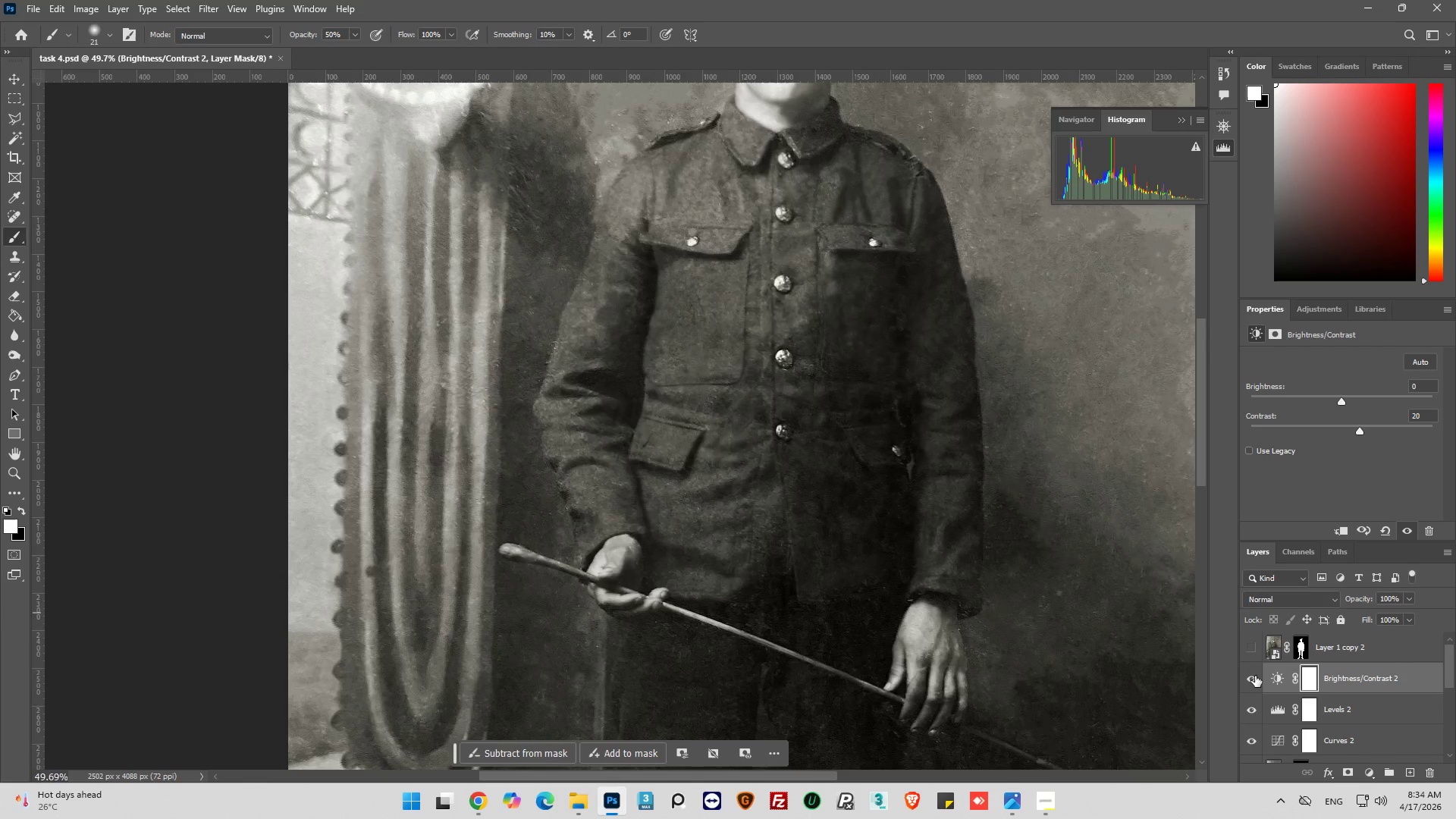 
left_click([1255, 678])
 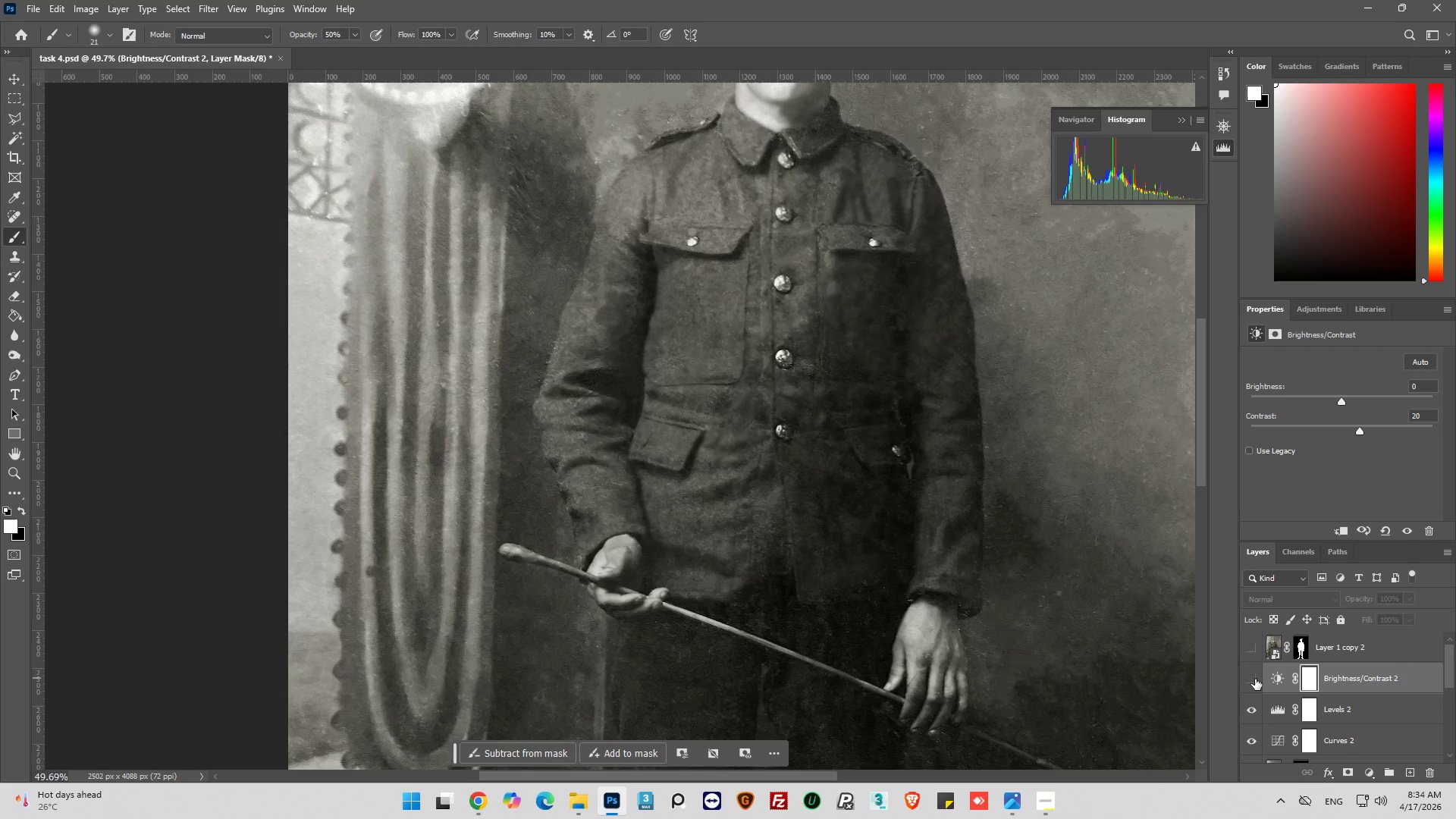 
left_click([1255, 679])
 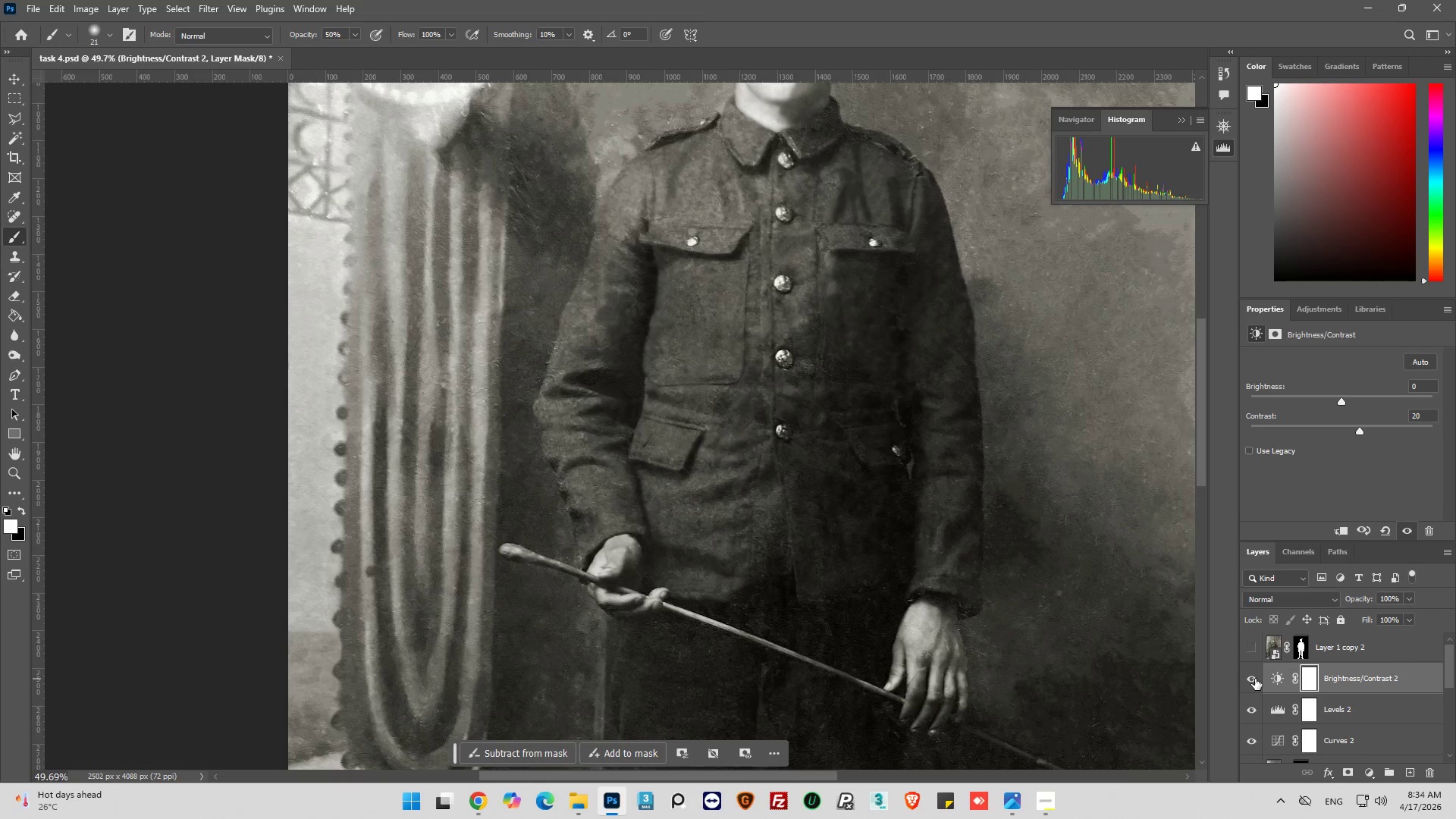 
left_click([1255, 679])
 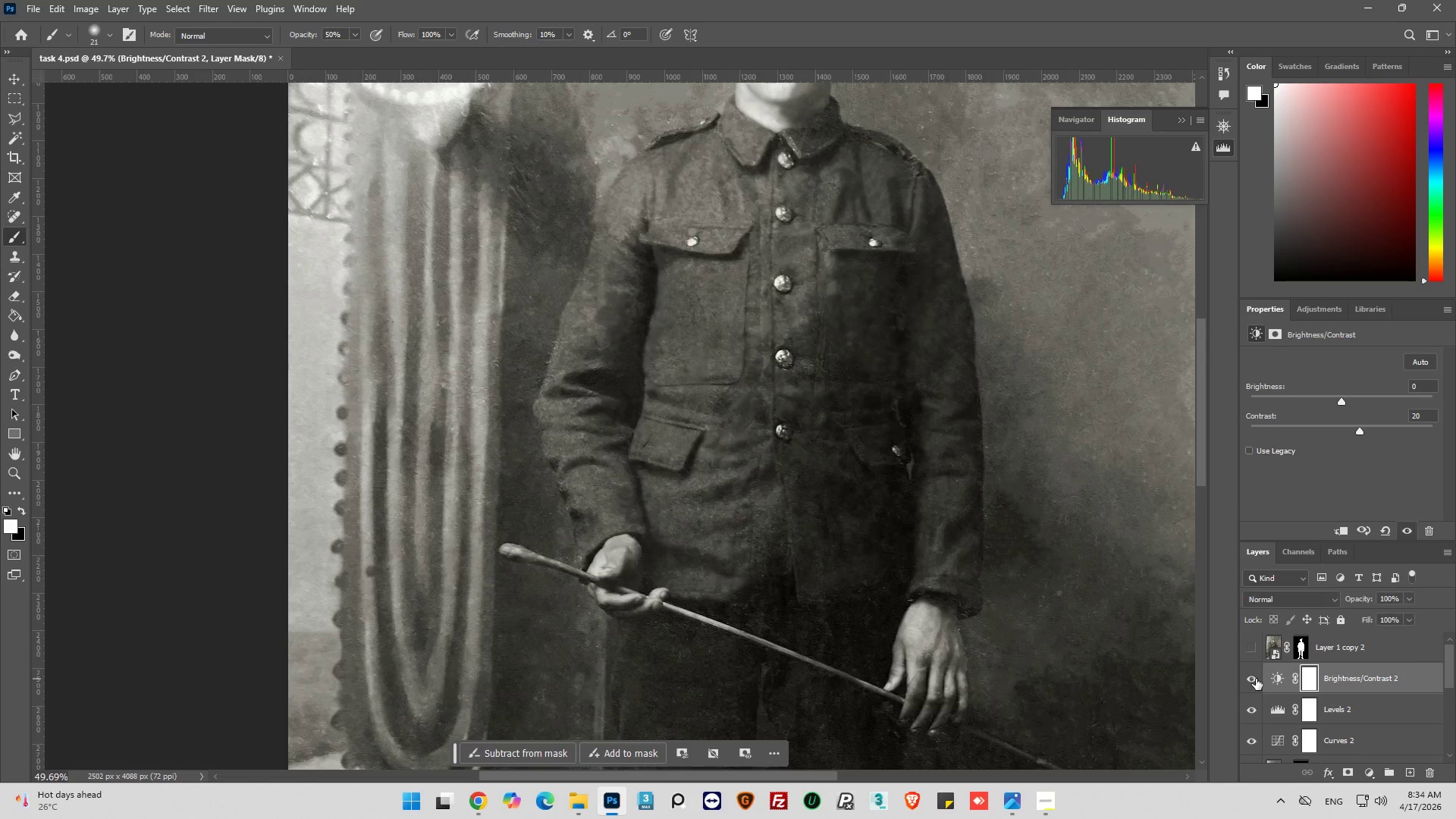 
left_click([1256, 679])
 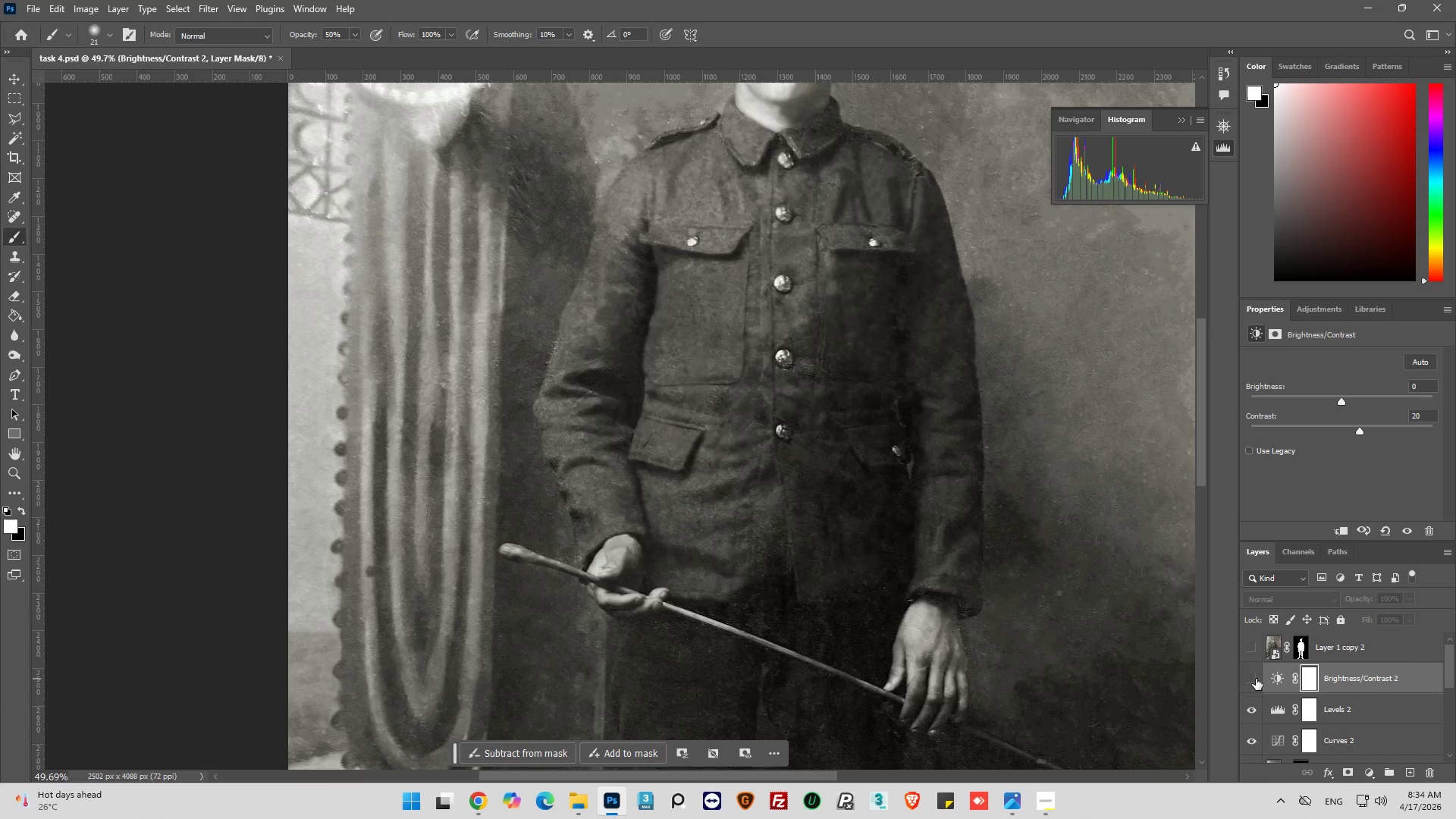 
left_click([1256, 679])
 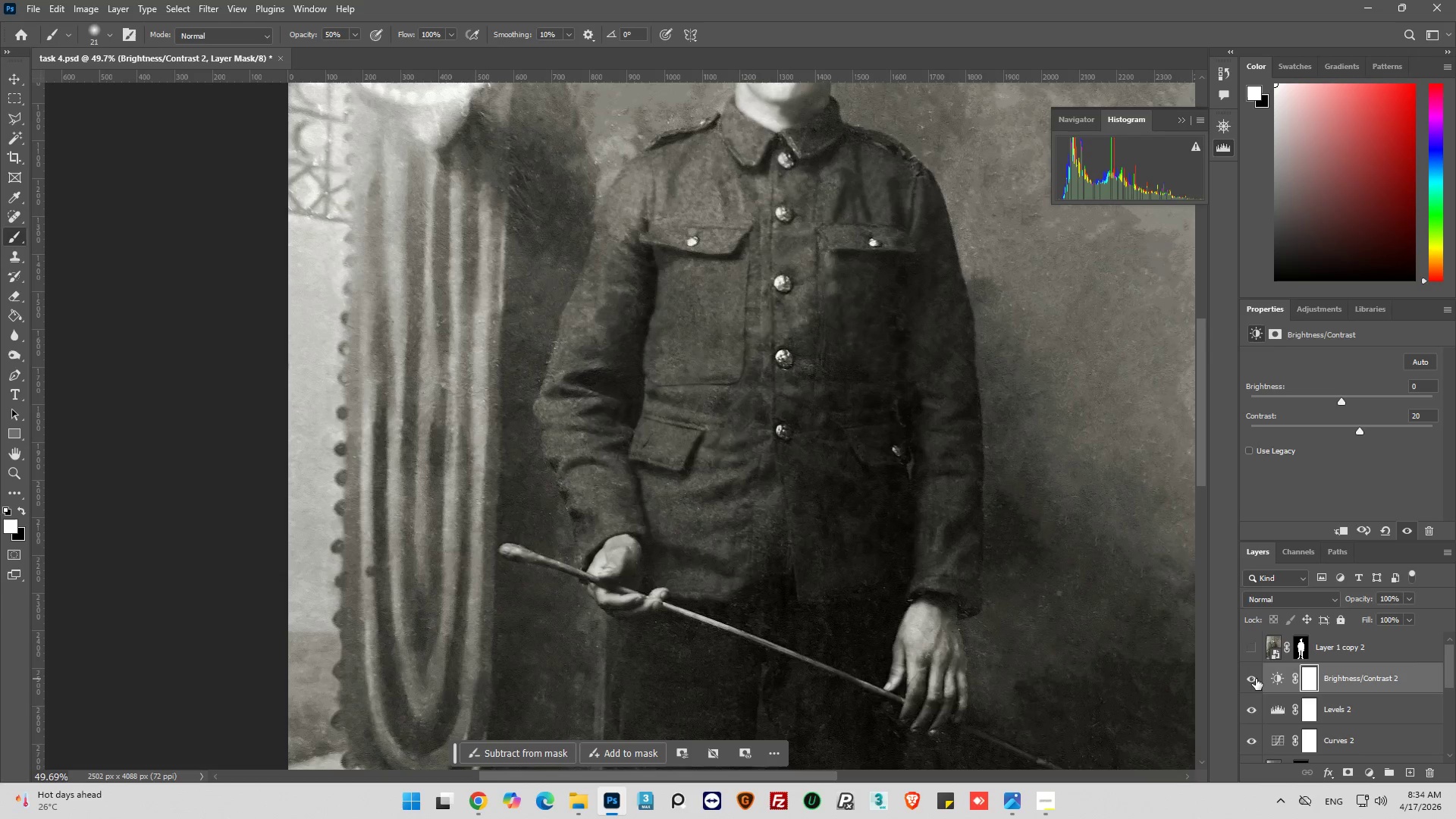 
left_click([1256, 679])
 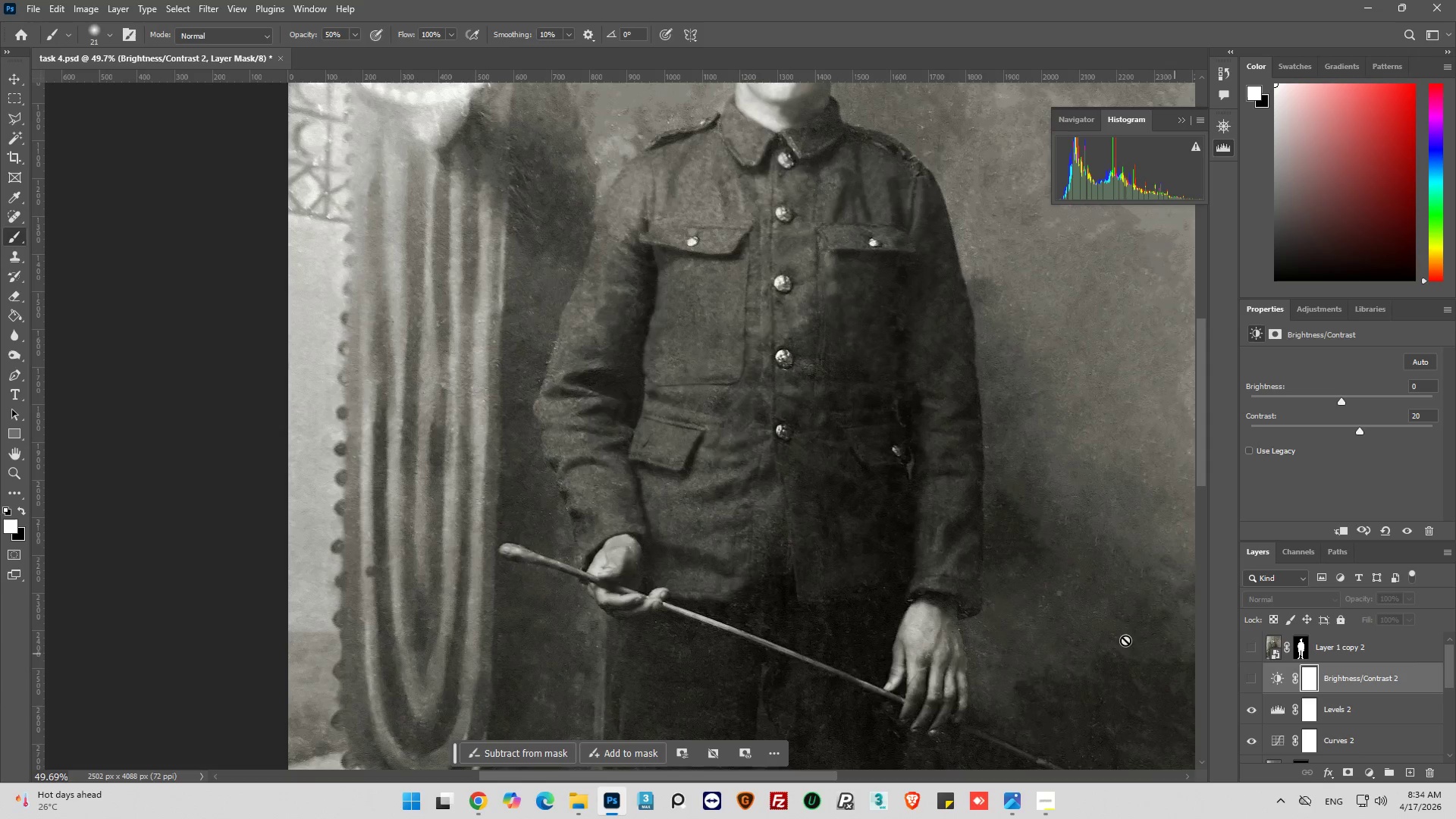 
key(Alt+AltLeft)
 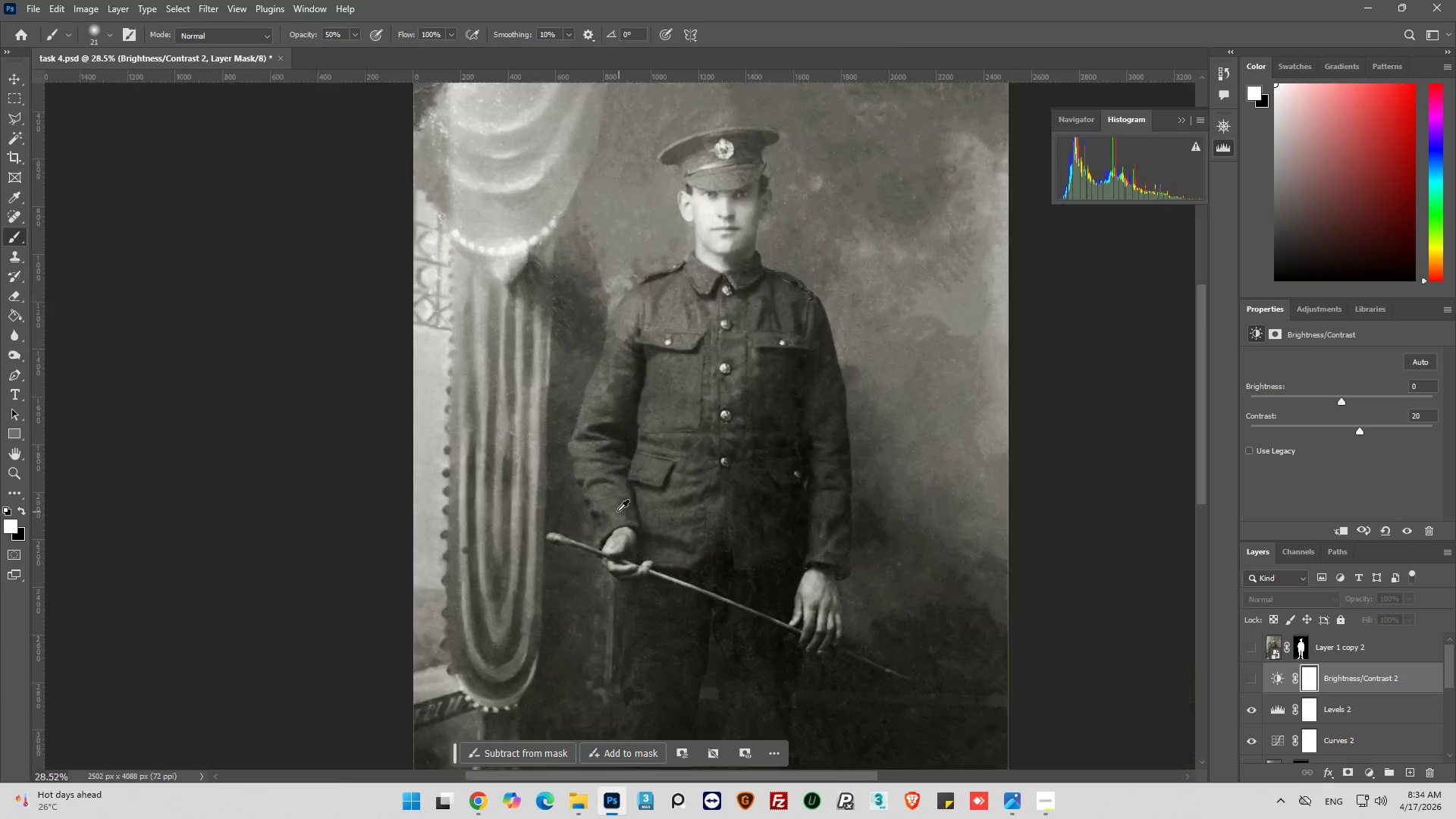 
hold_key(key=AltLeft, duration=0.41)
scroll: coordinate [722, 487], scroll_direction: up, amount: 23.0
 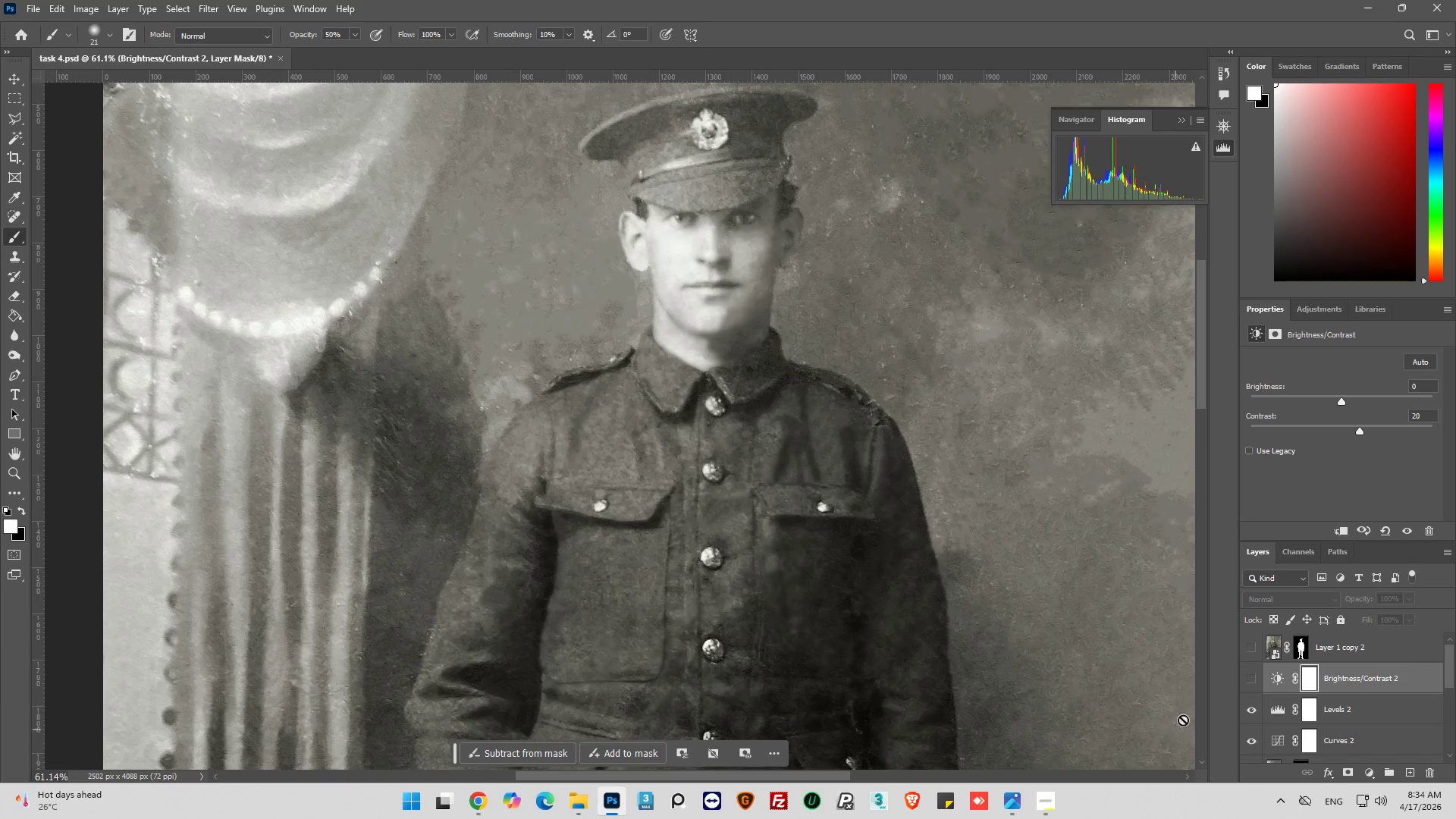 
left_click([1252, 712])
 